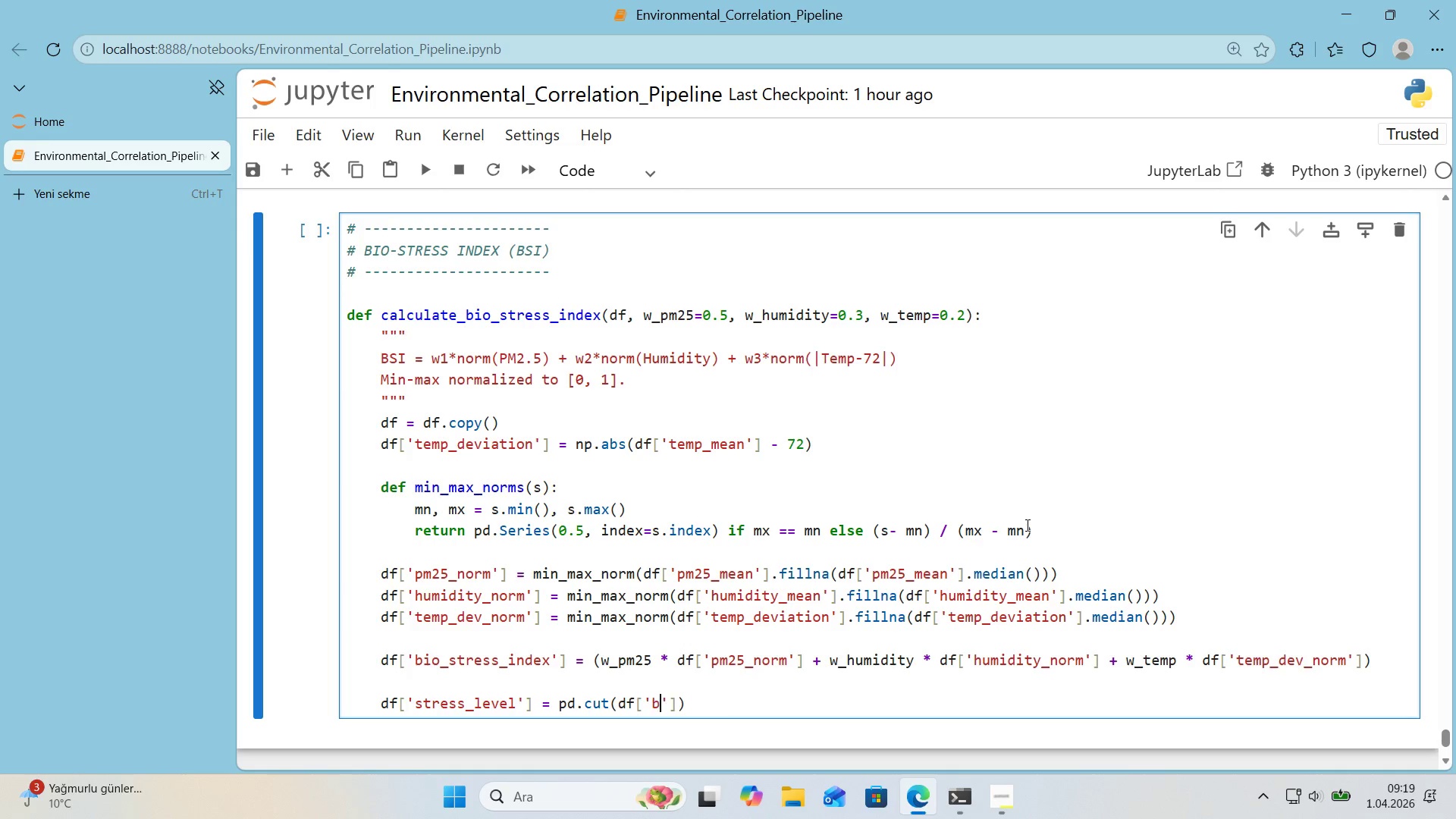 
type(b'o_stress_'ndex)
 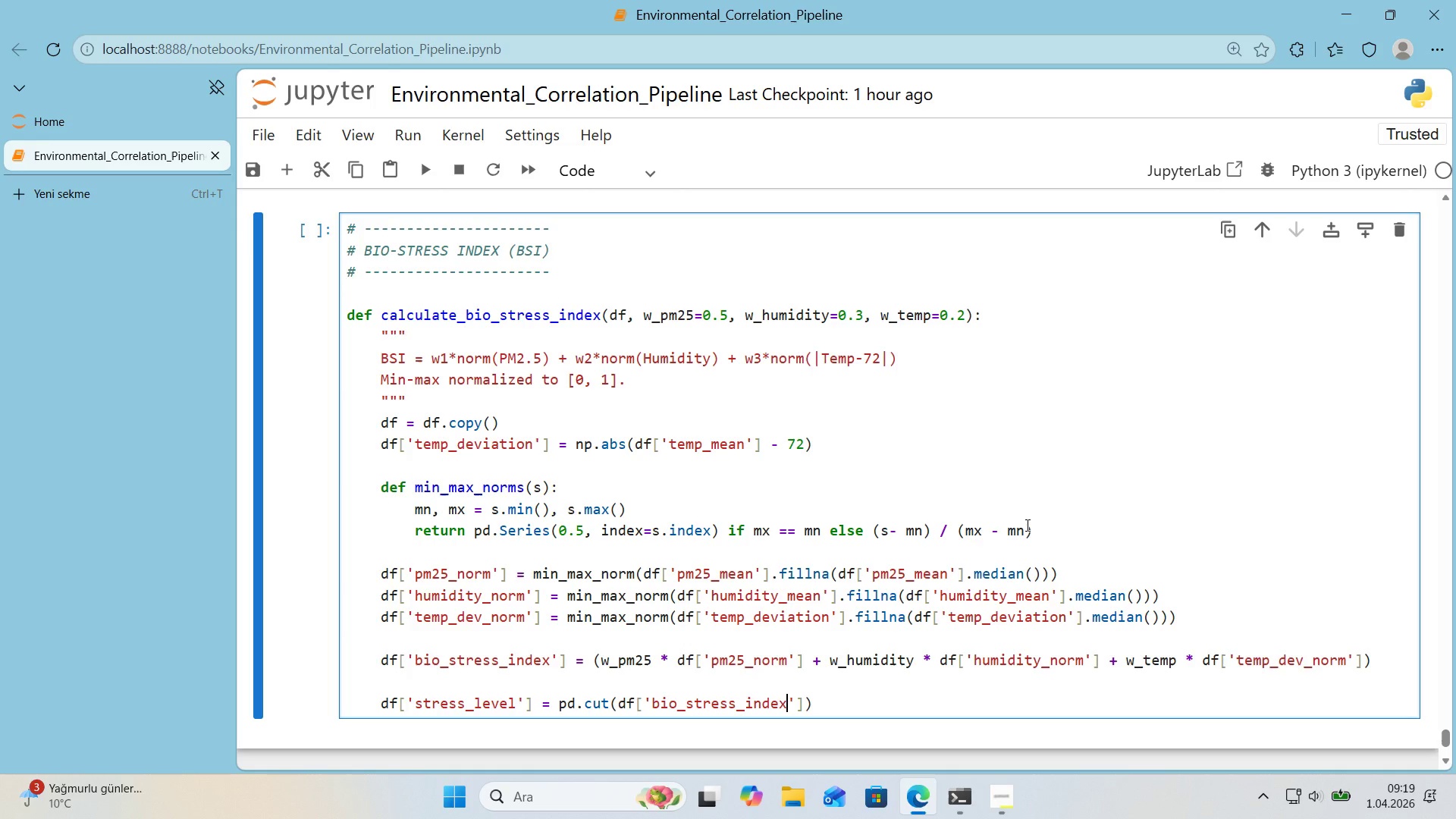 
key(ArrowRight)
 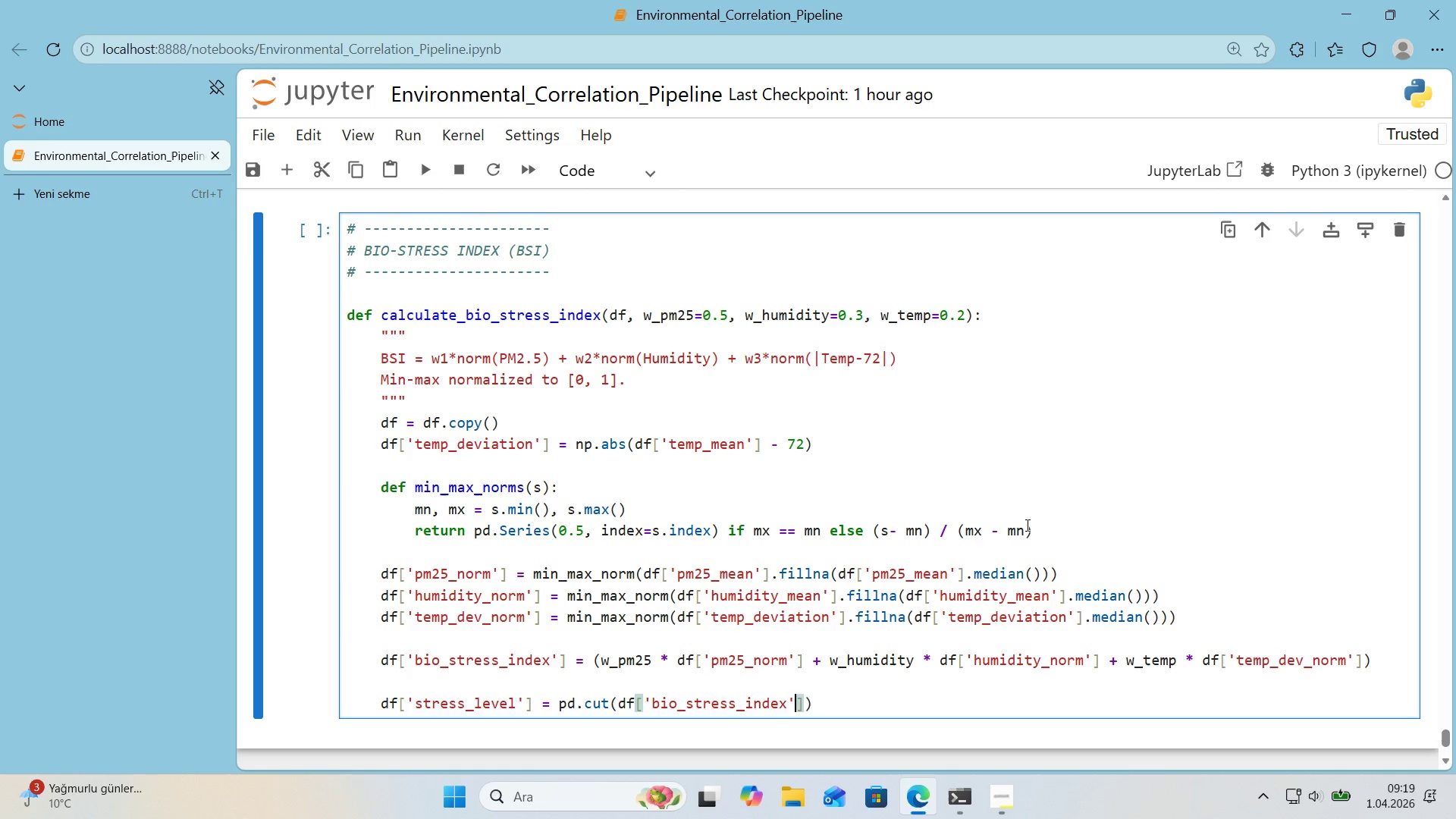 
key(ArrowRight)
 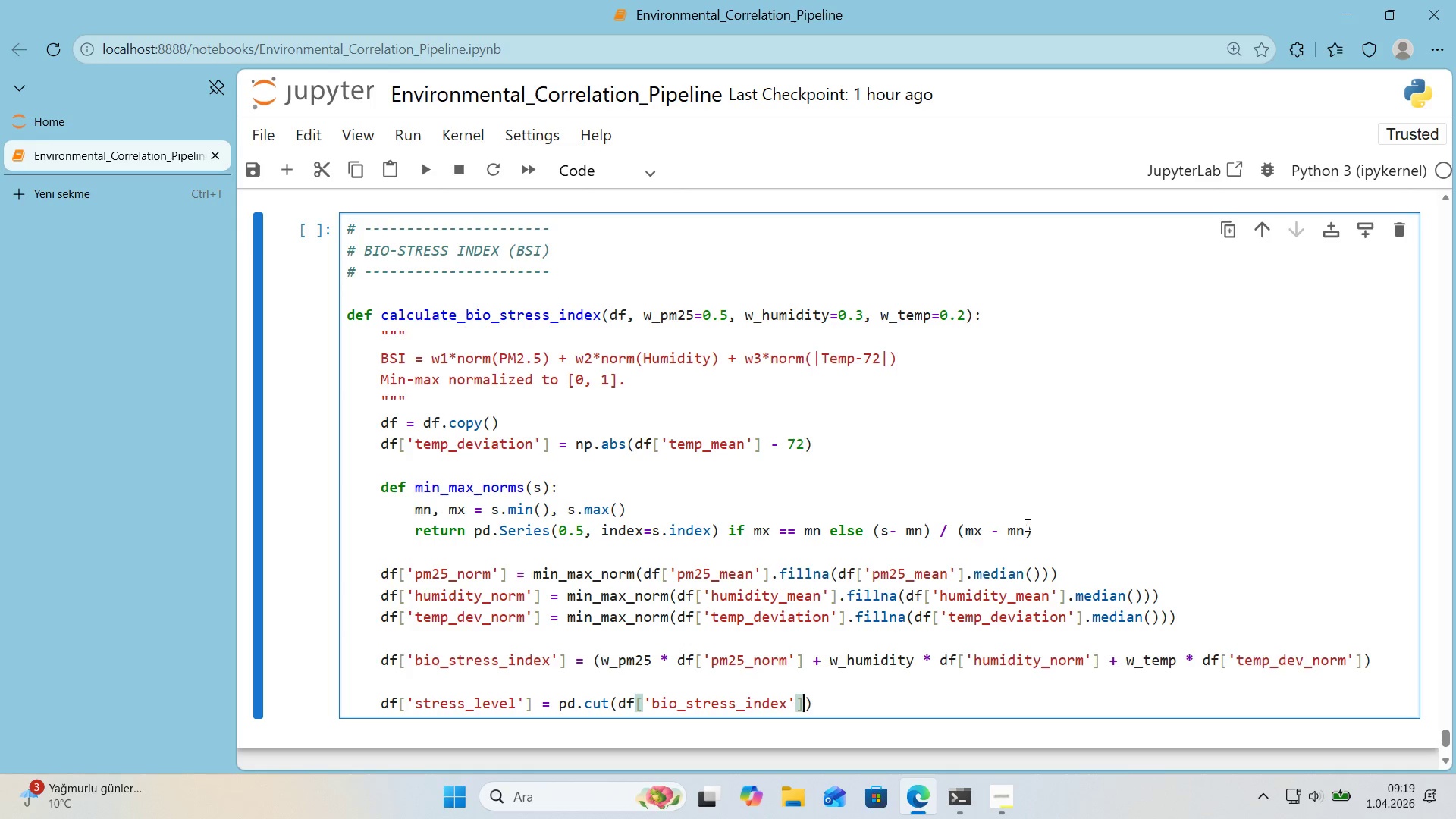 
type(, b'ns)
 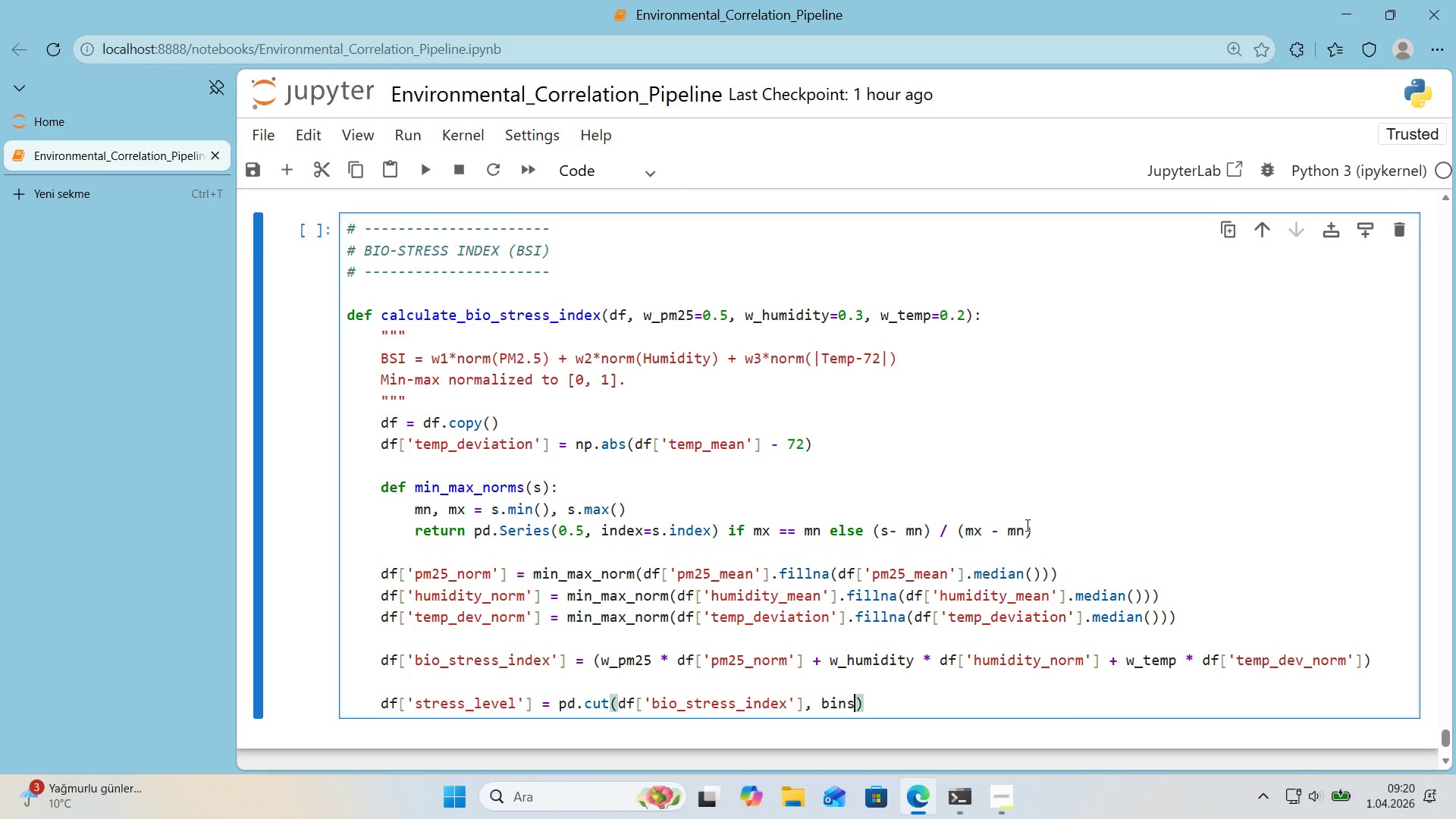 
key(Alt+Control+8)
 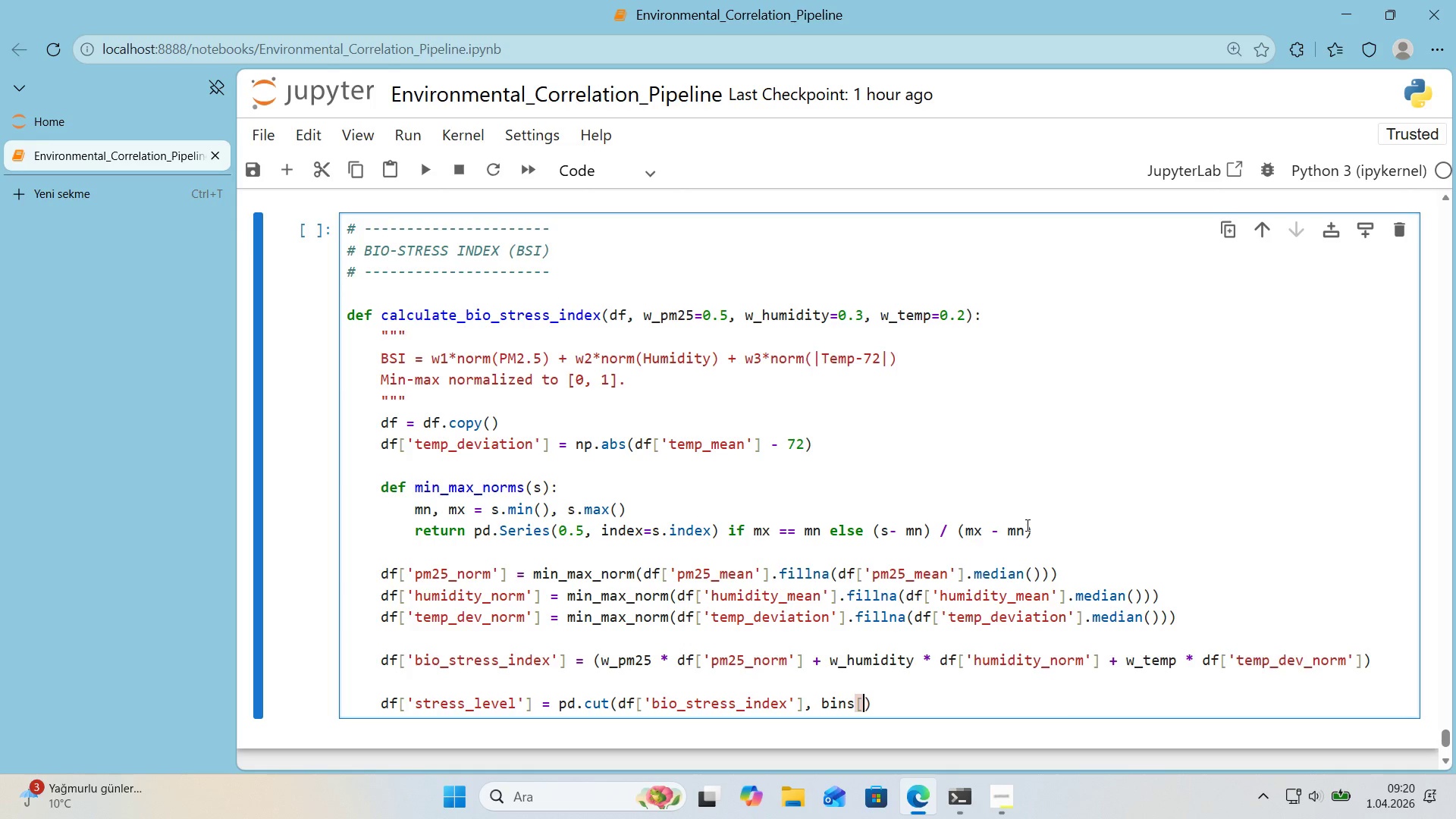 
key(Alt+Control+9)
 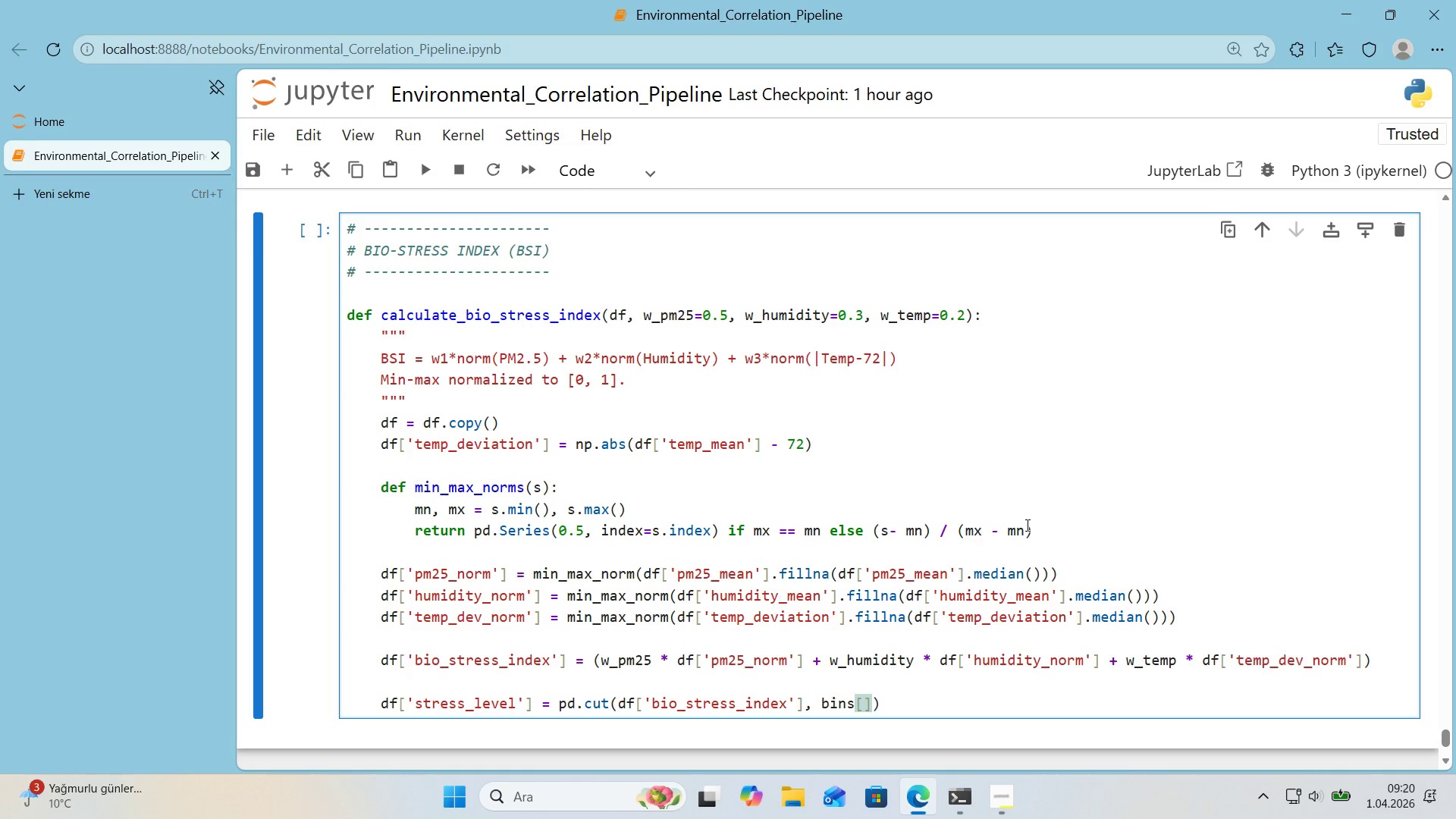 
key(Backspace)
 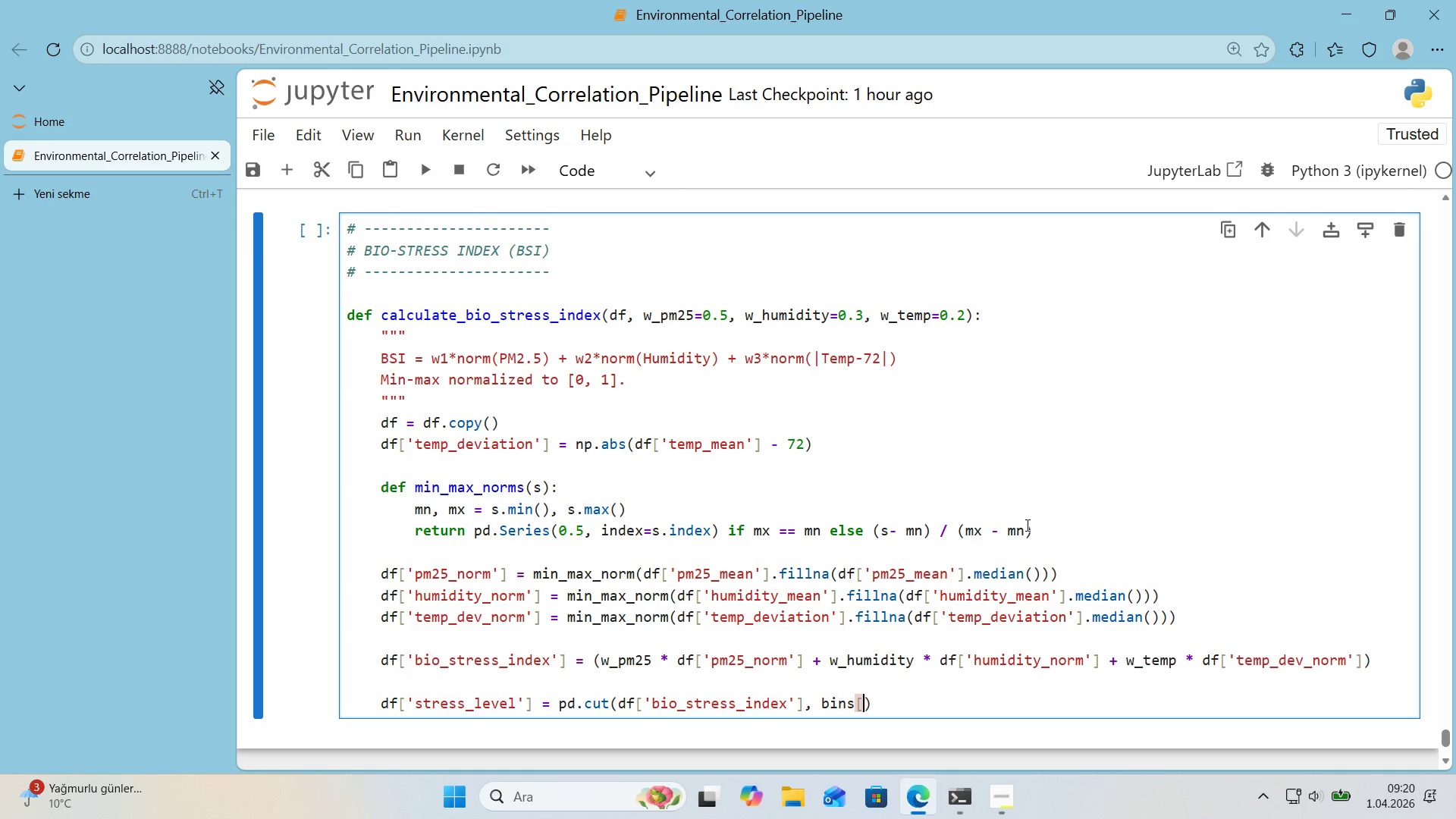 
key(Backspace)
 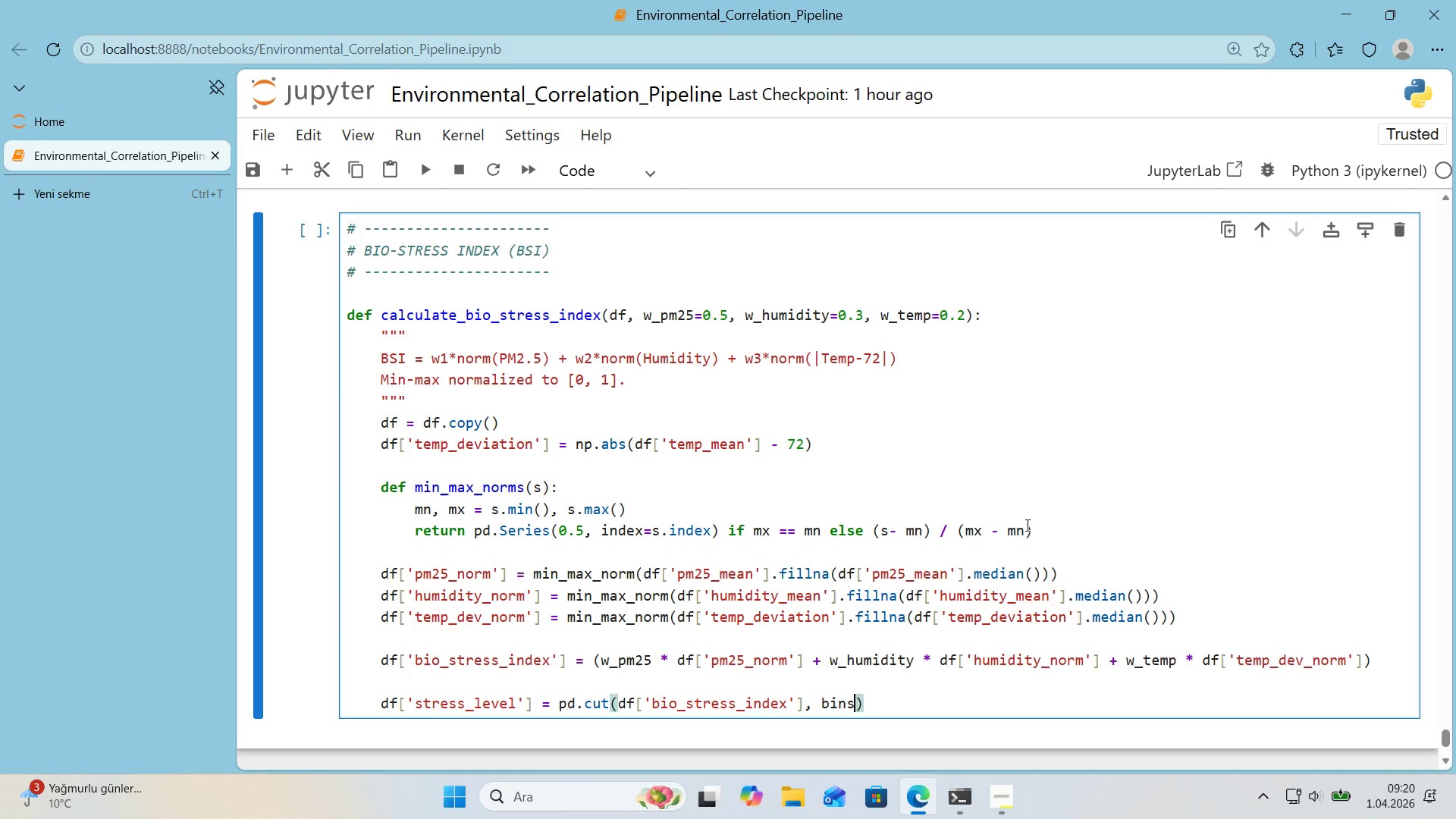 
key(Shift+0)
 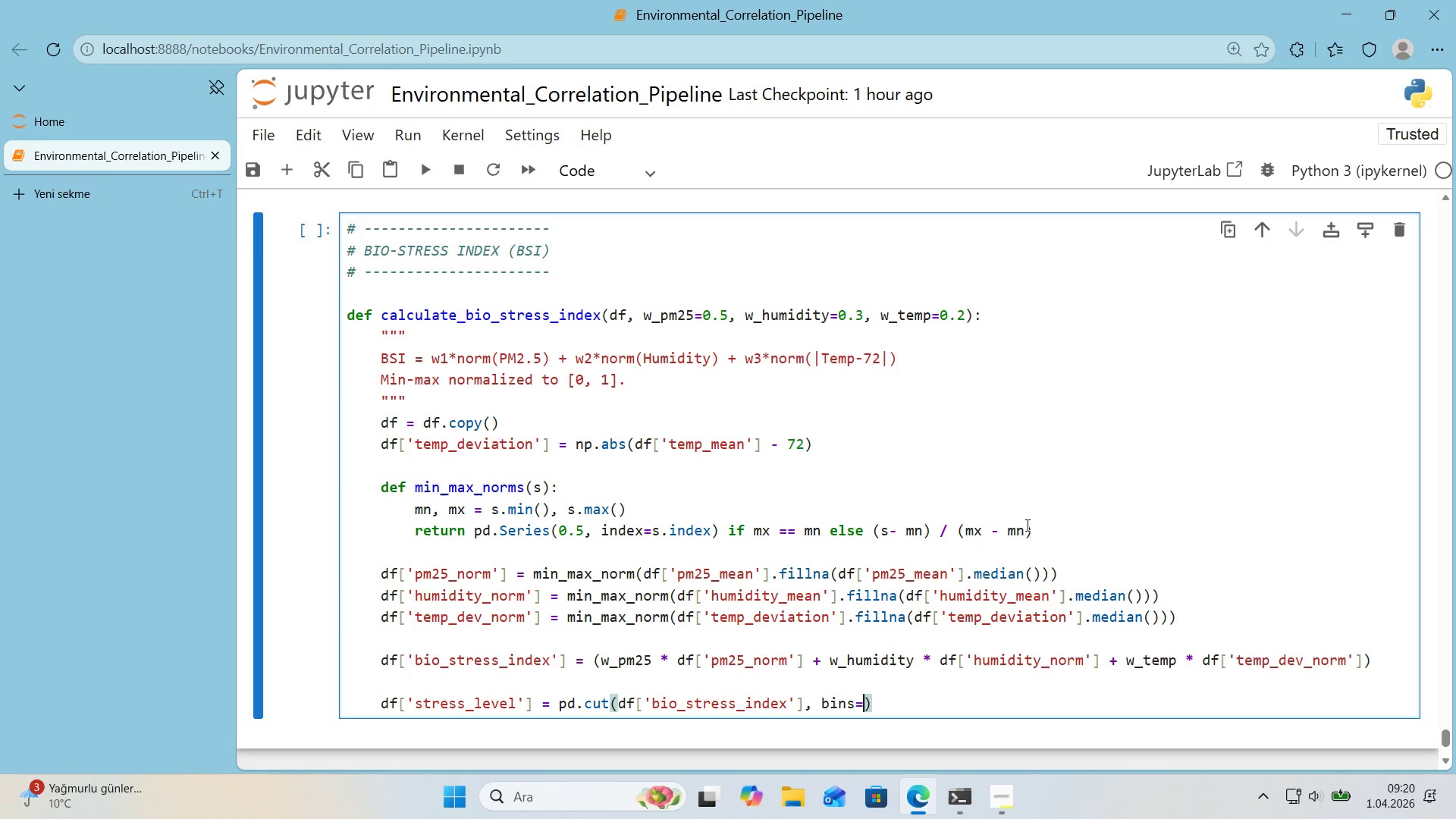 
key(Alt+Control+8)
 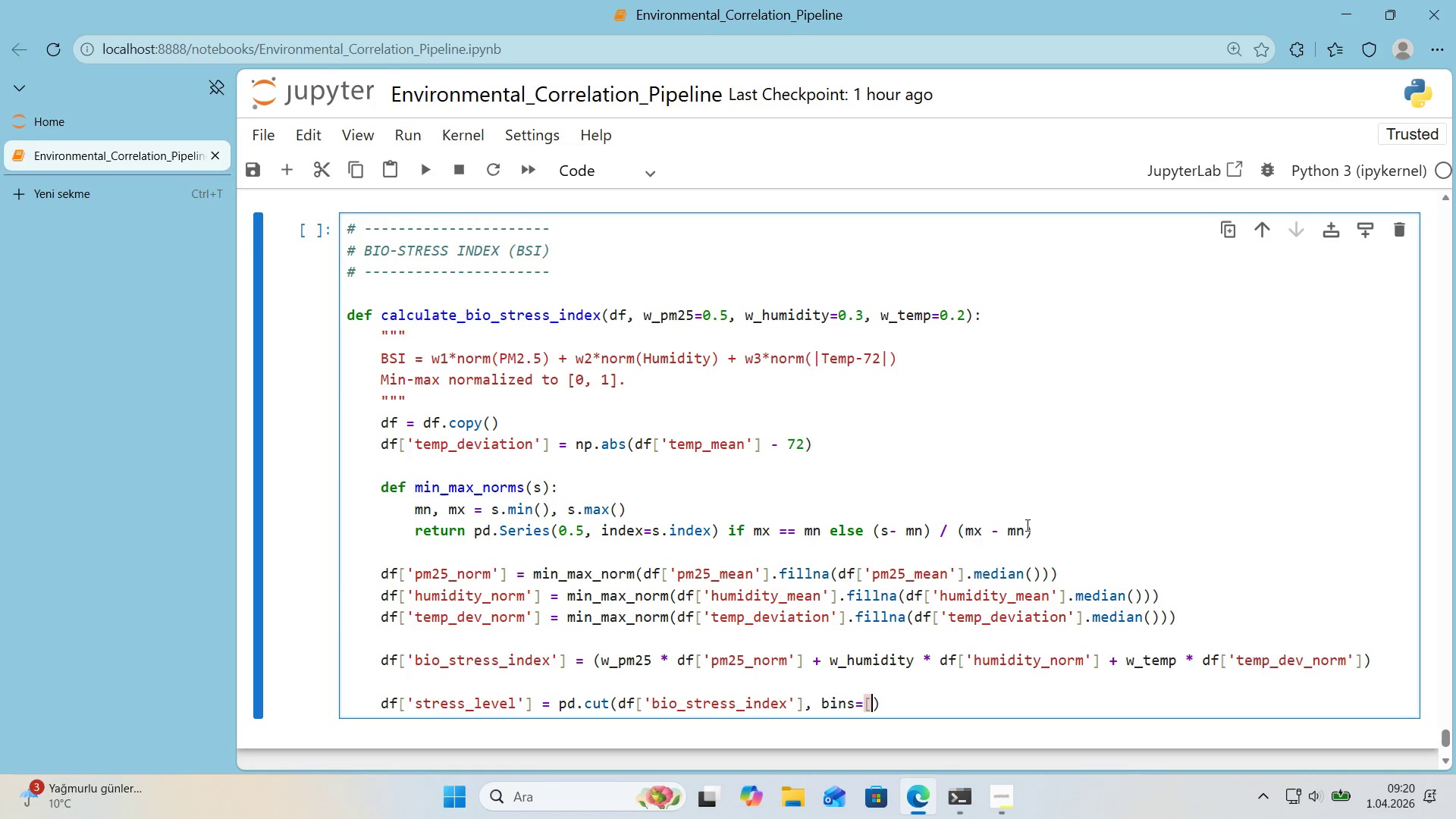 
key(Alt+Control+9)
 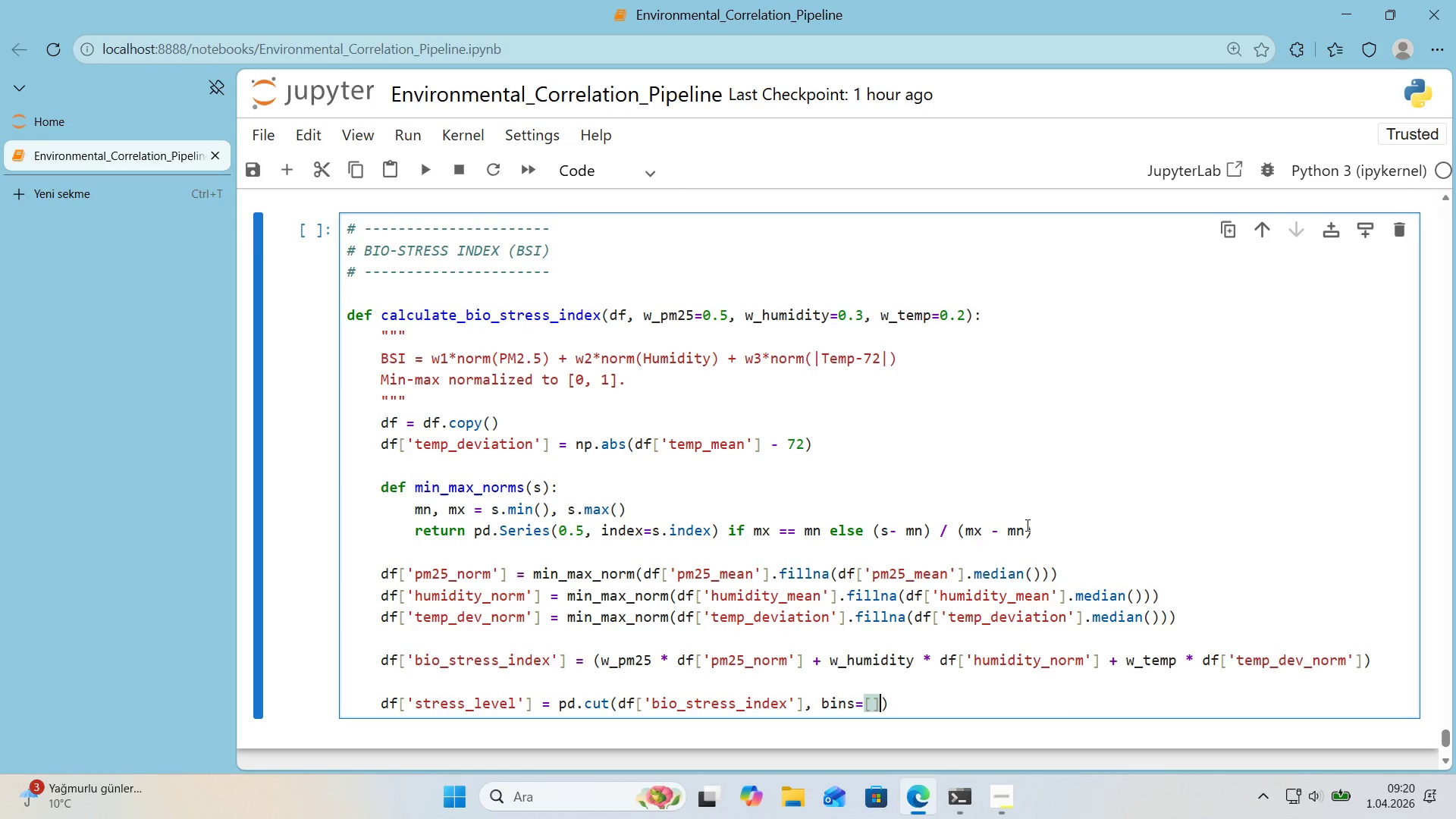 
key(ArrowLeft)
 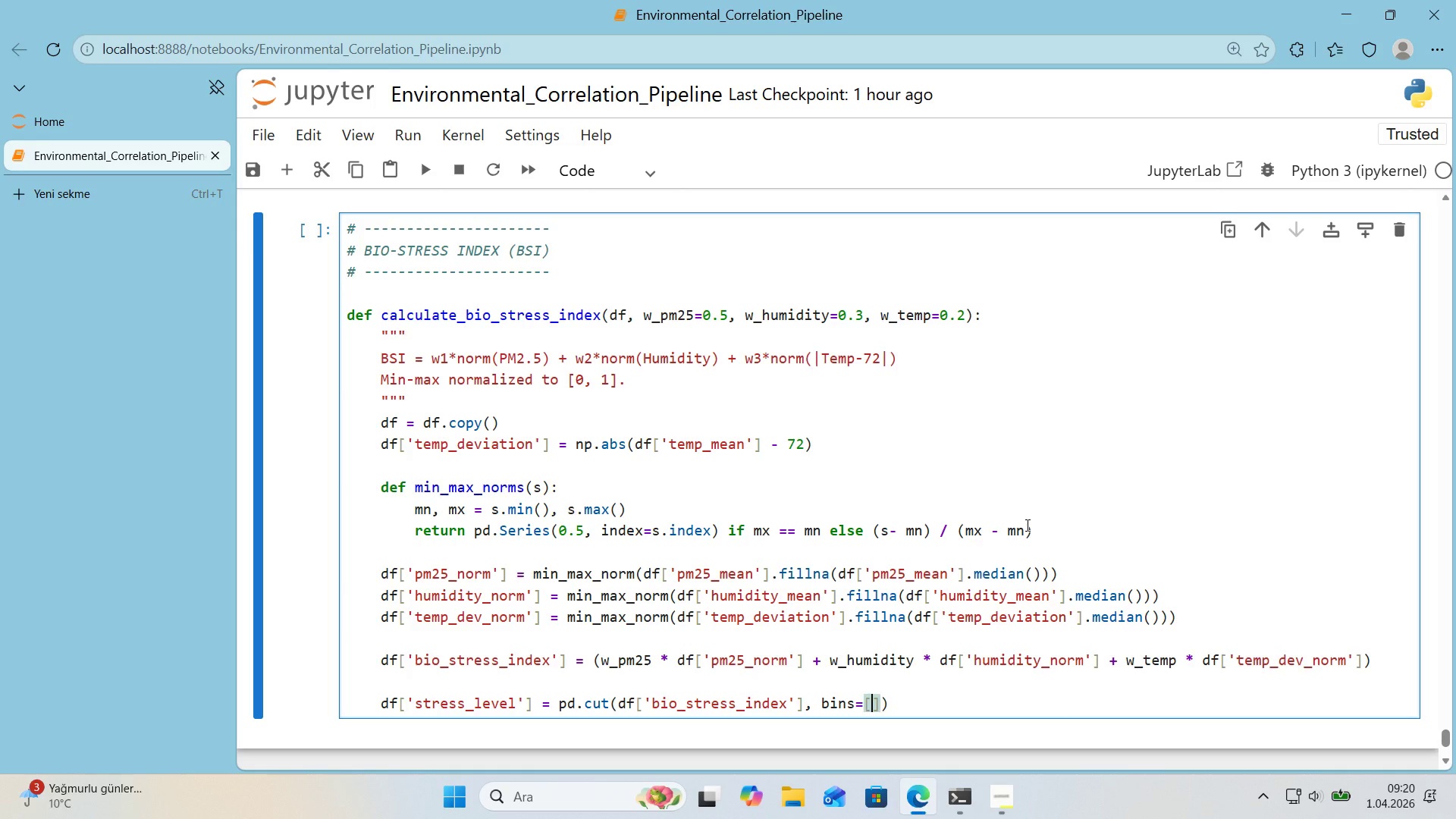 
type(@@)
 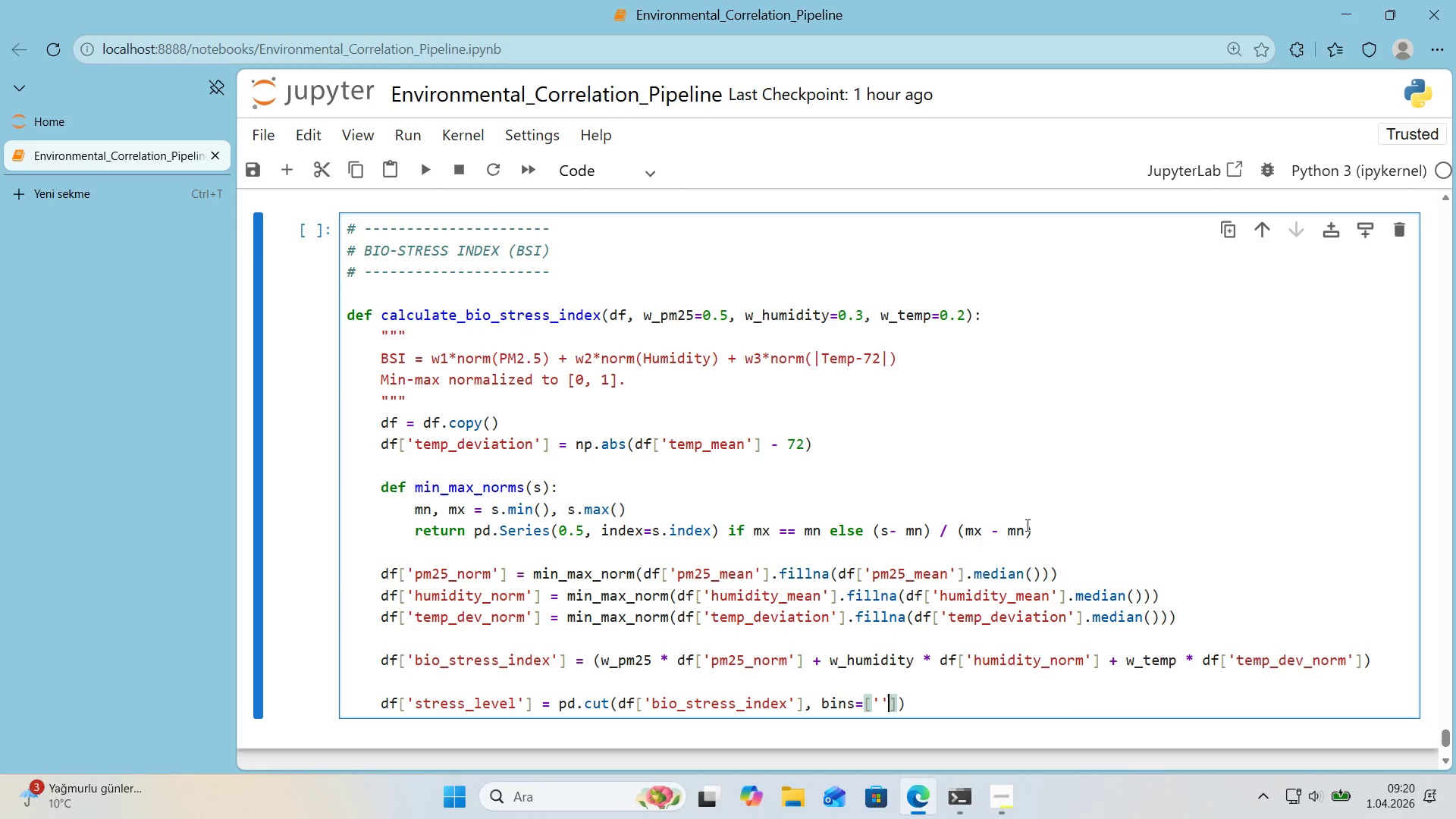 
key(ArrowLeft)
 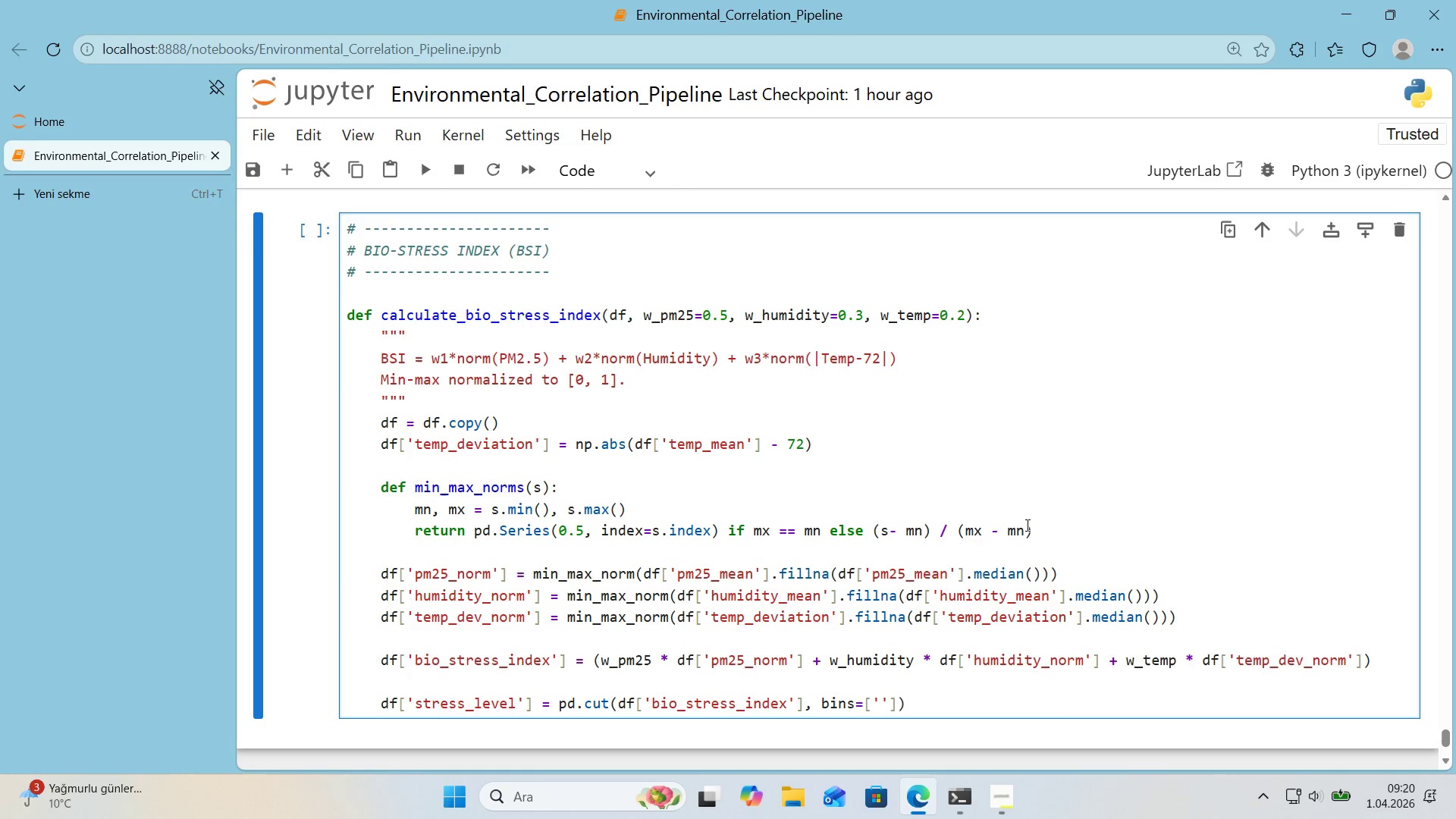 
key(Numpad0)
 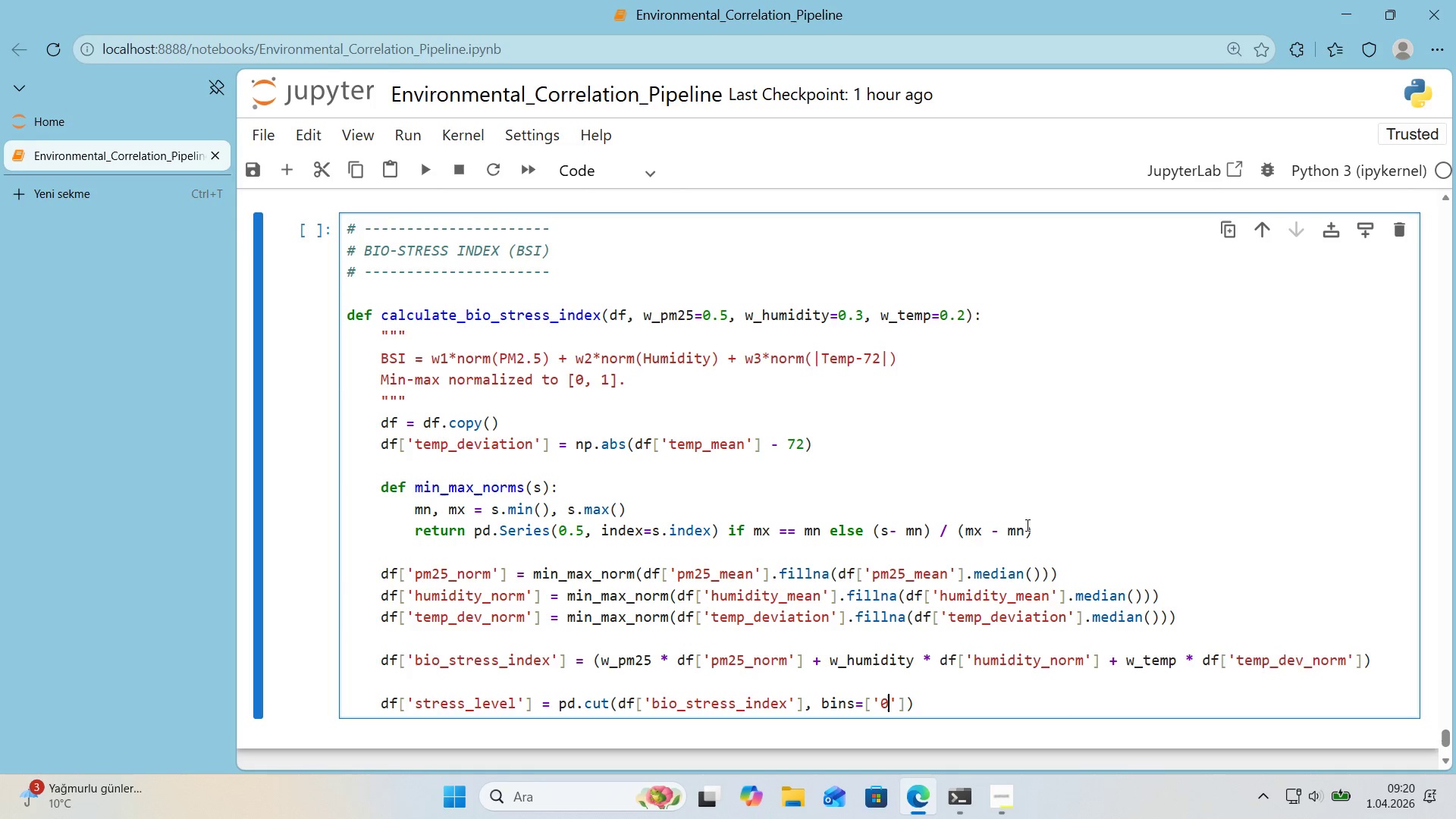 
key(Comma)
 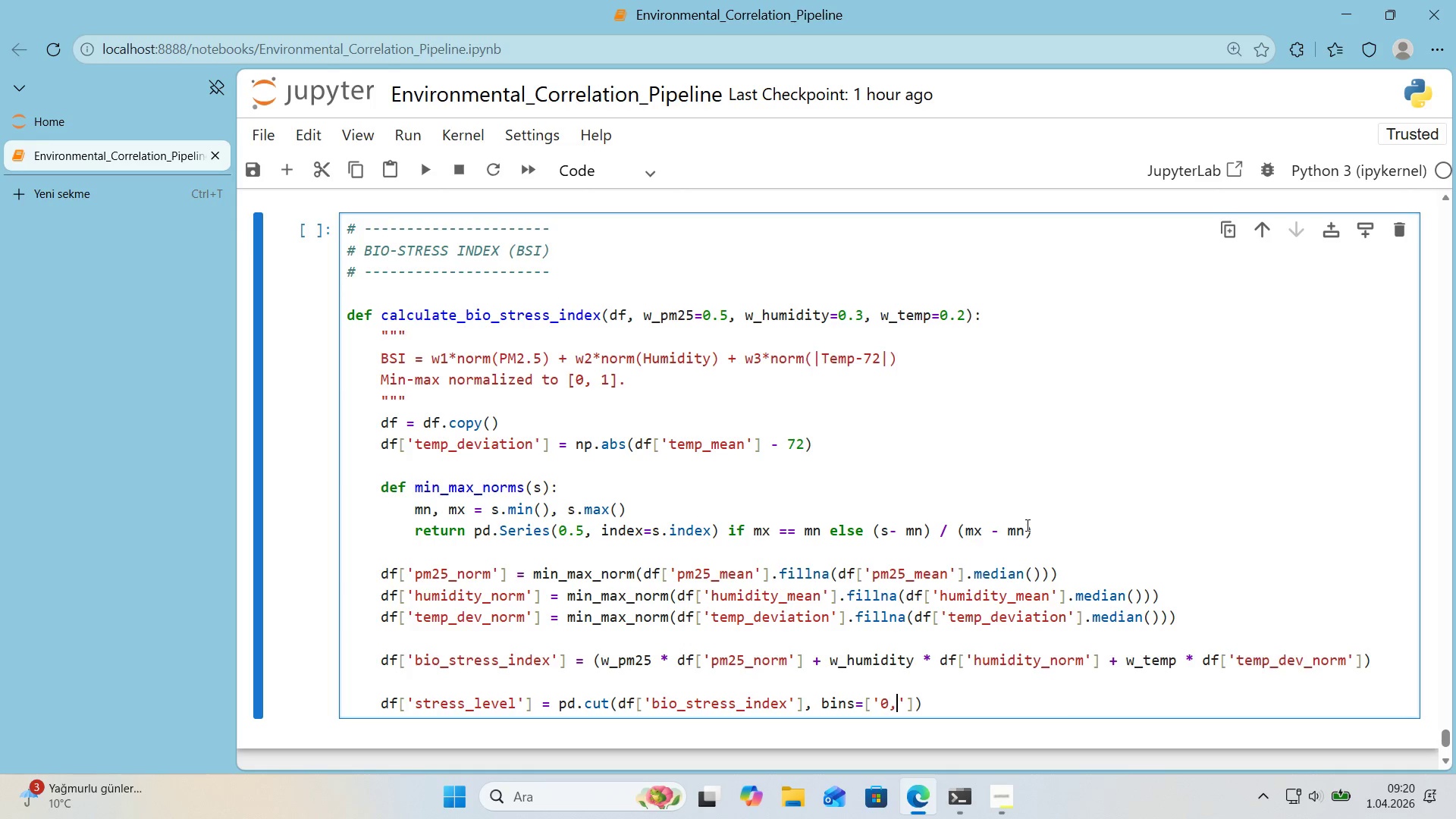 
key(Numpad0)
 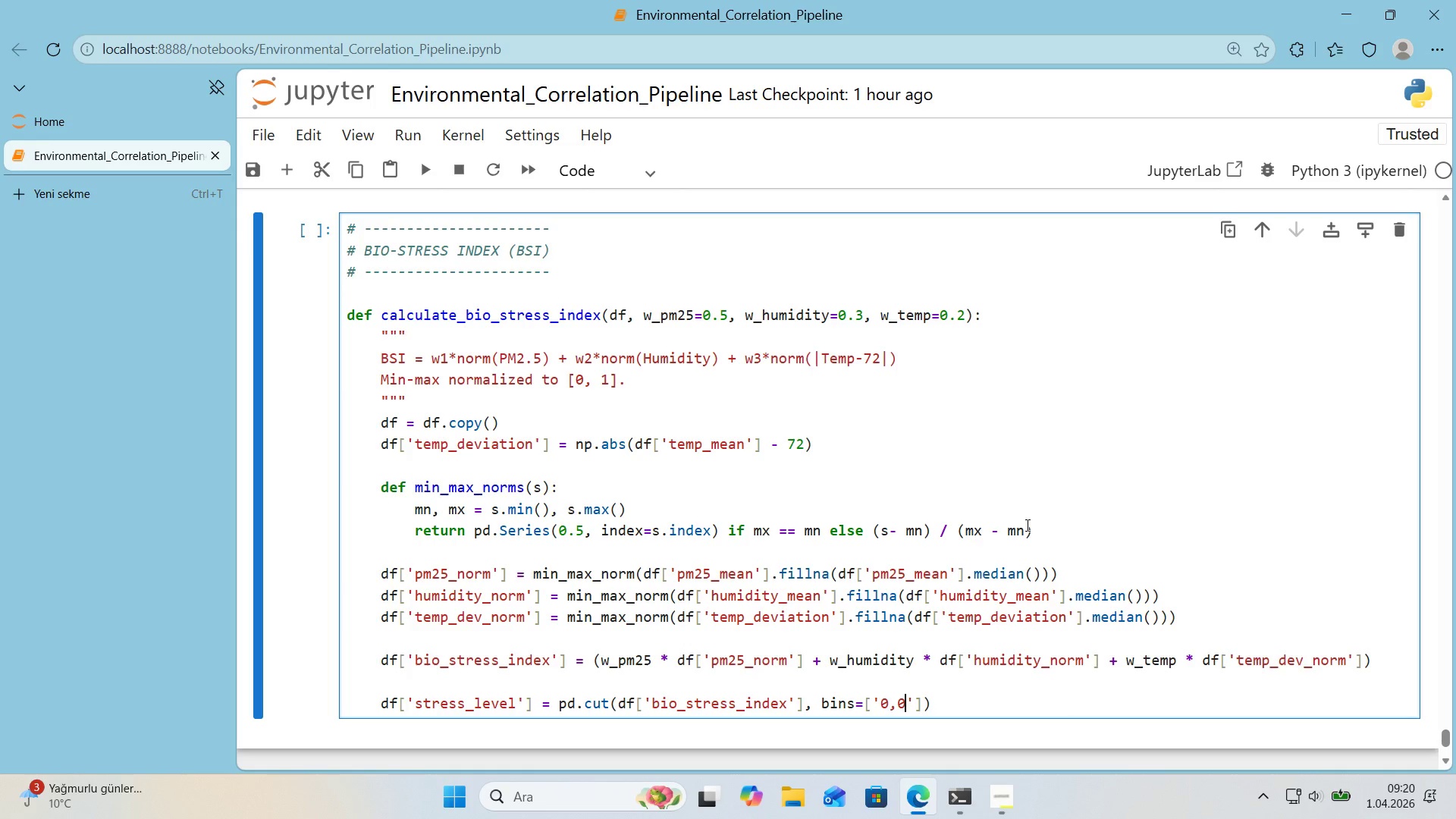 
key(Comma)
 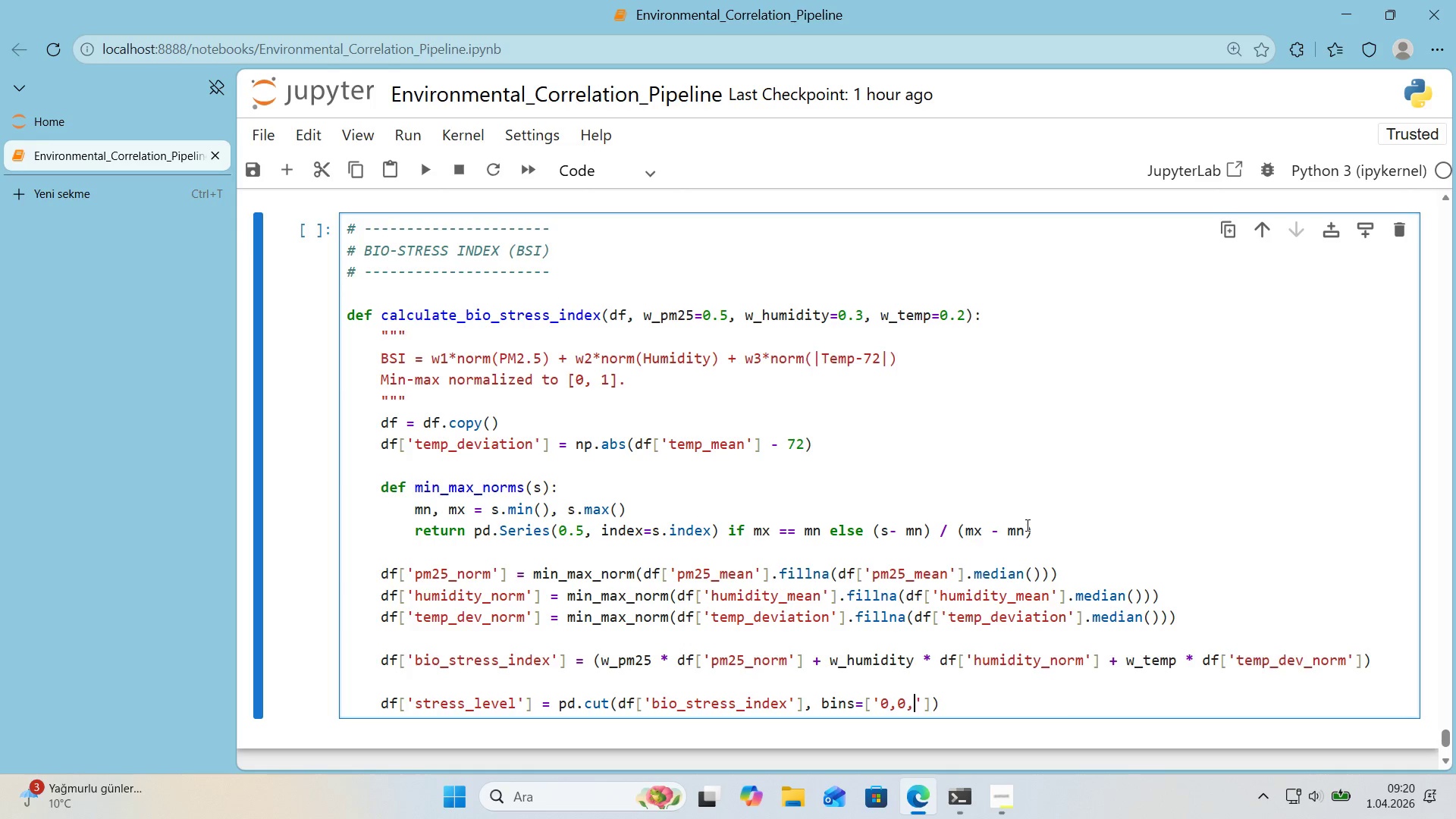 
key(Backspace)
 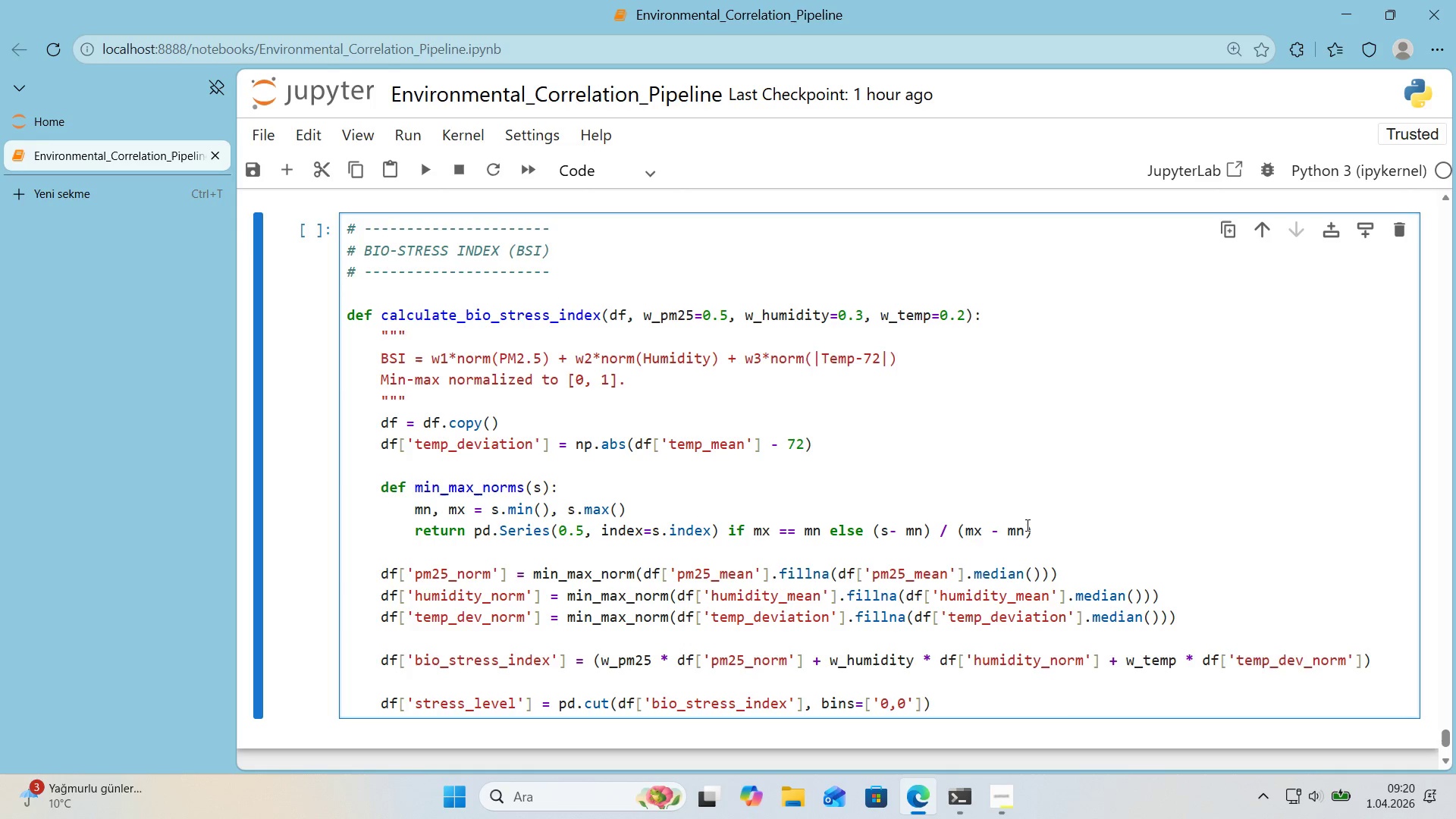 
key(Backspace)
 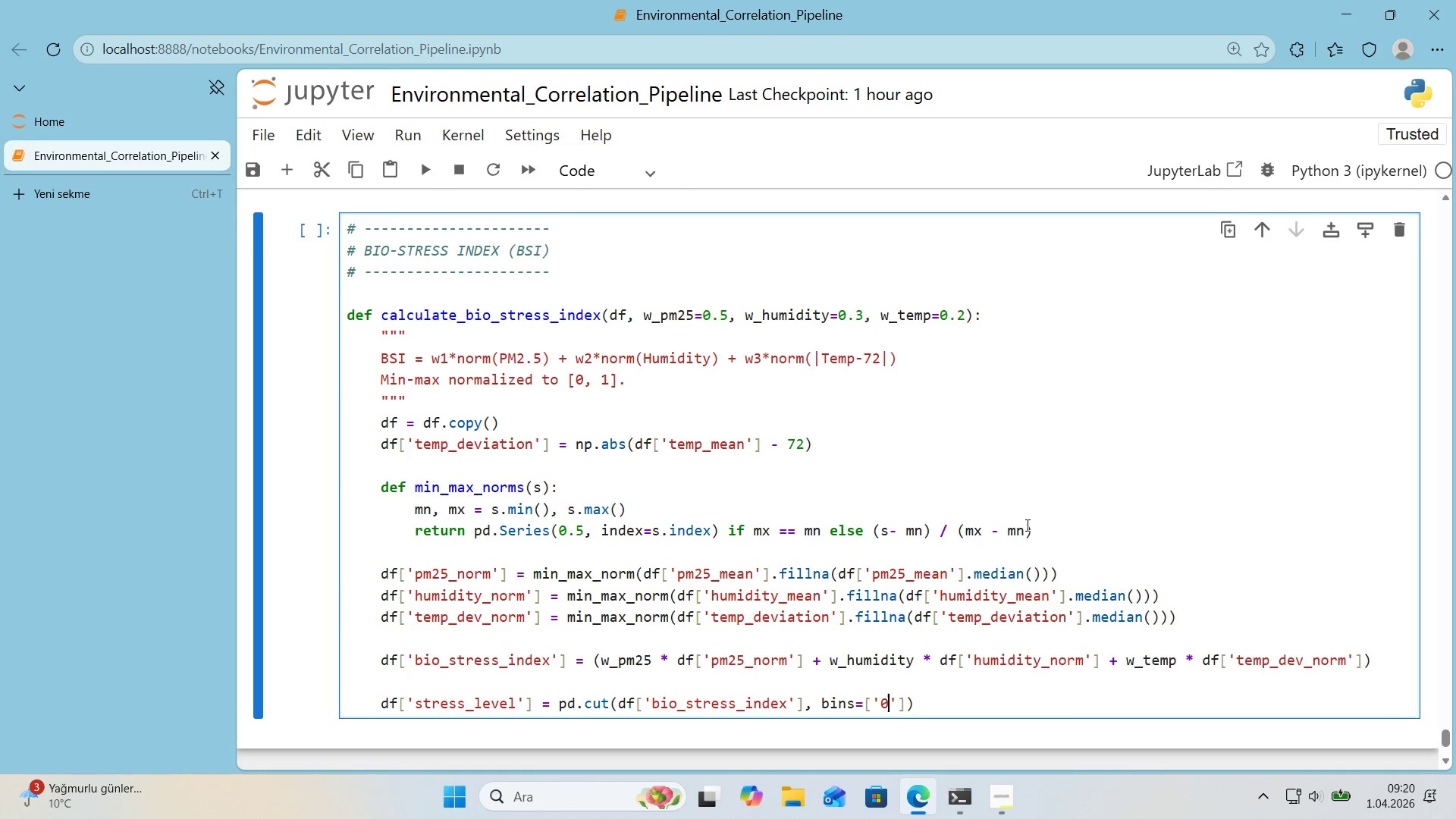 
key(Backspace)
 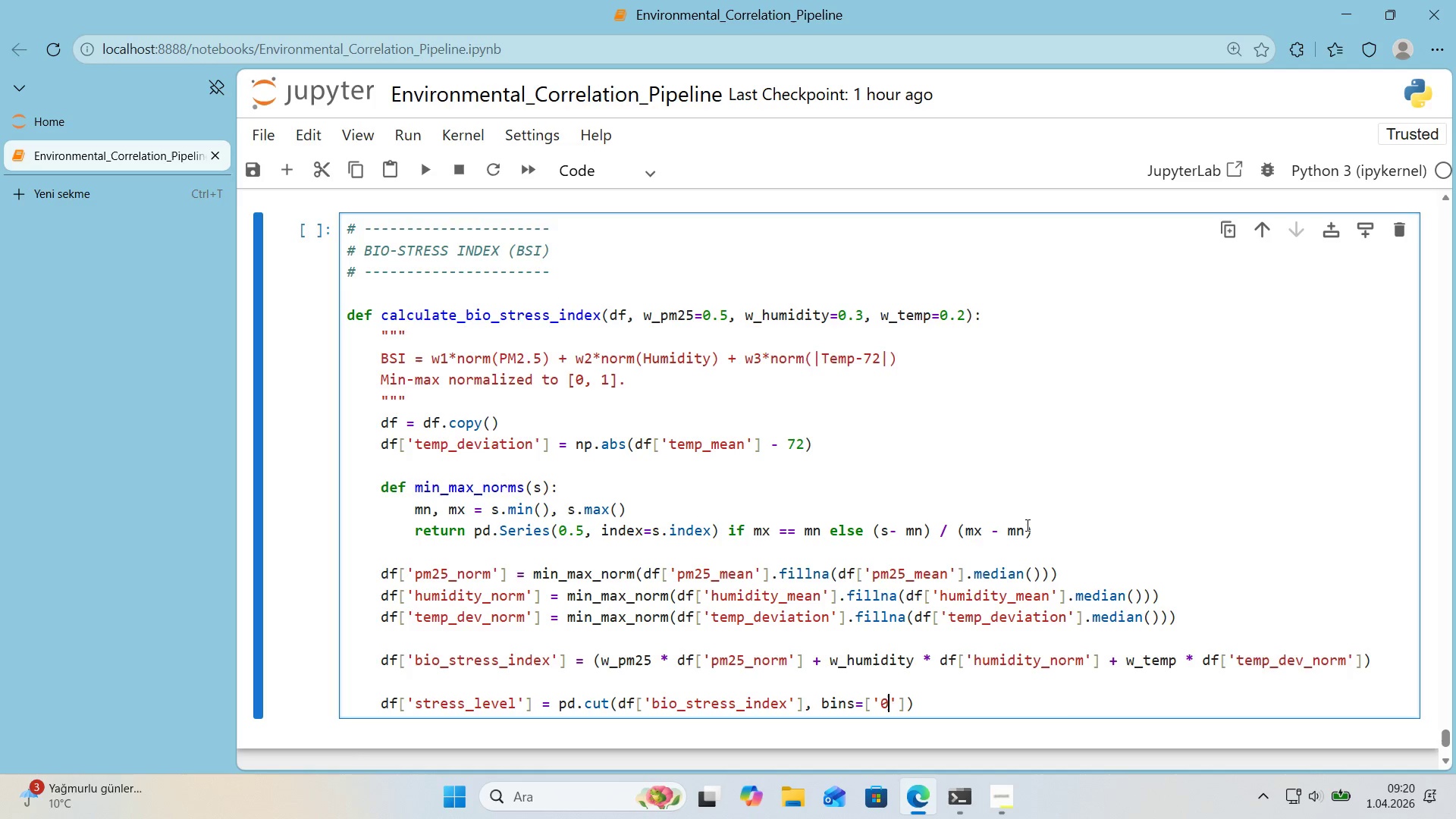 
key(Comma)
 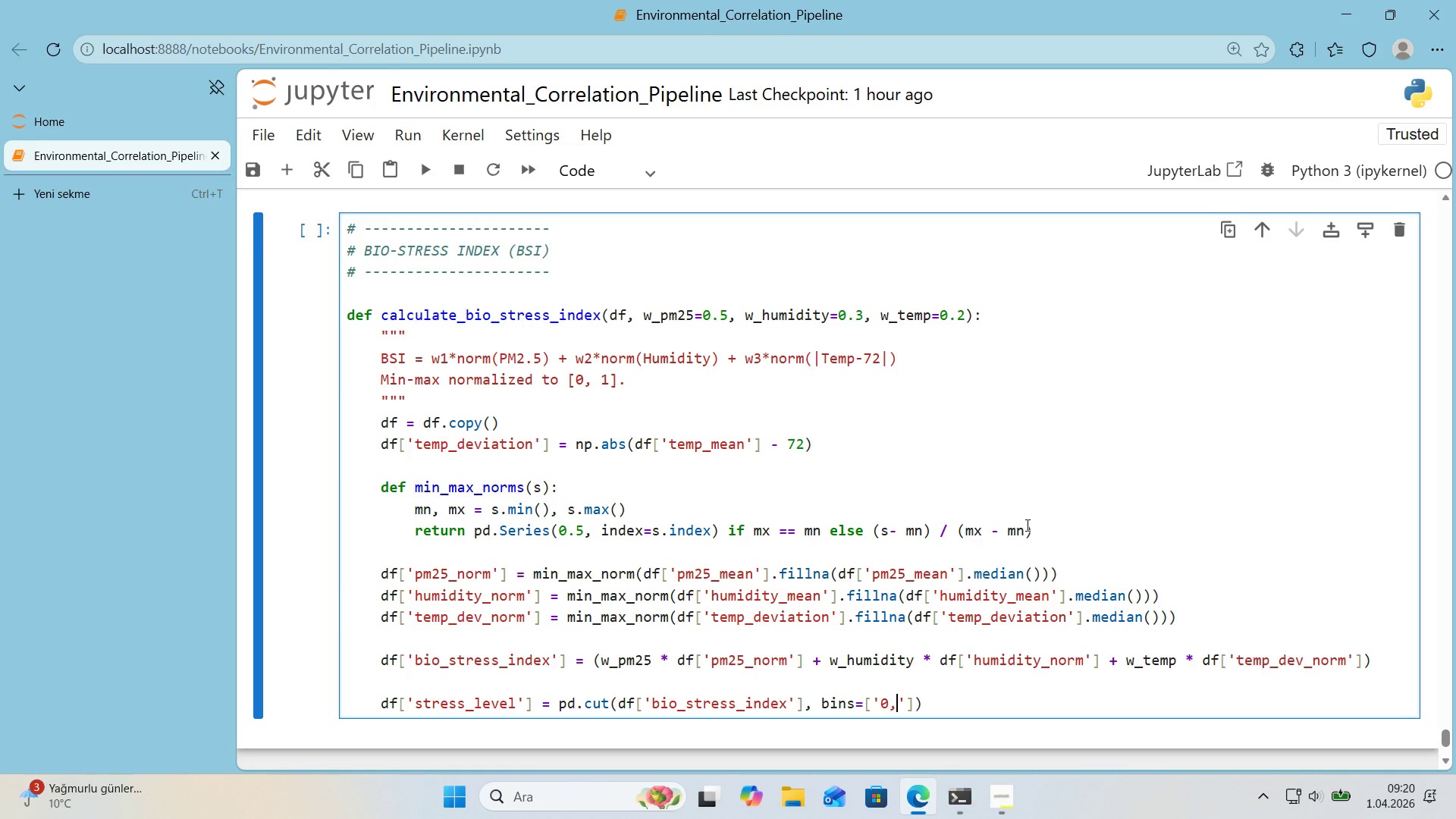 
key(Numpad0)
 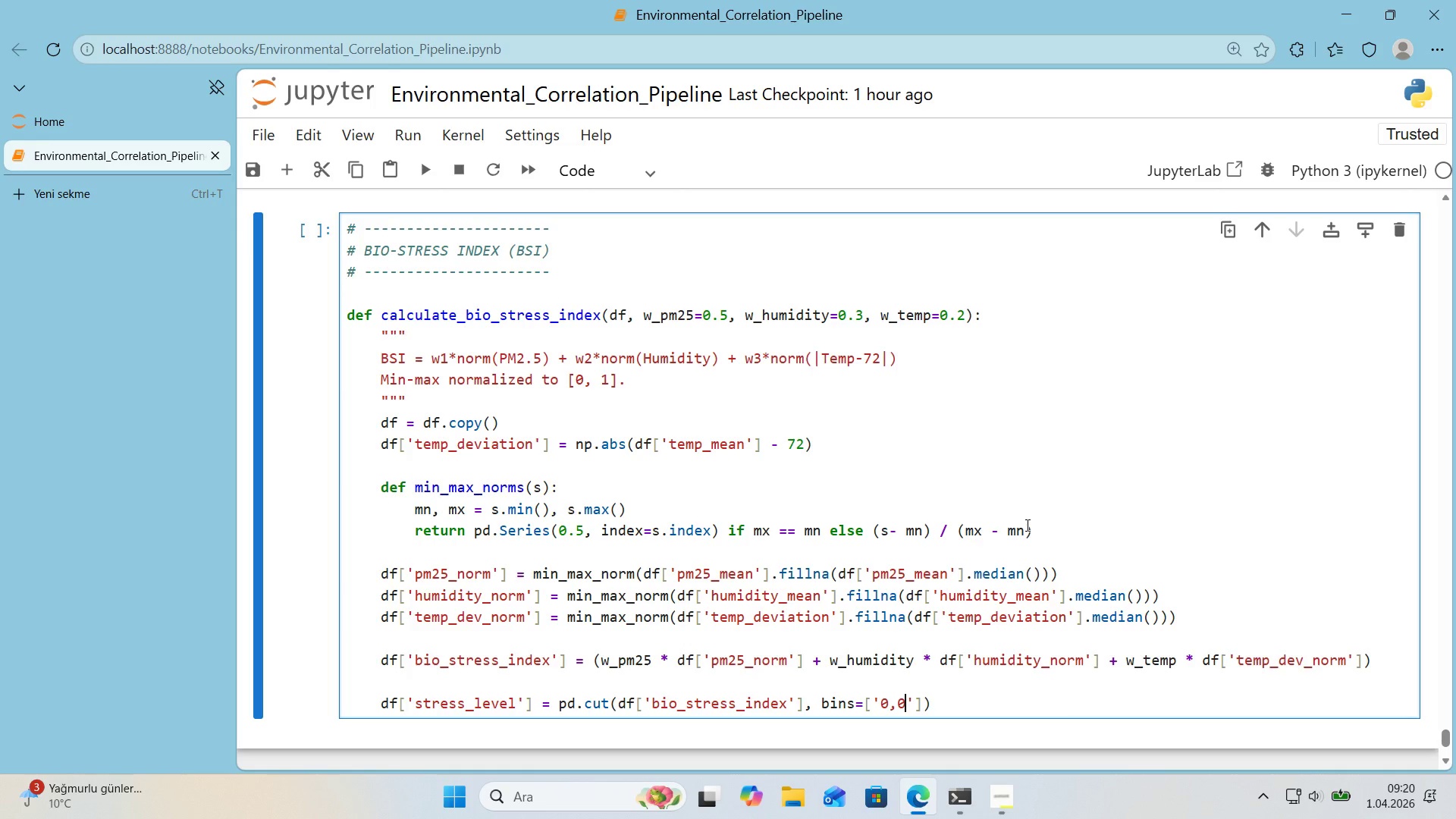 
key(Period)
 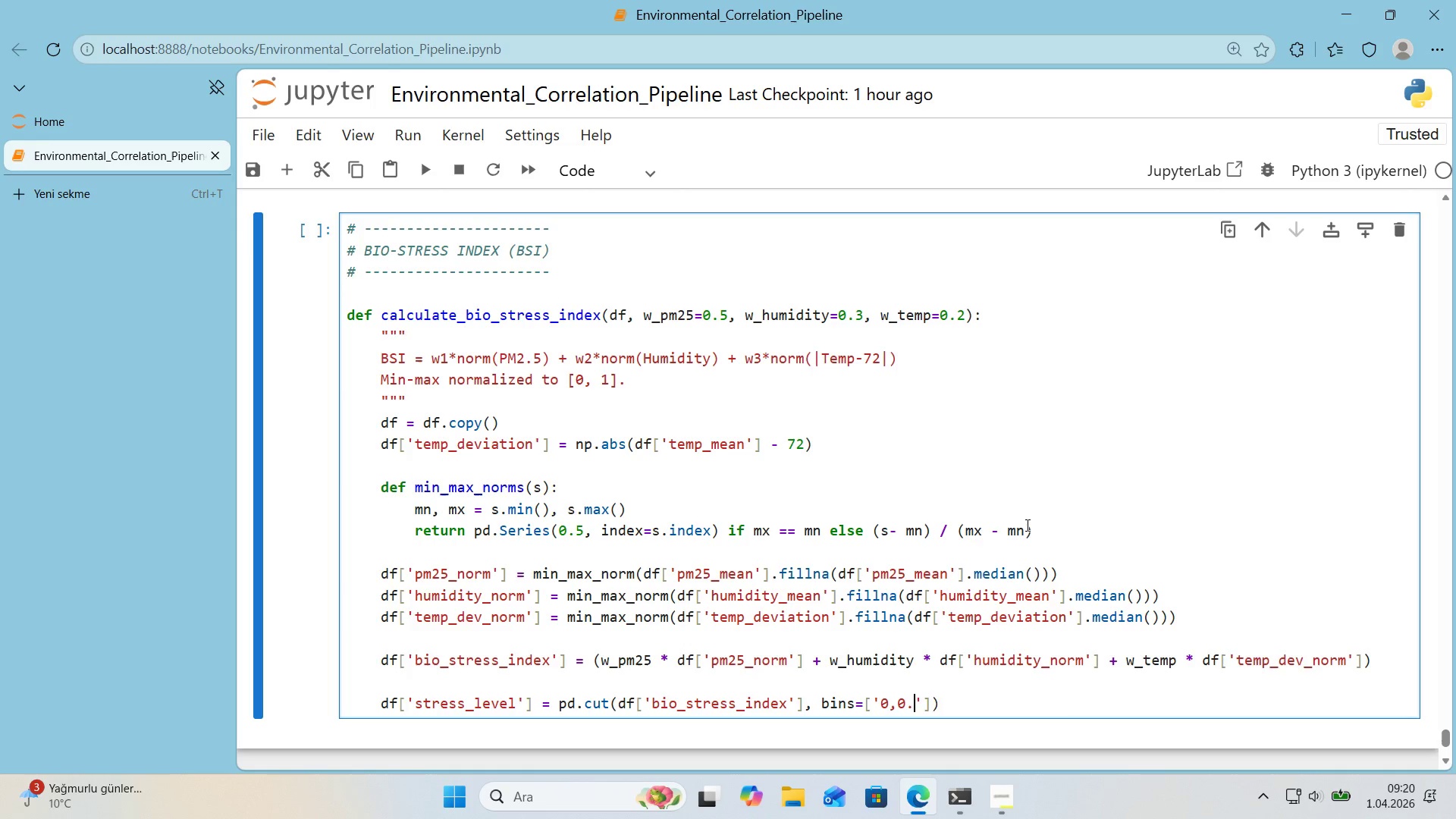 
key(Numpad3)
 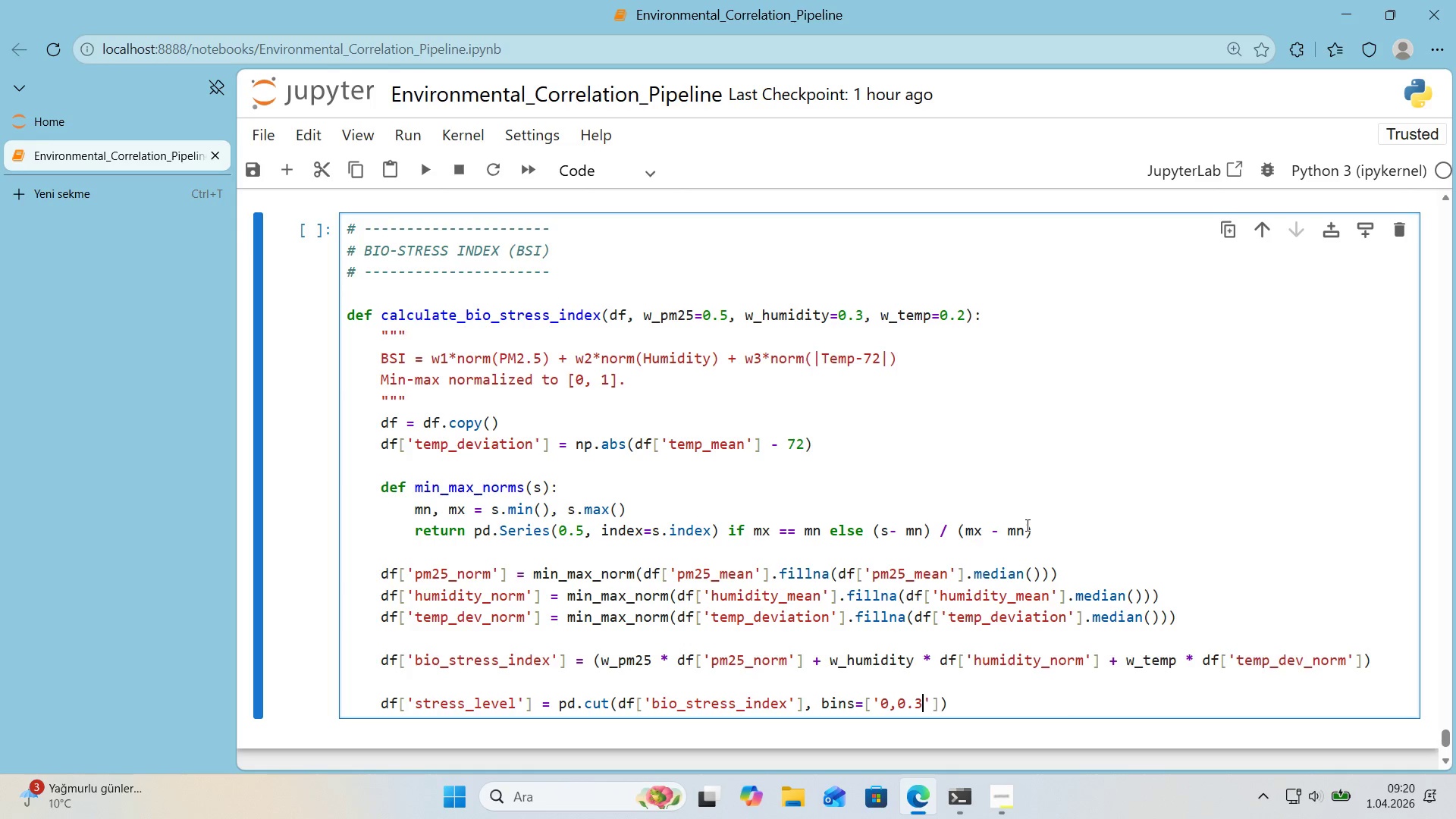 
key(Comma)
 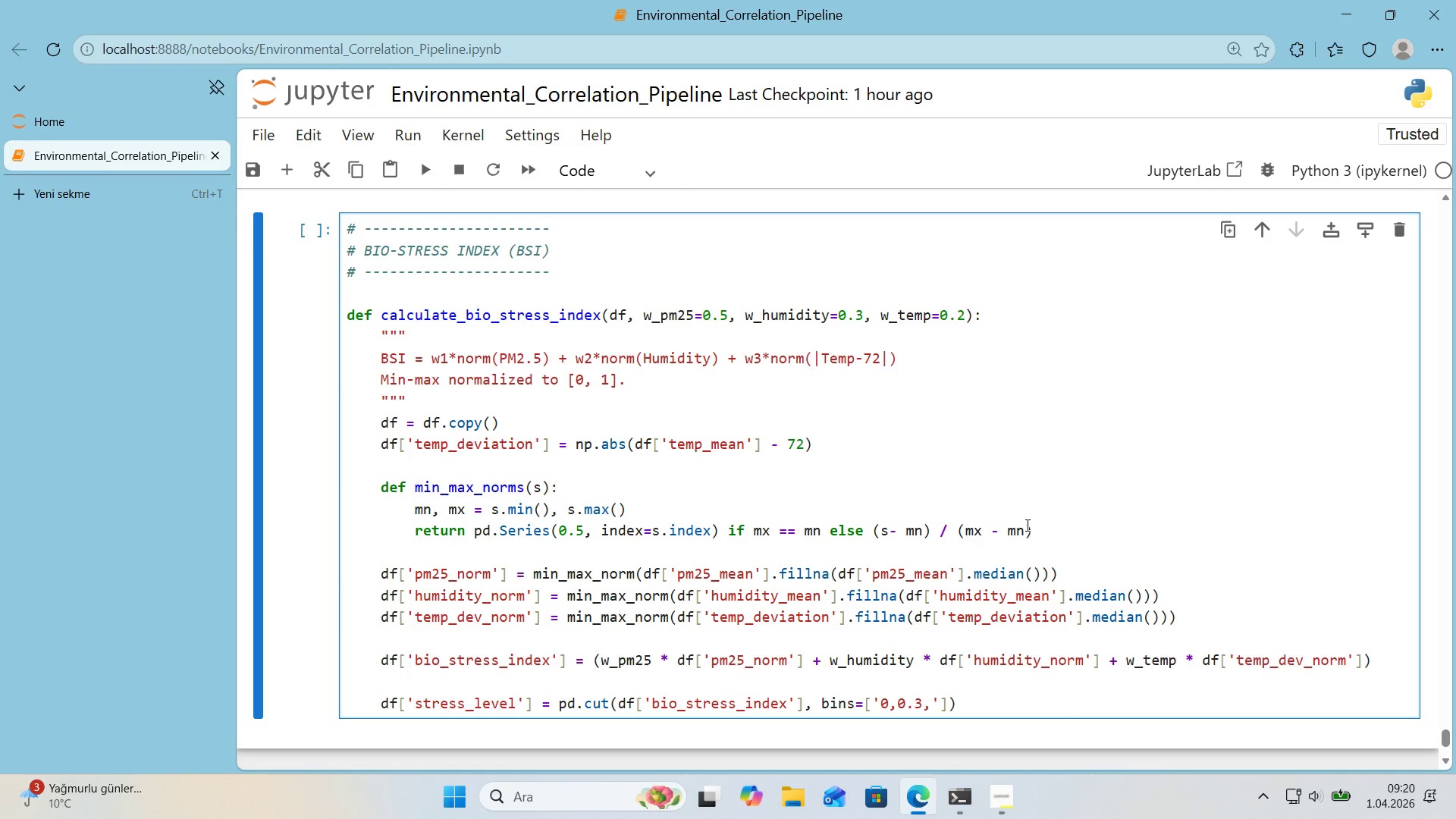 
key(Numpad0)
 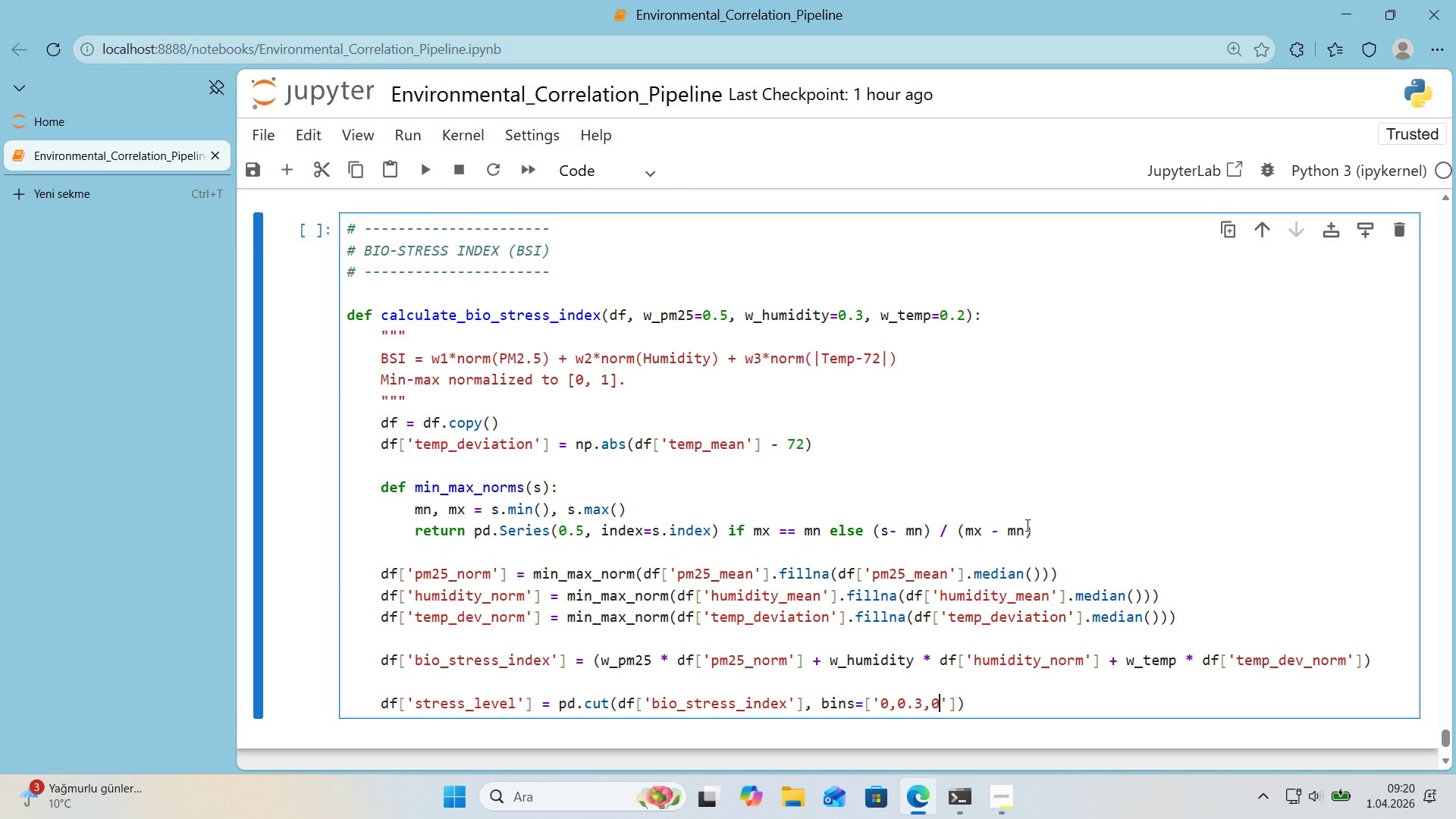 
key(Period)
 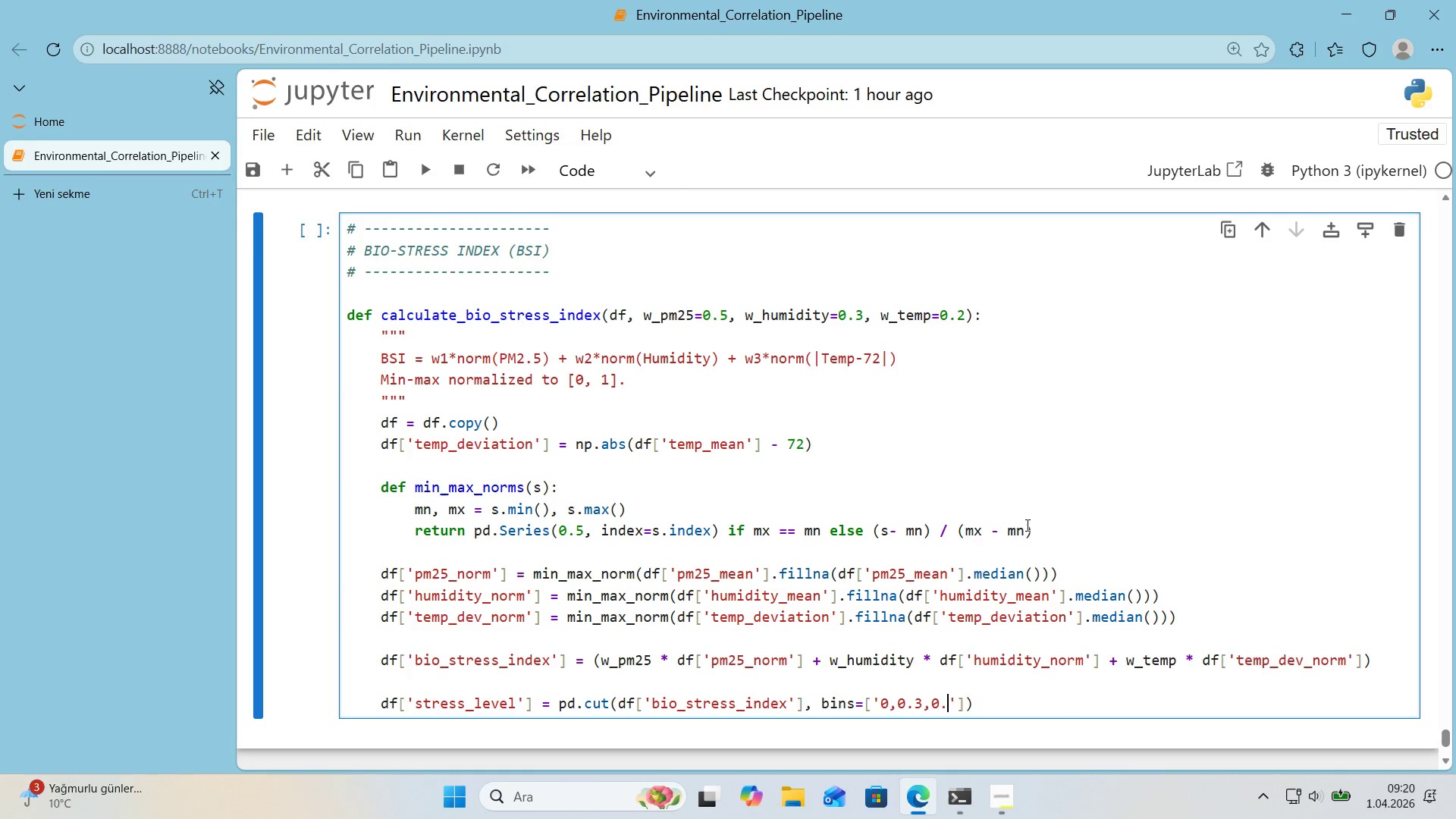 
key(Numpad6)
 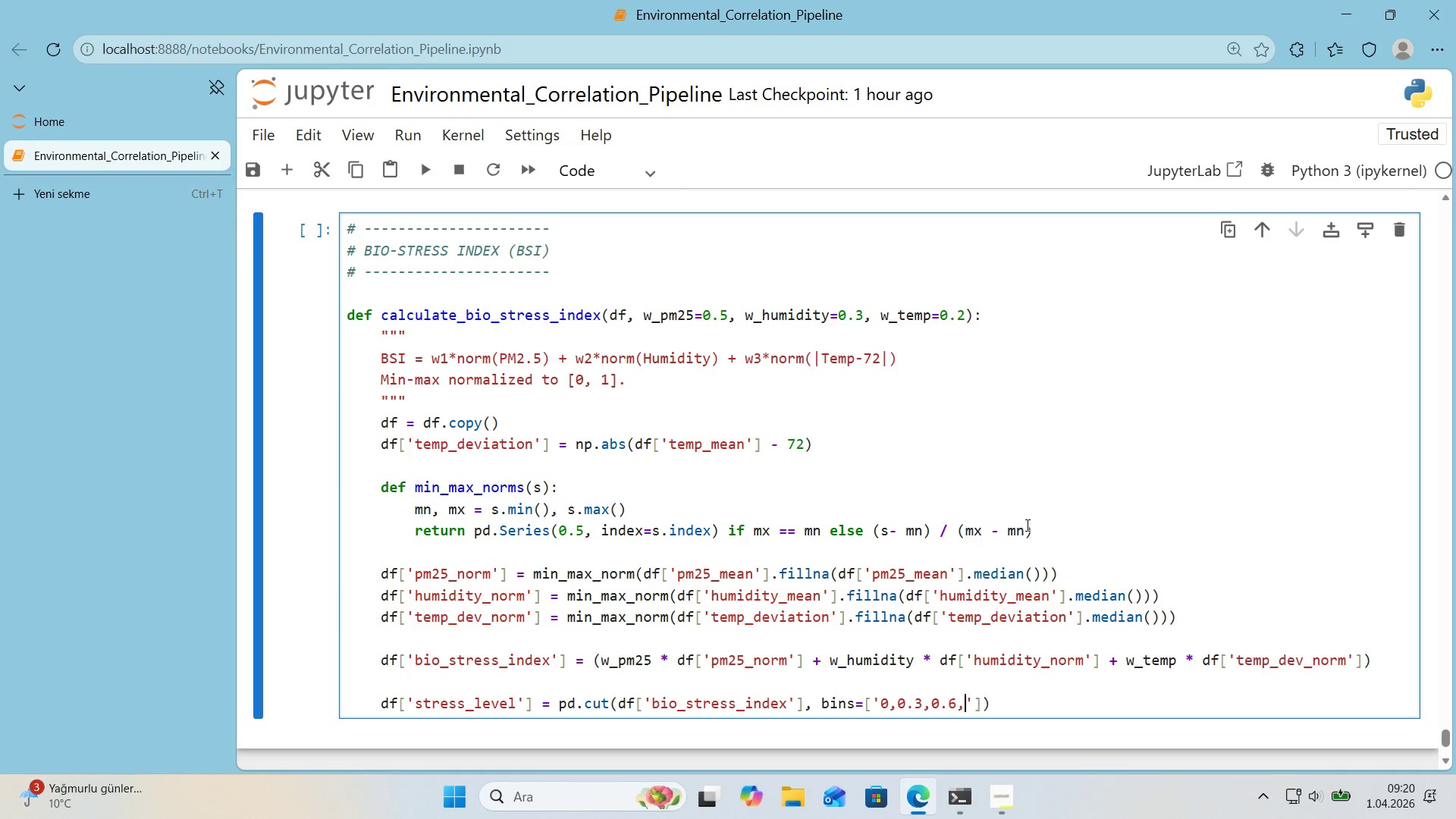 
key(Comma)
 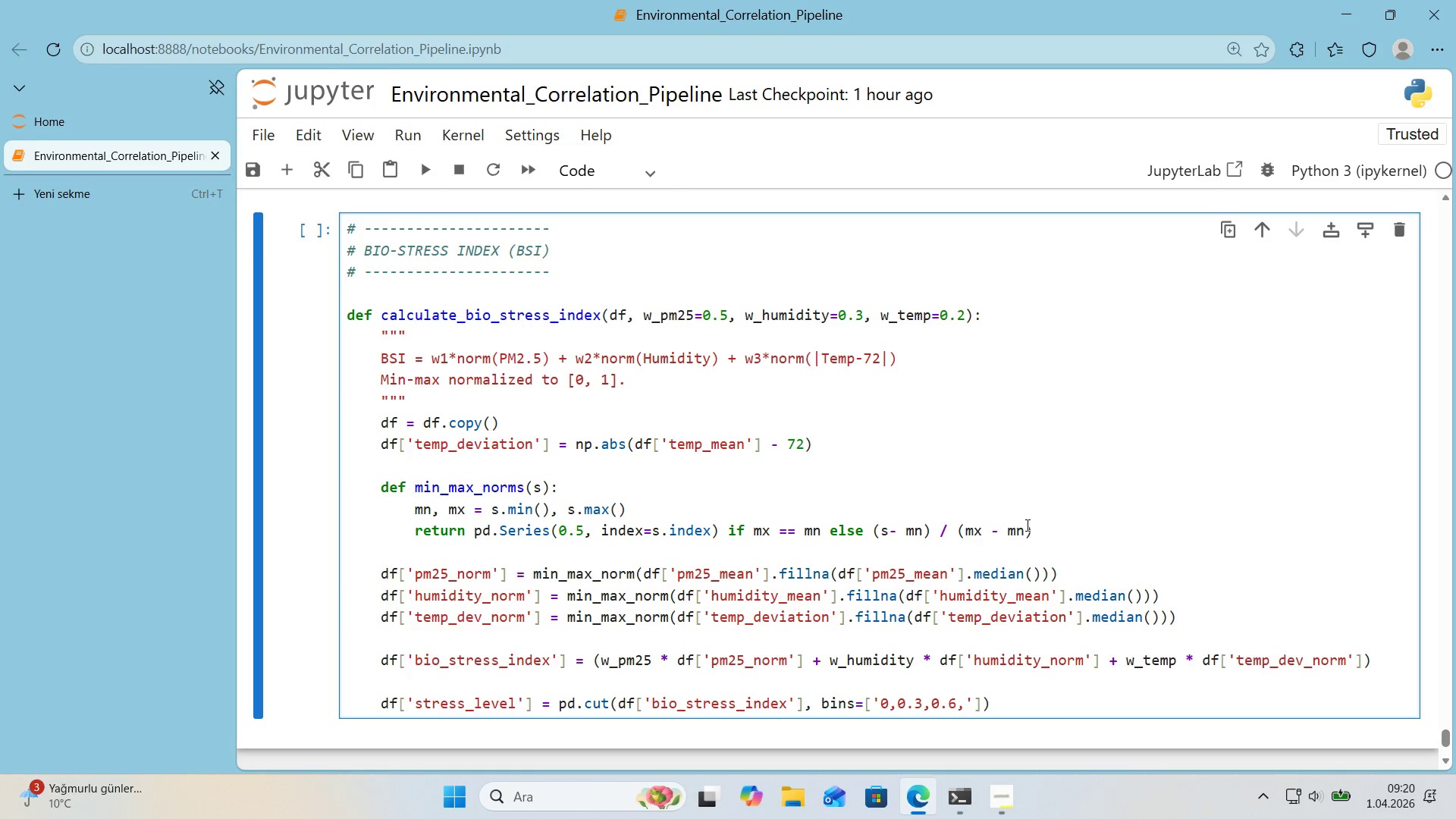 
key(Numpad1)
 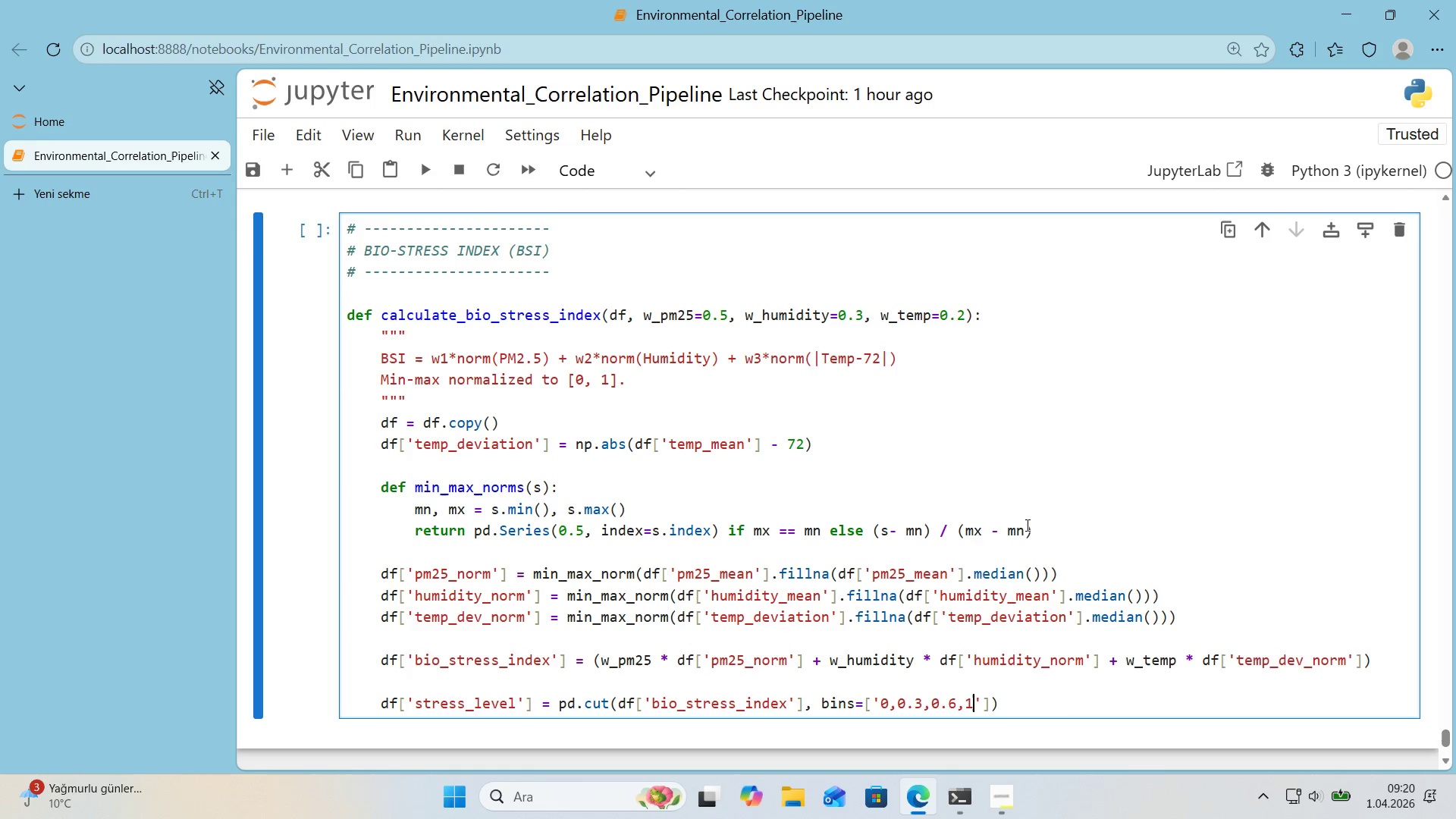 
key(Period)
 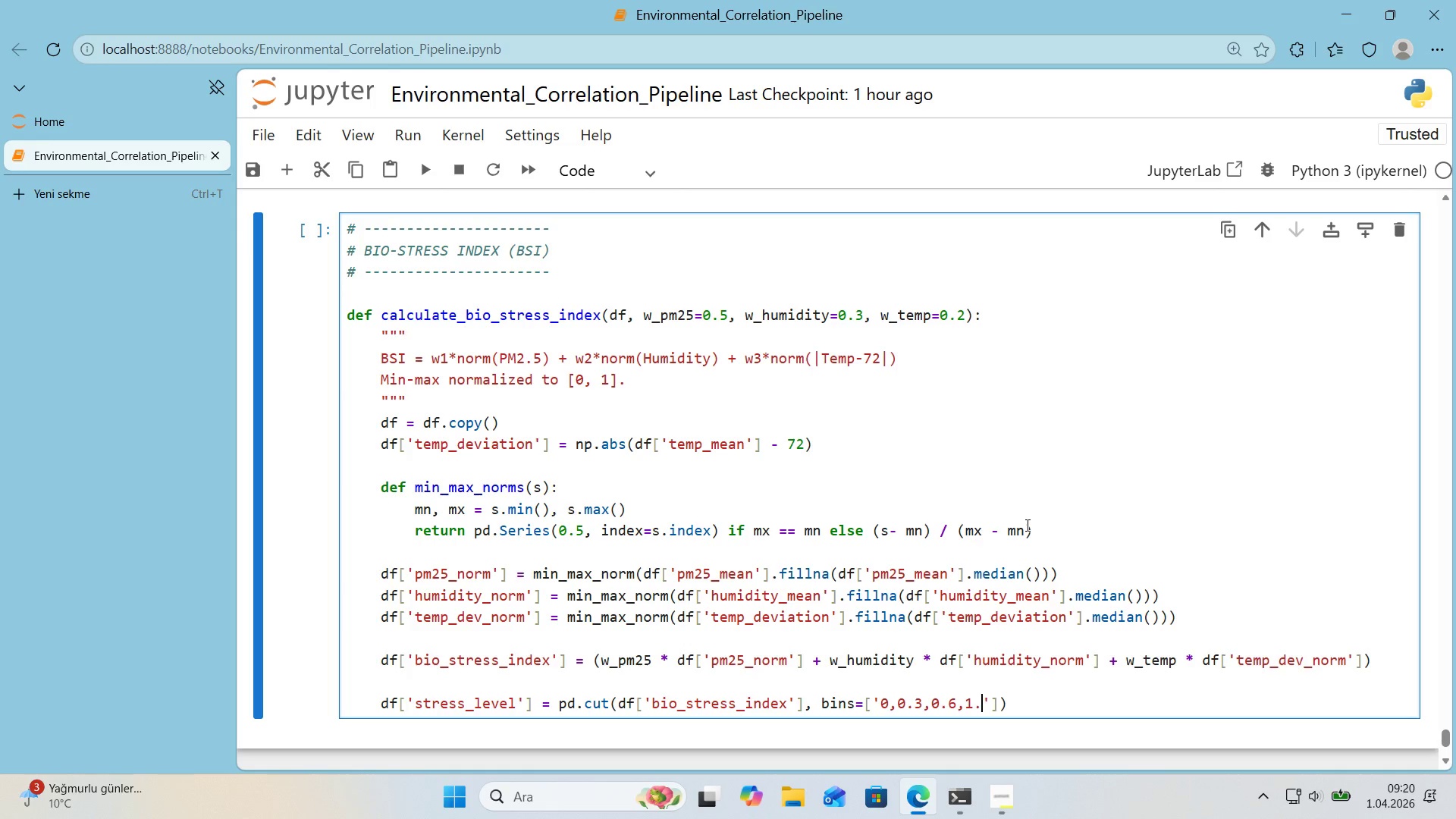 
key(Numpad0)
 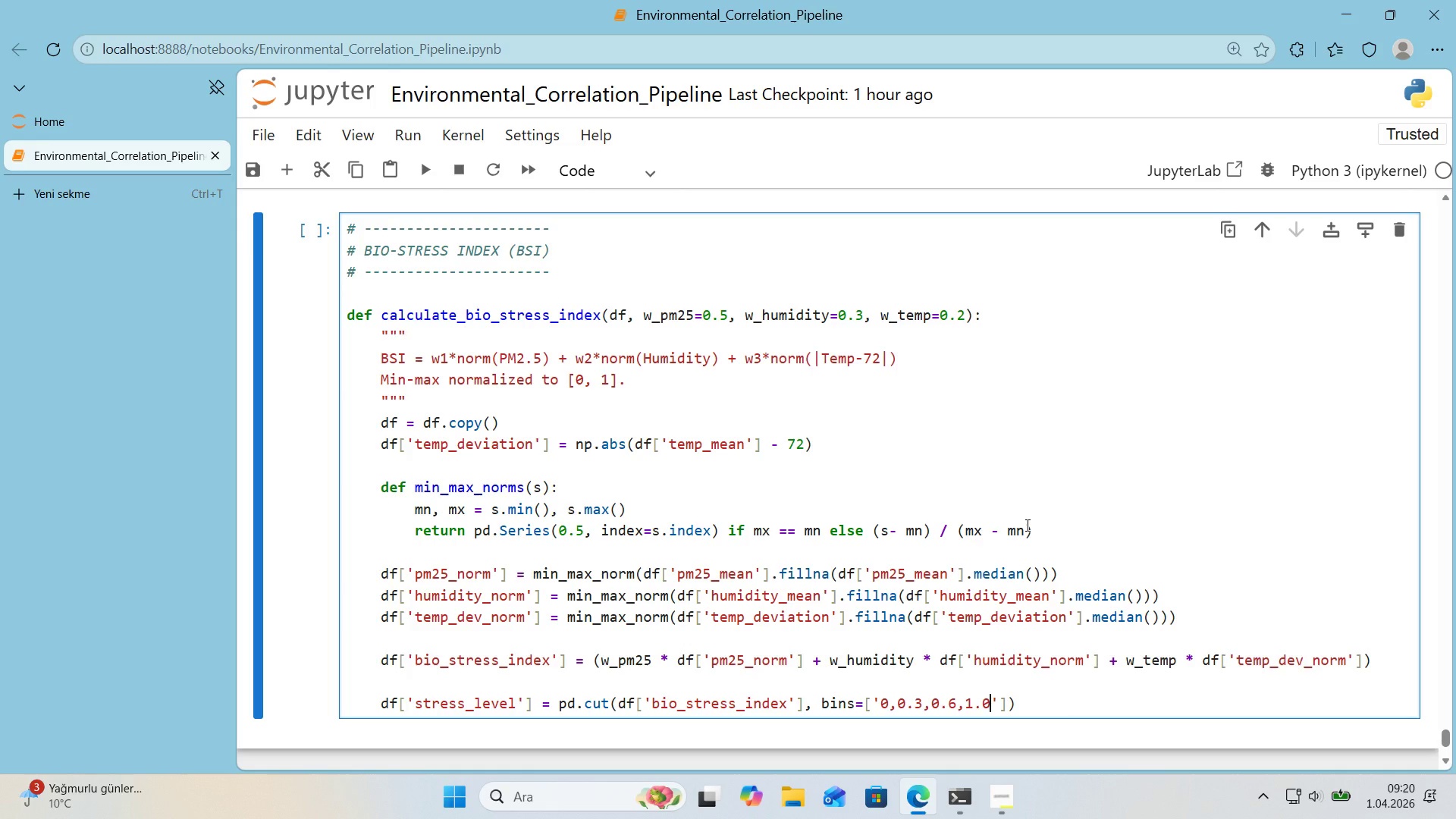 
key(ArrowRight)
 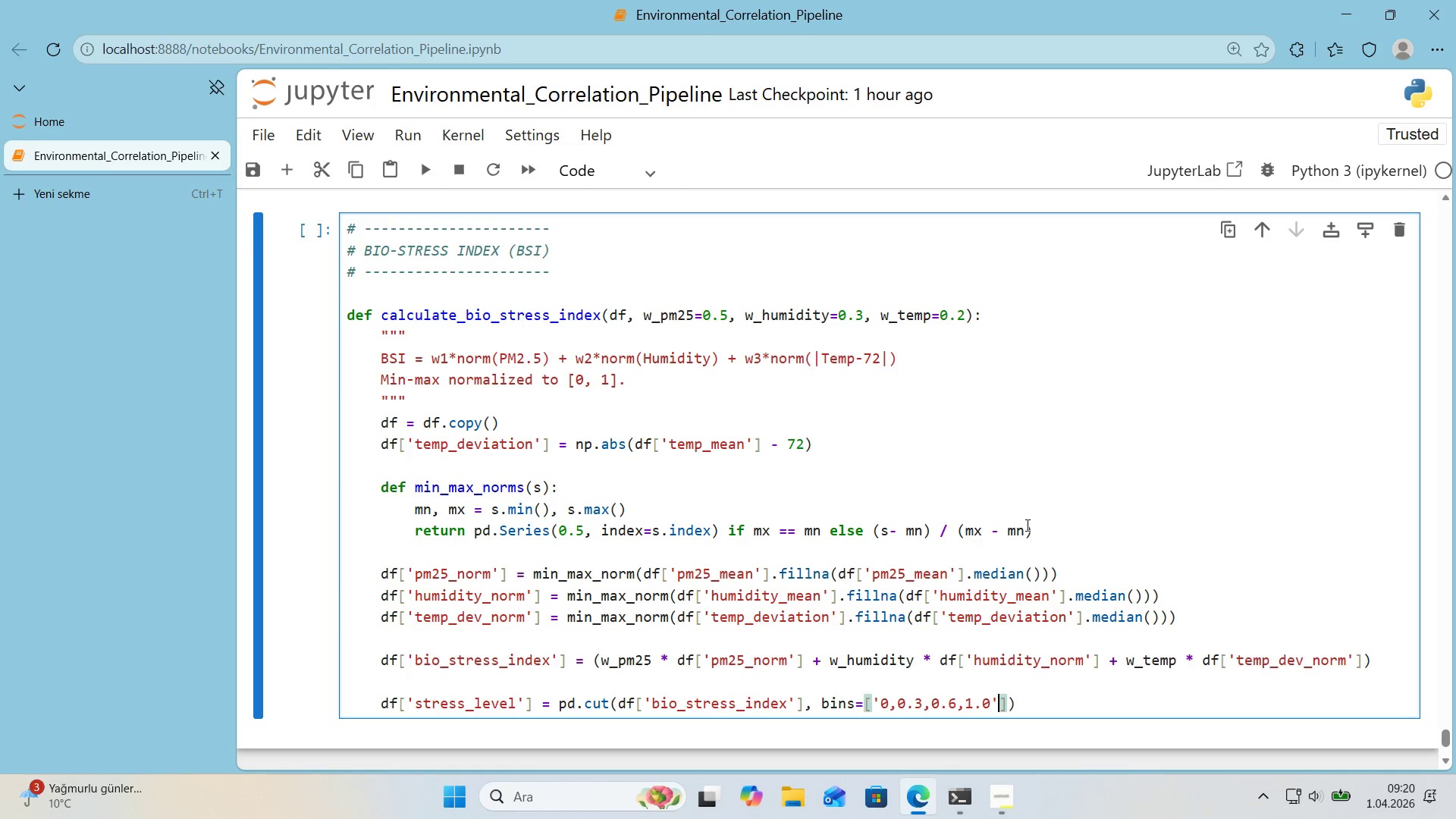 
key(ArrowRight)
 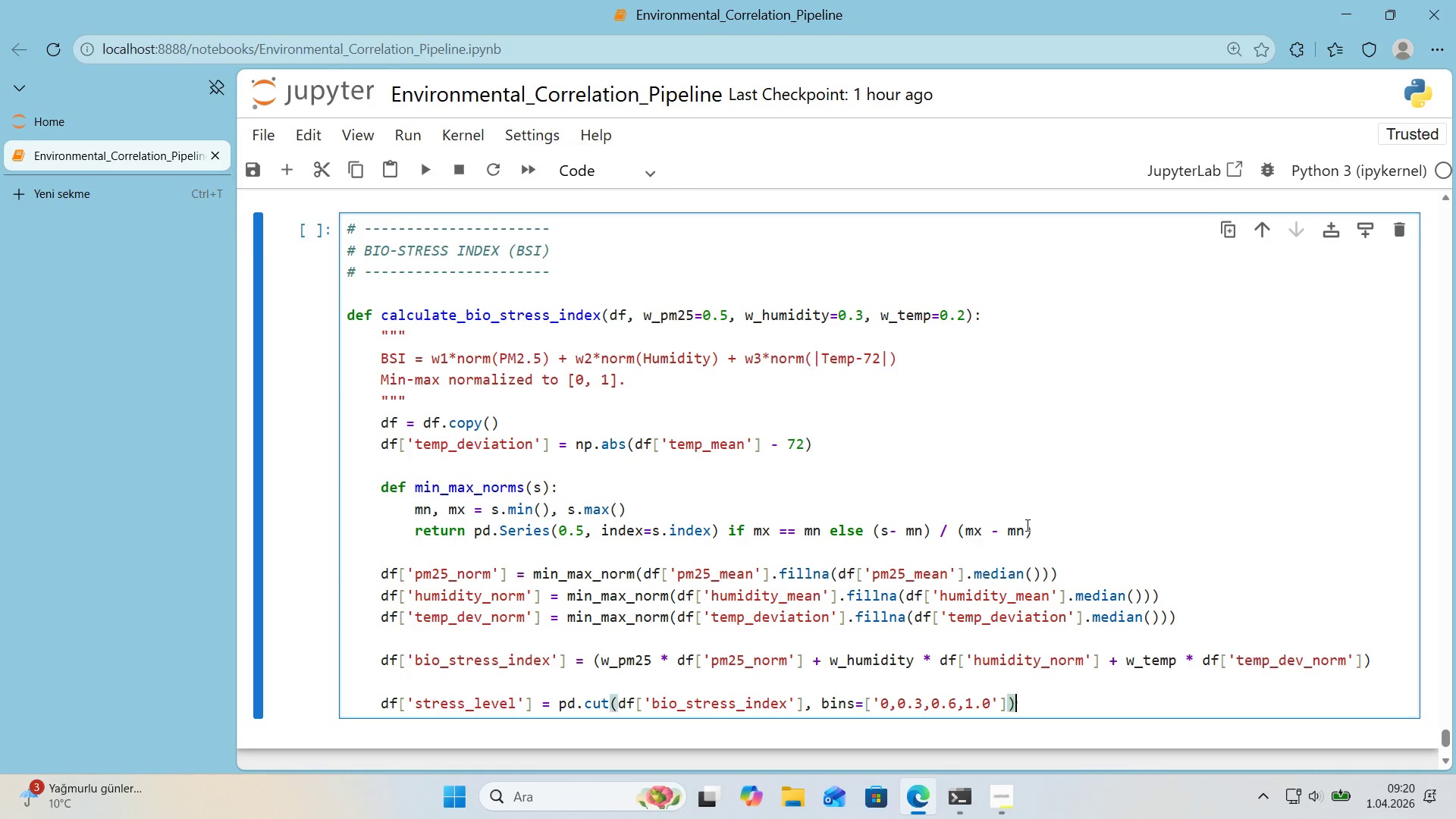 
key(ArrowRight)
 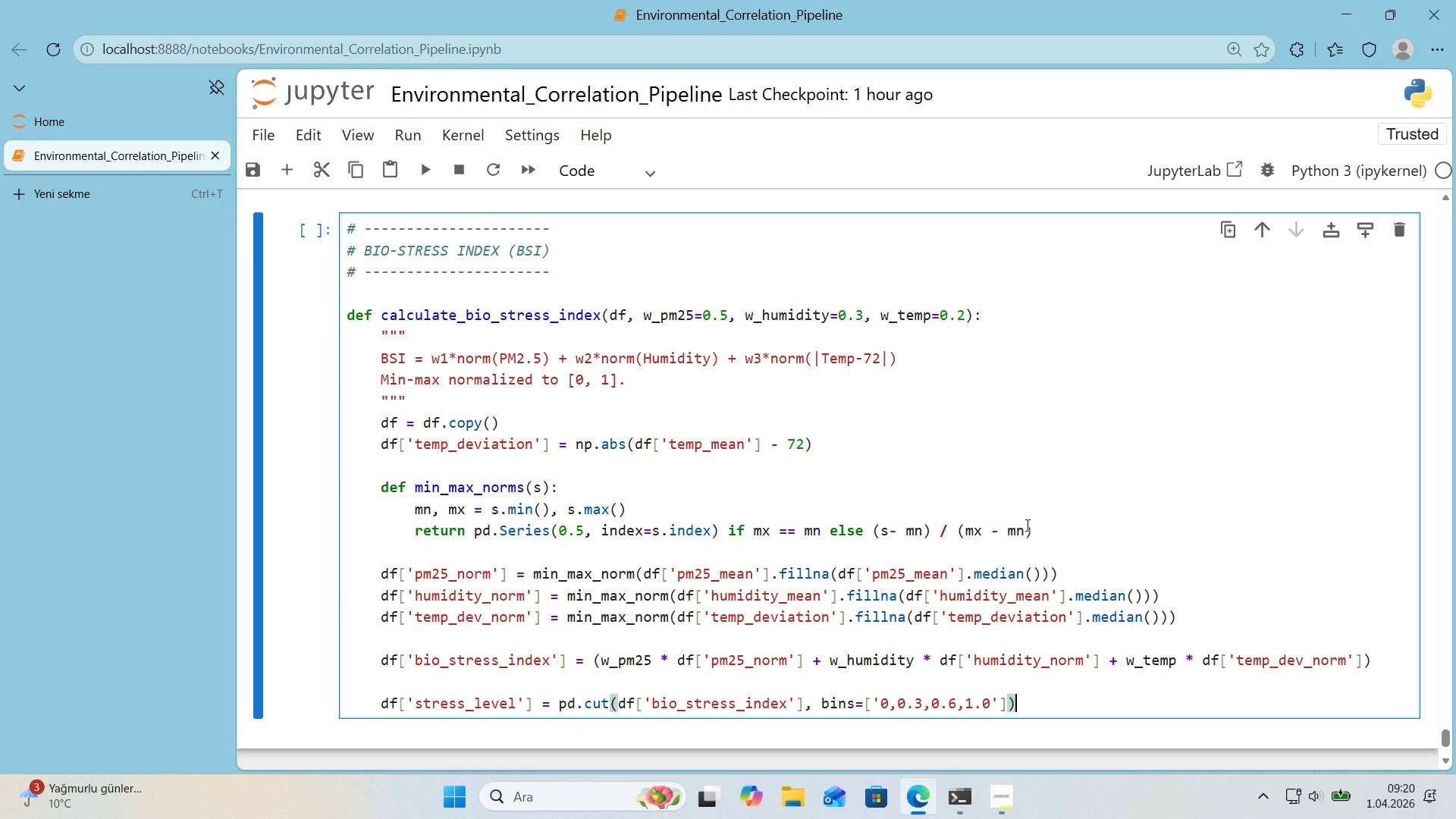 
key(ArrowLeft)
 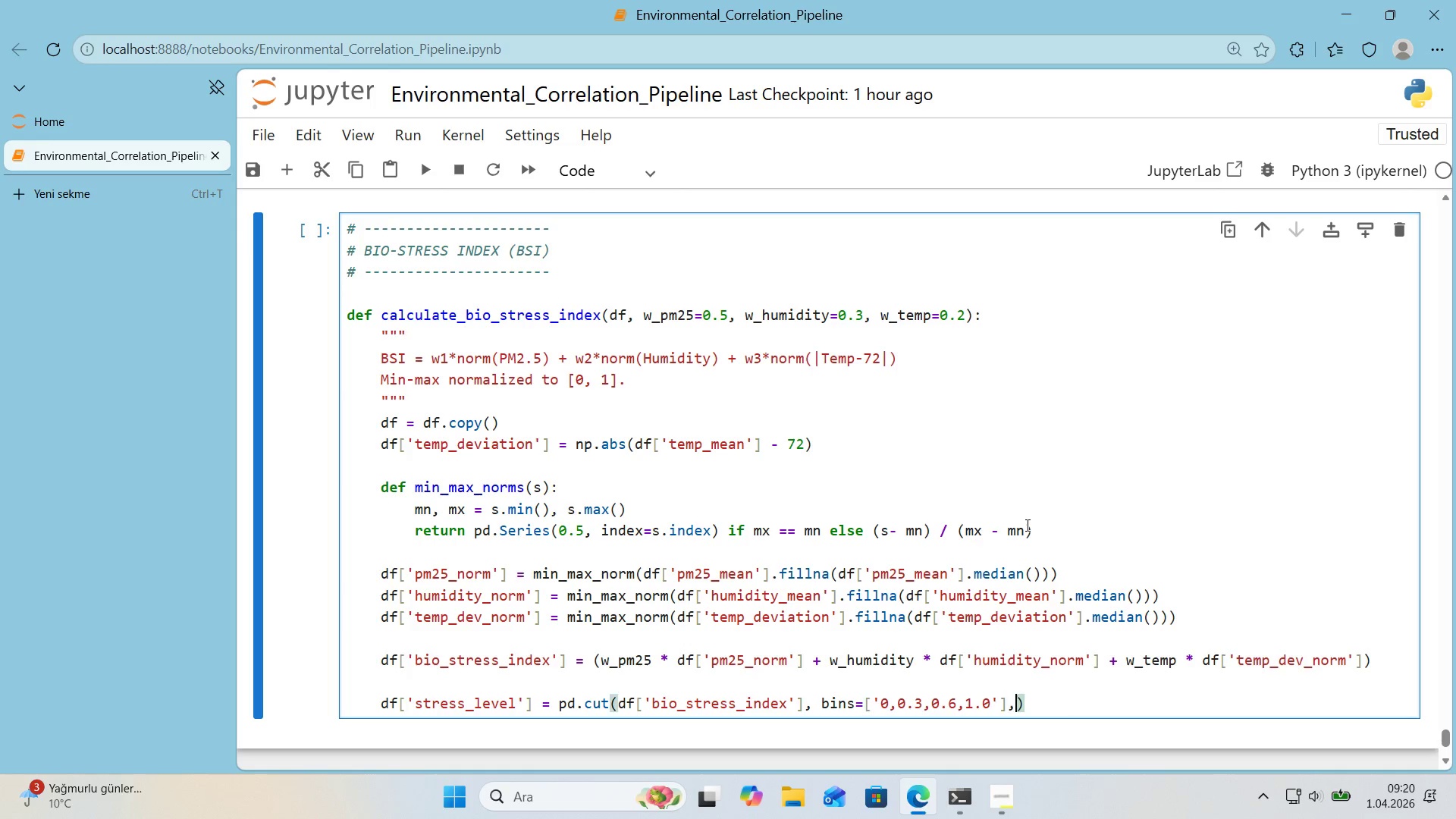 
key(Comma)
 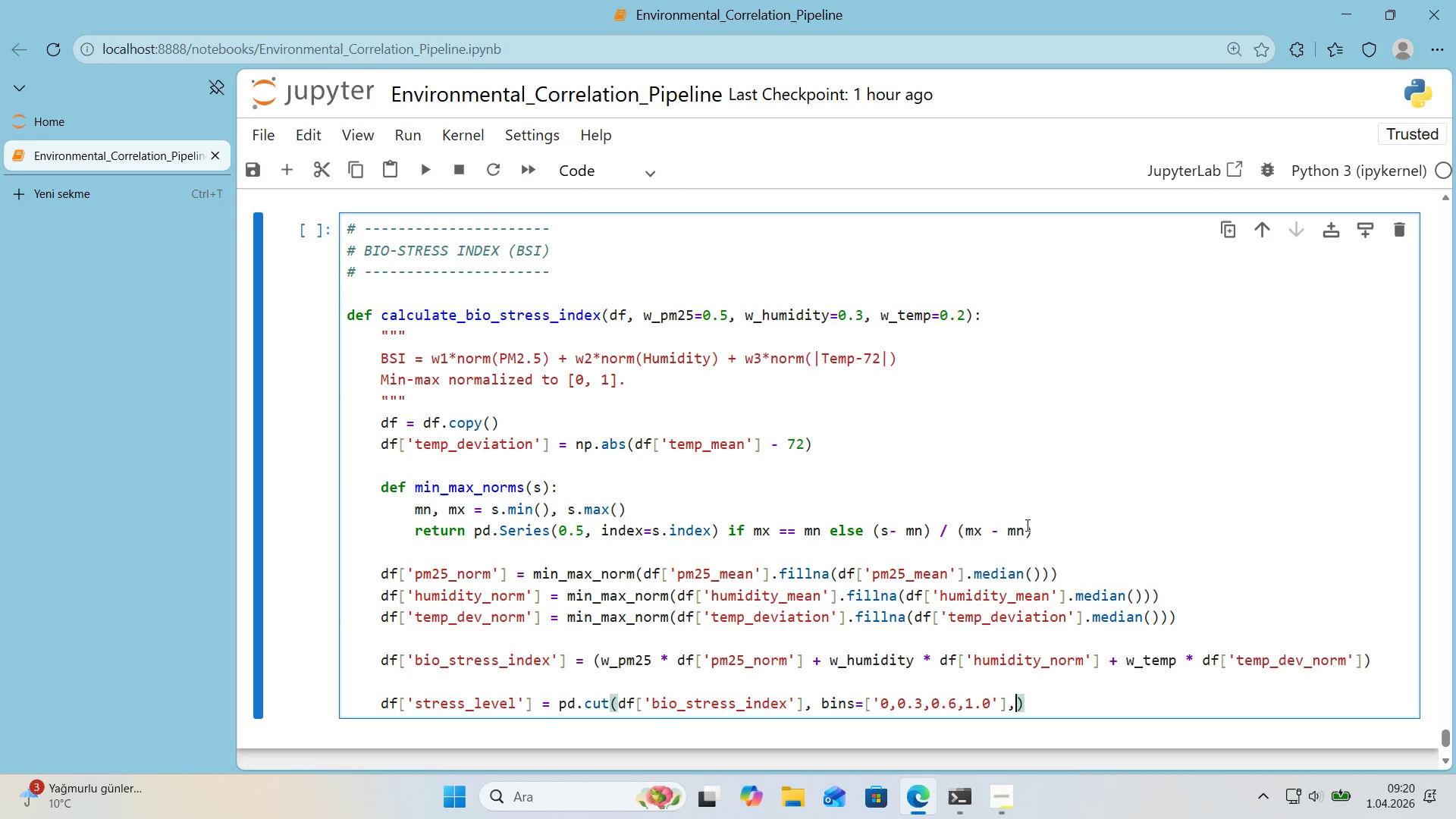 
key(Enter)
 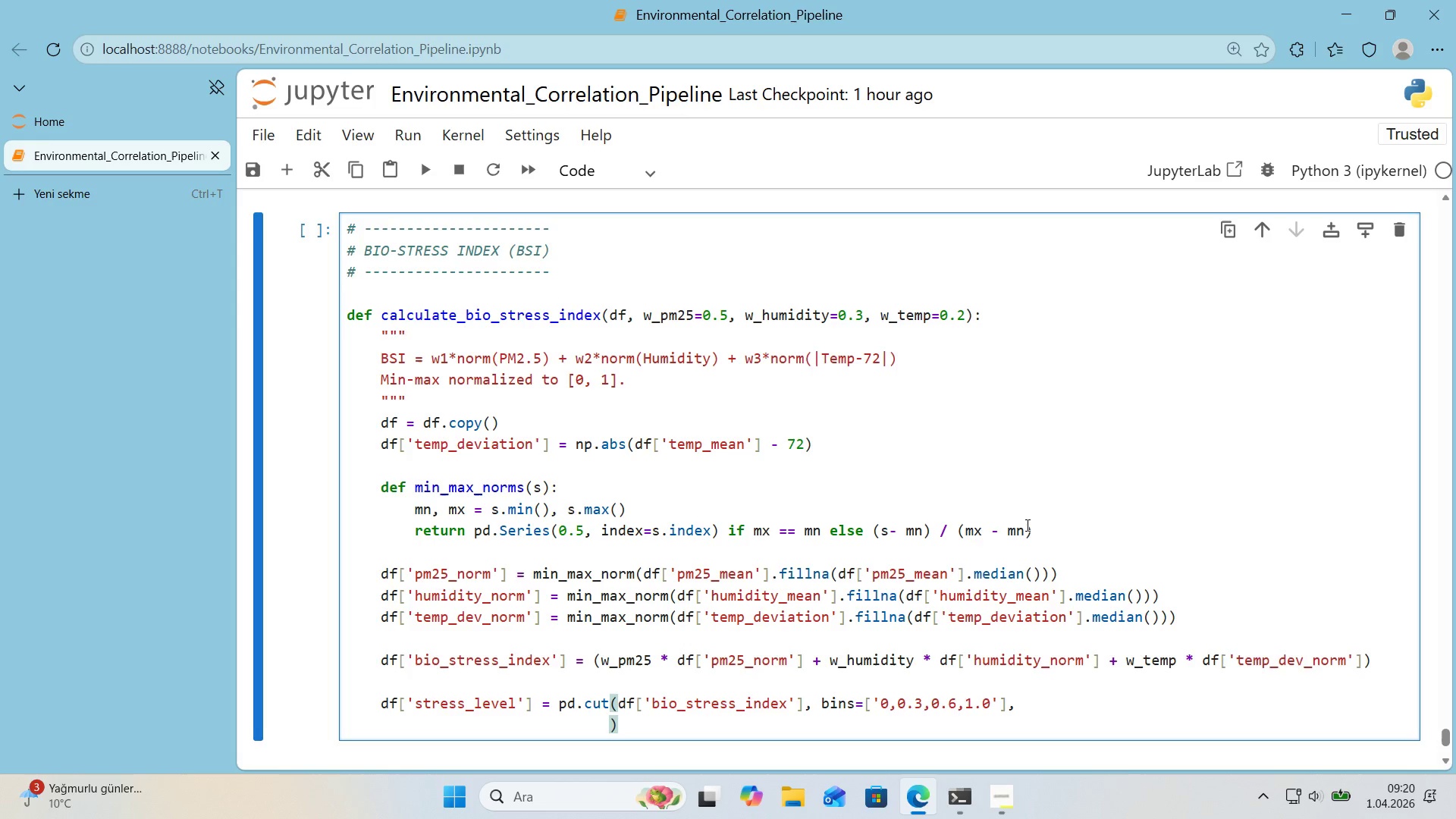 
type(labels))
 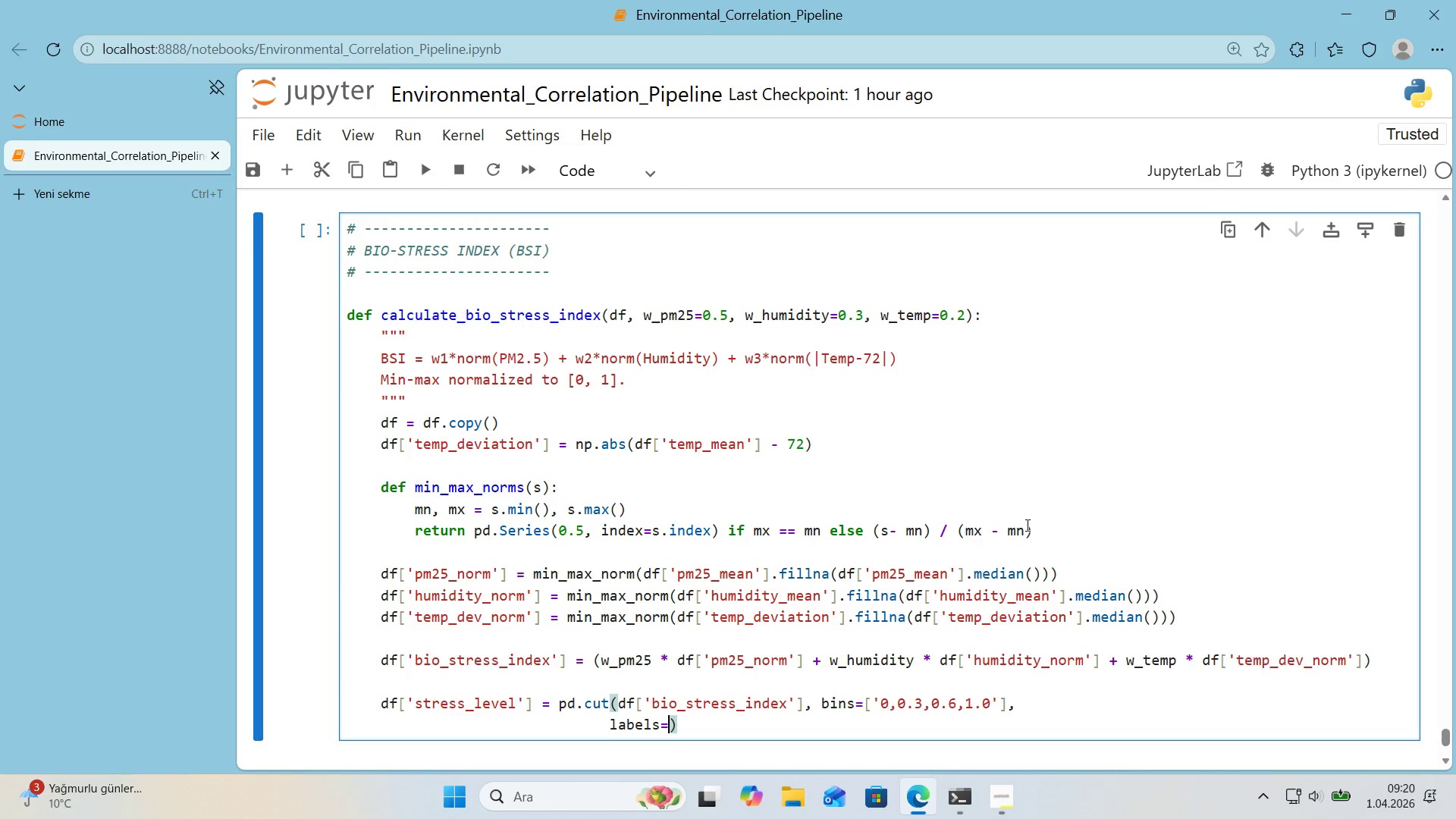 
key(Alt+Control+8)
 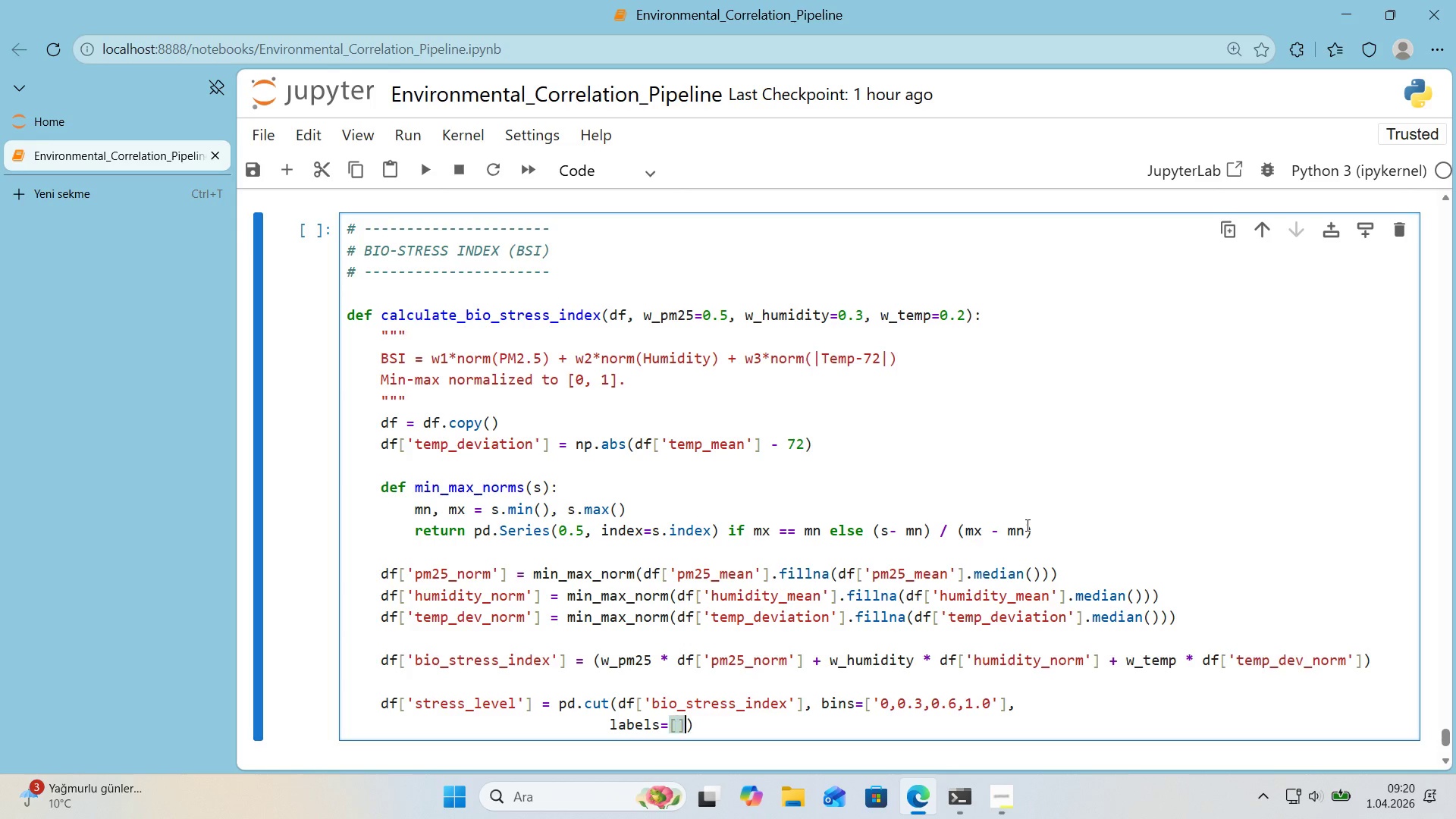 
key(Alt+Control+9)
 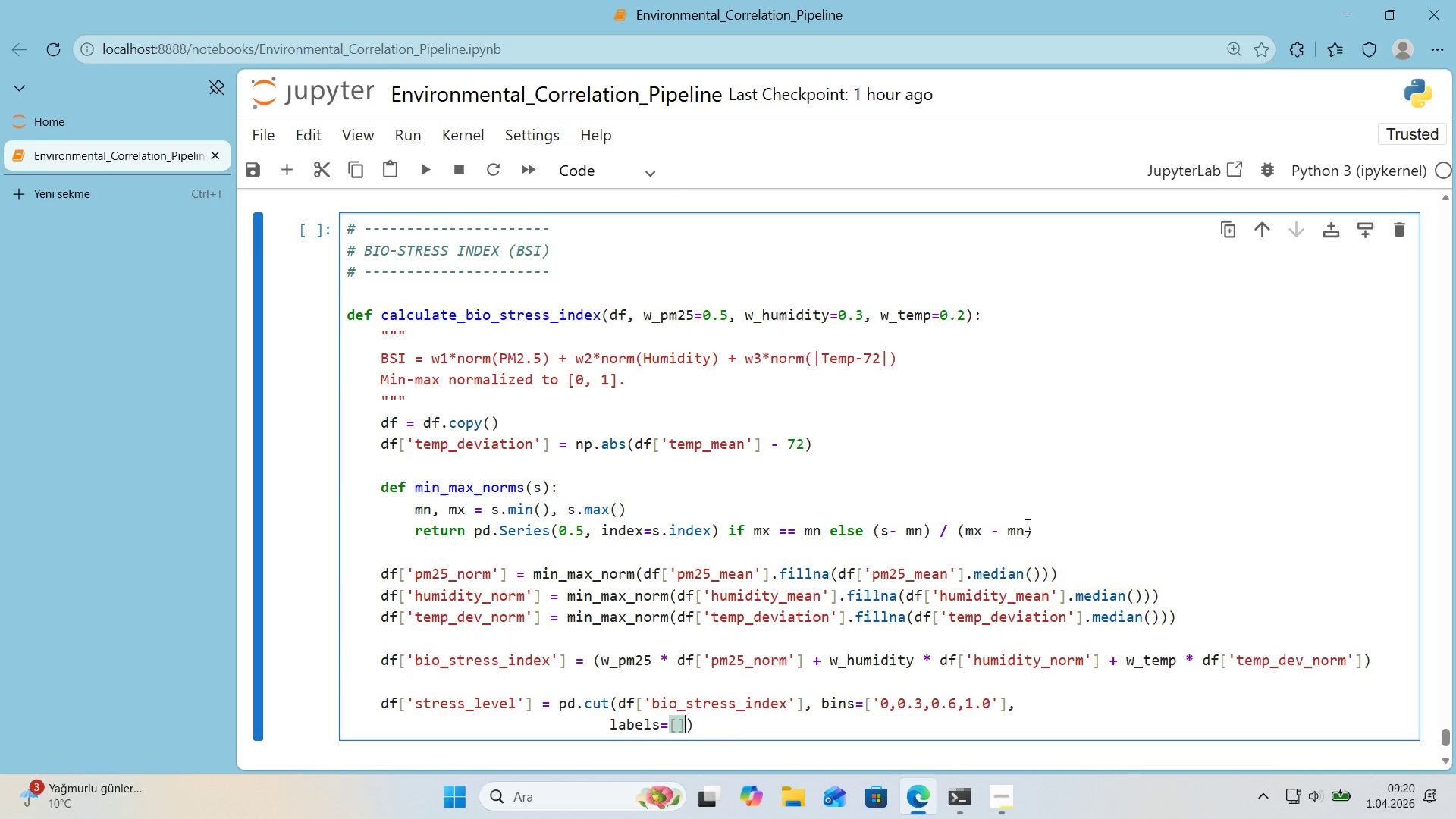 
key(ArrowLeft)
 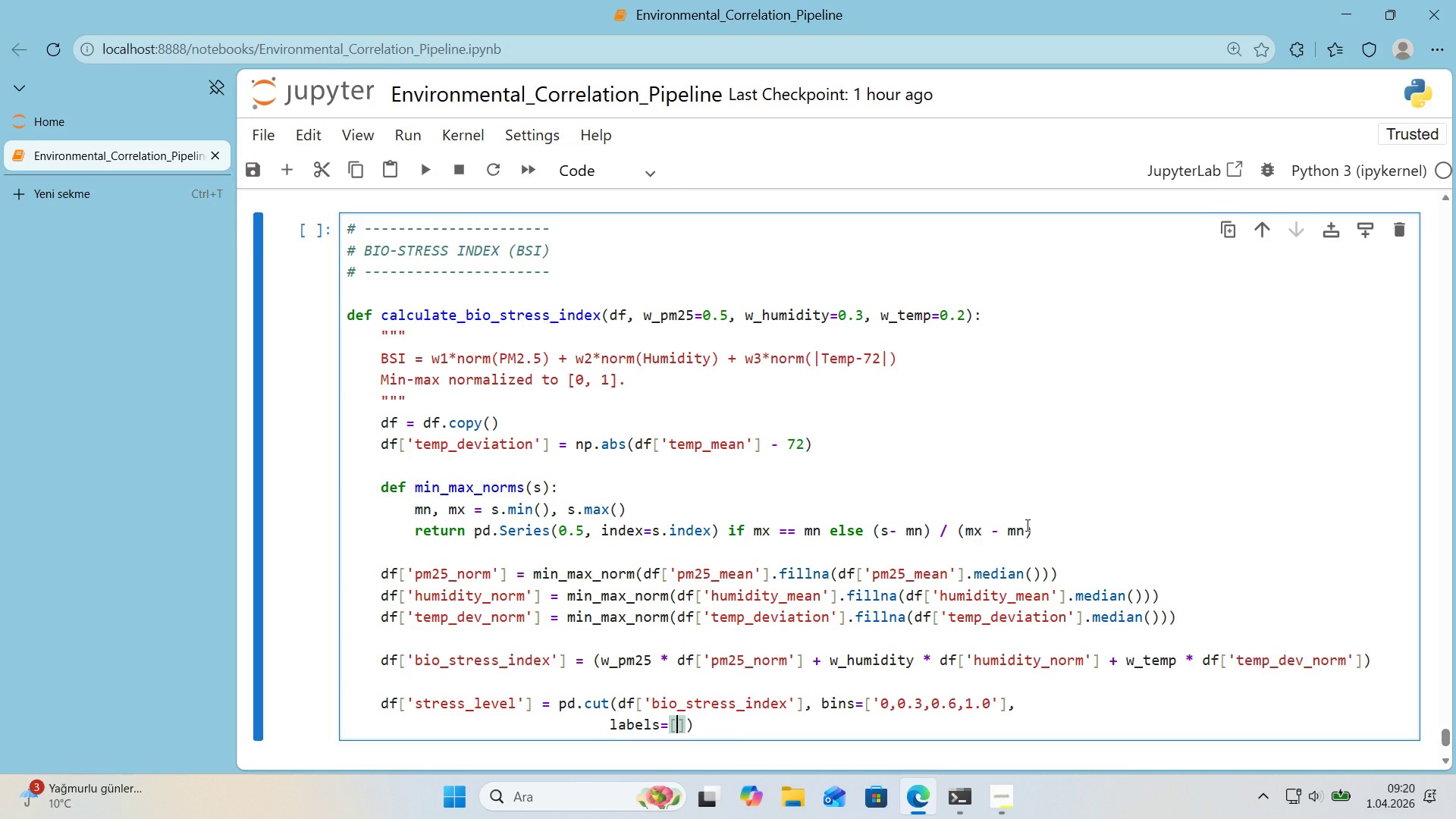 
type(@@)
 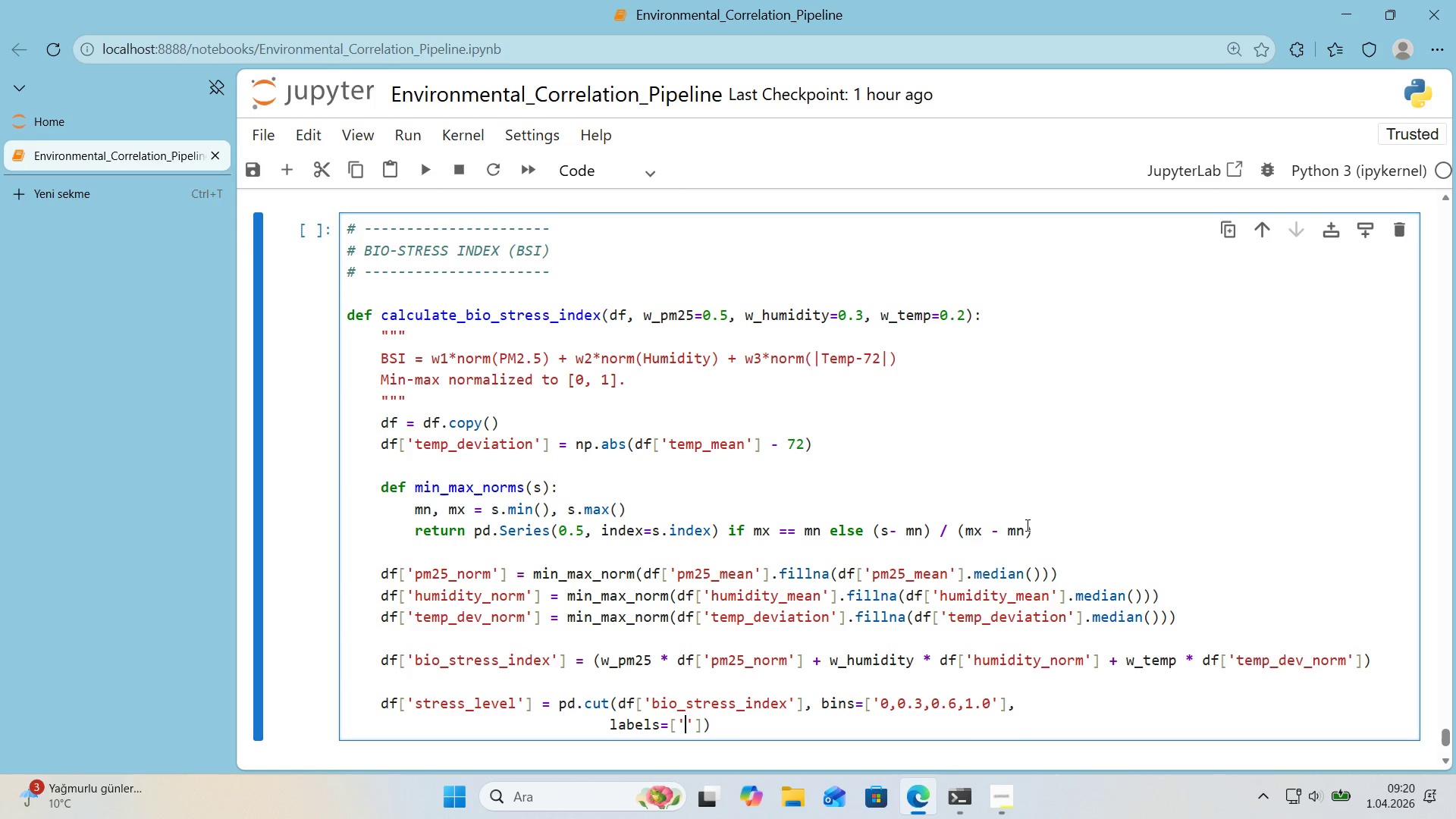 
key(ArrowLeft)
 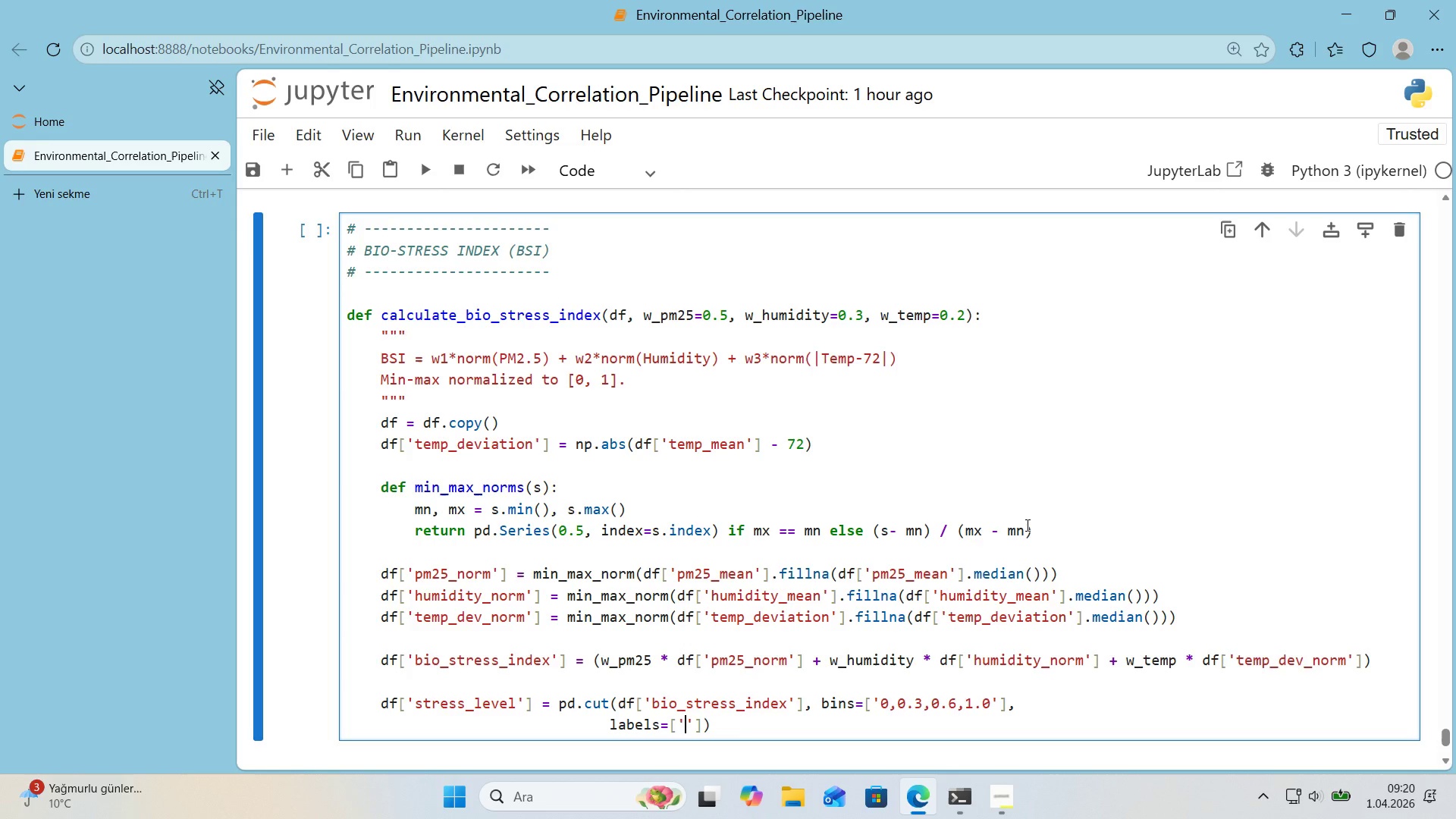 
type(Low)
 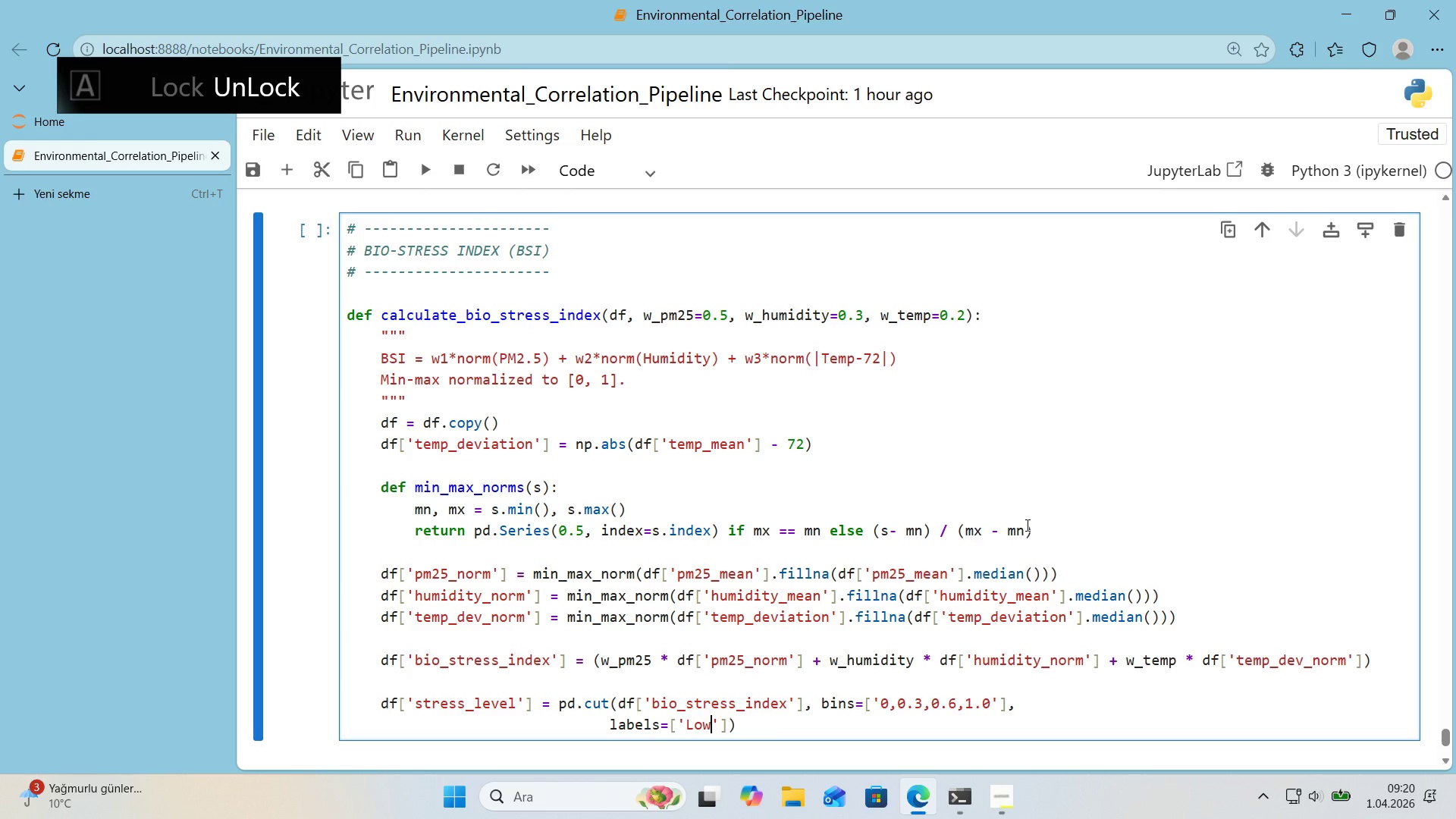 
key(ArrowRight)
 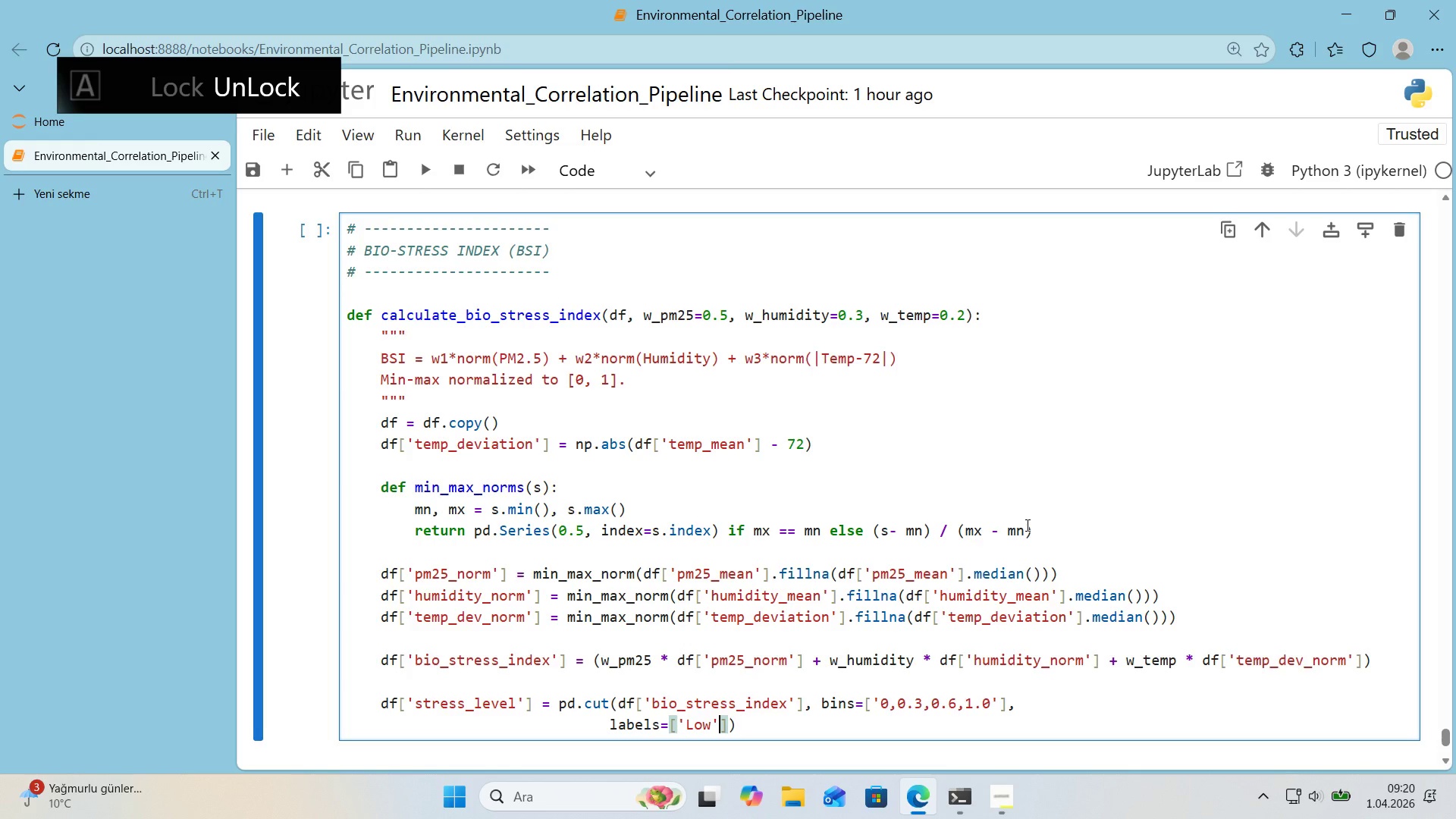 
key(ArrowRight)
 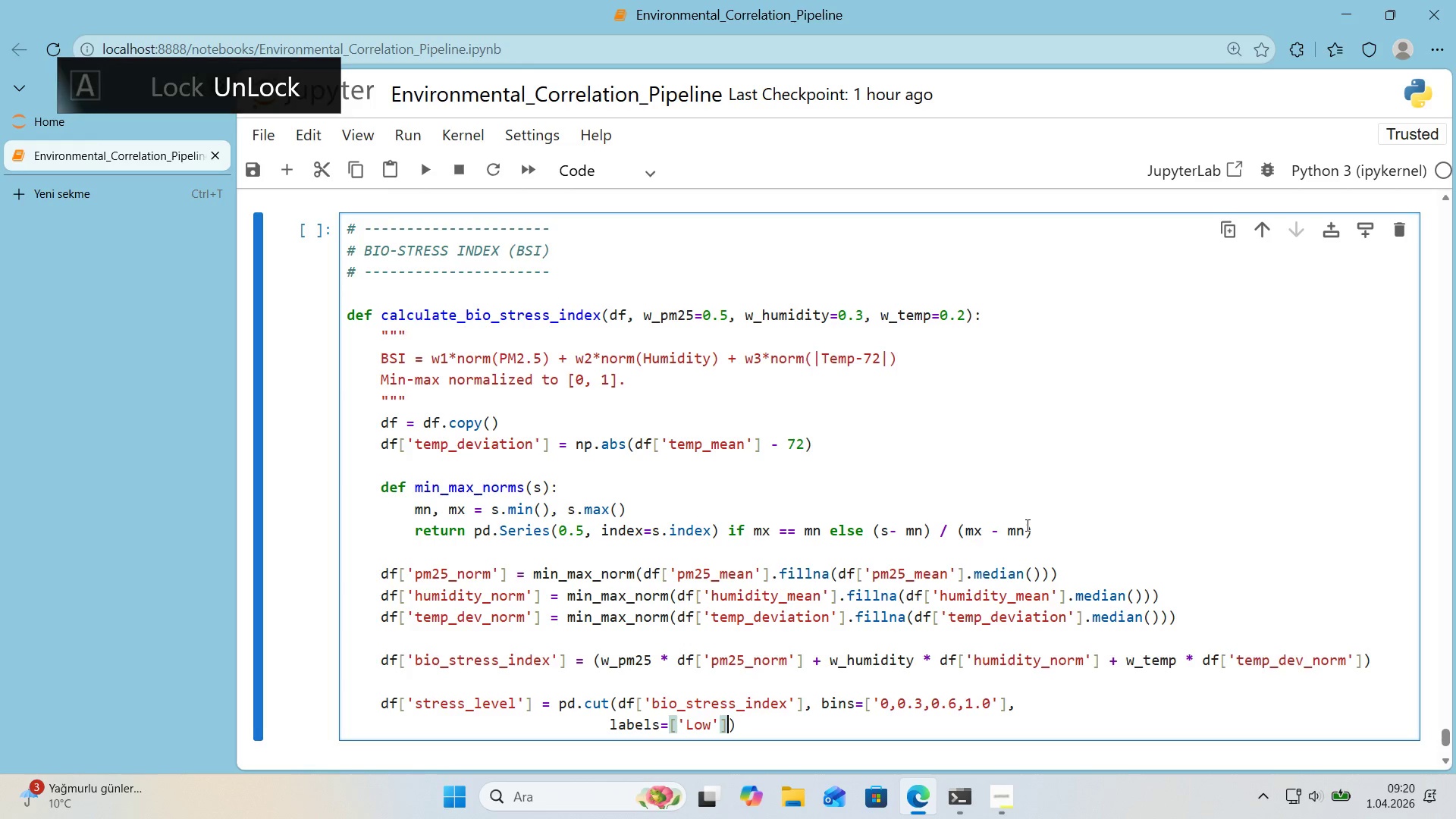 
key(ArrowLeft)
 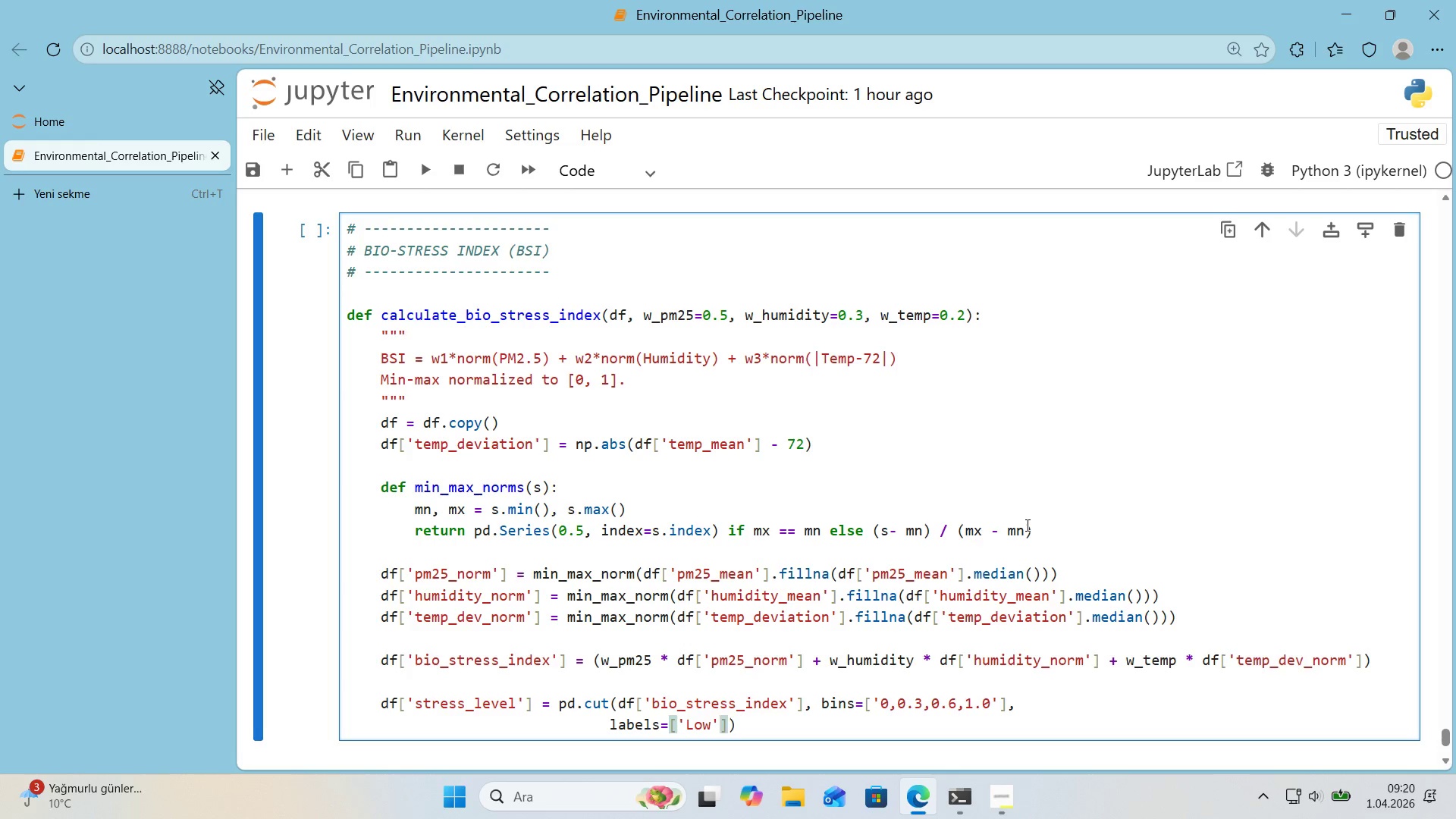 
type(, @@)
 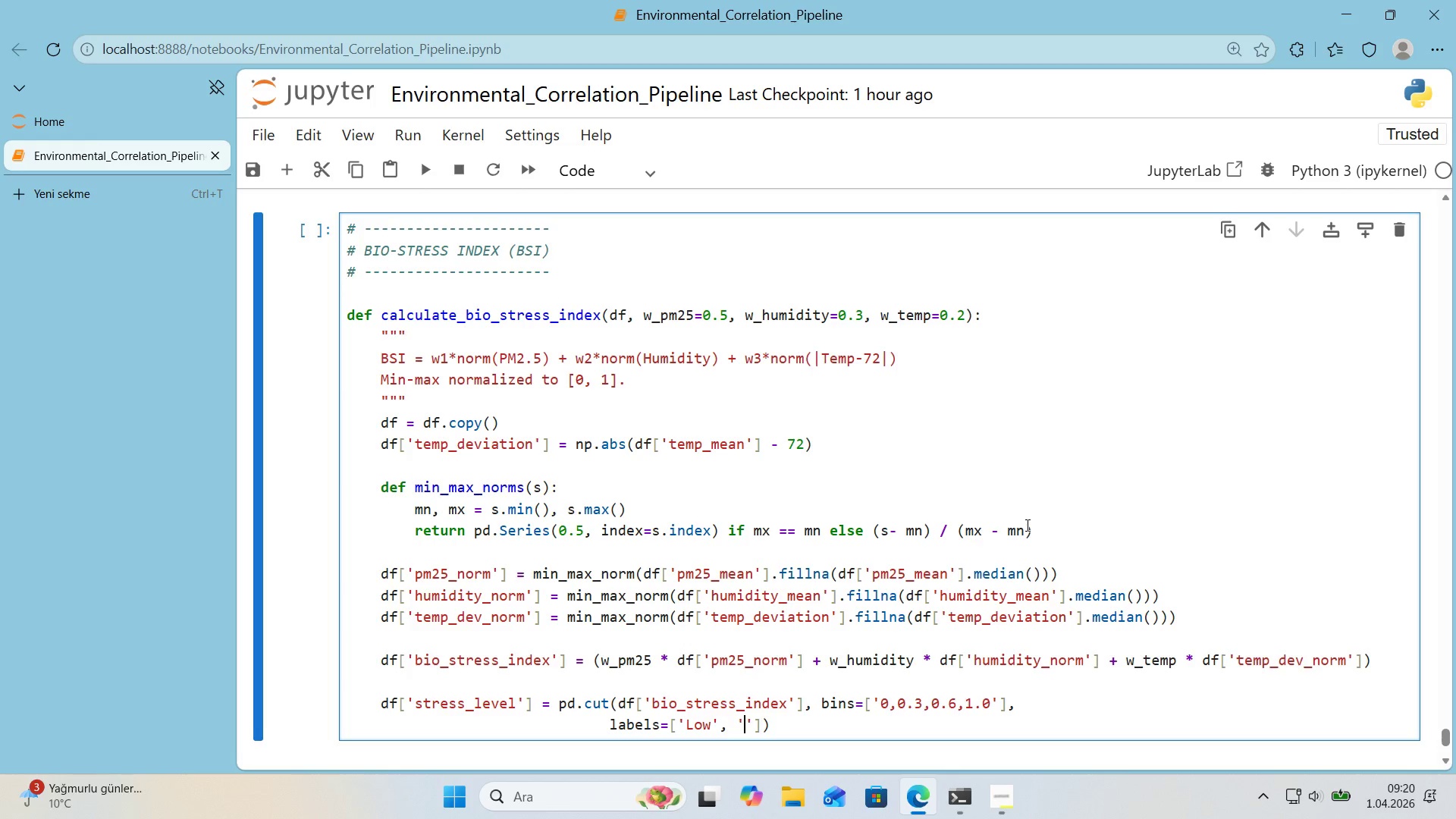 
 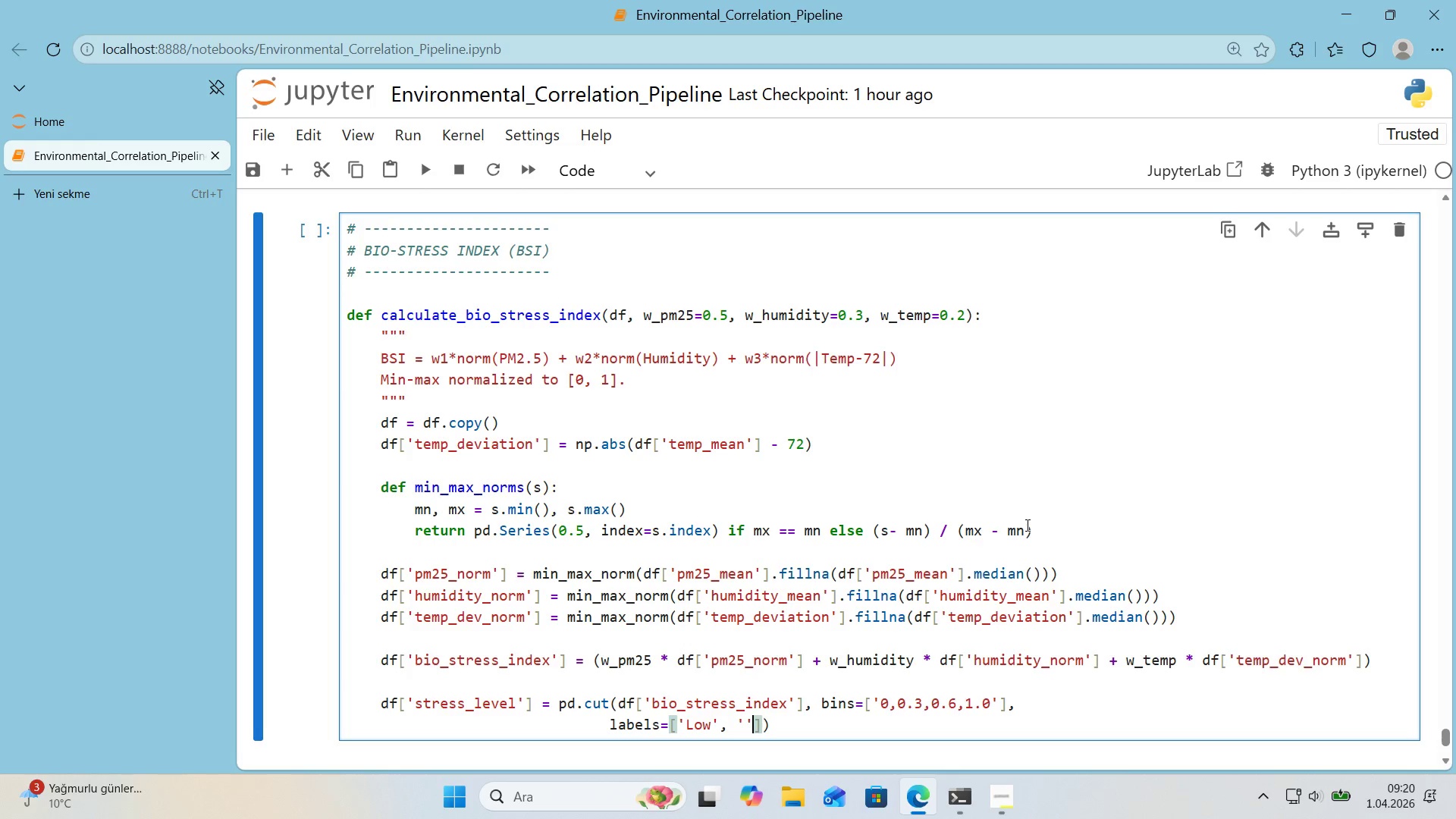 
key(ArrowLeft)
 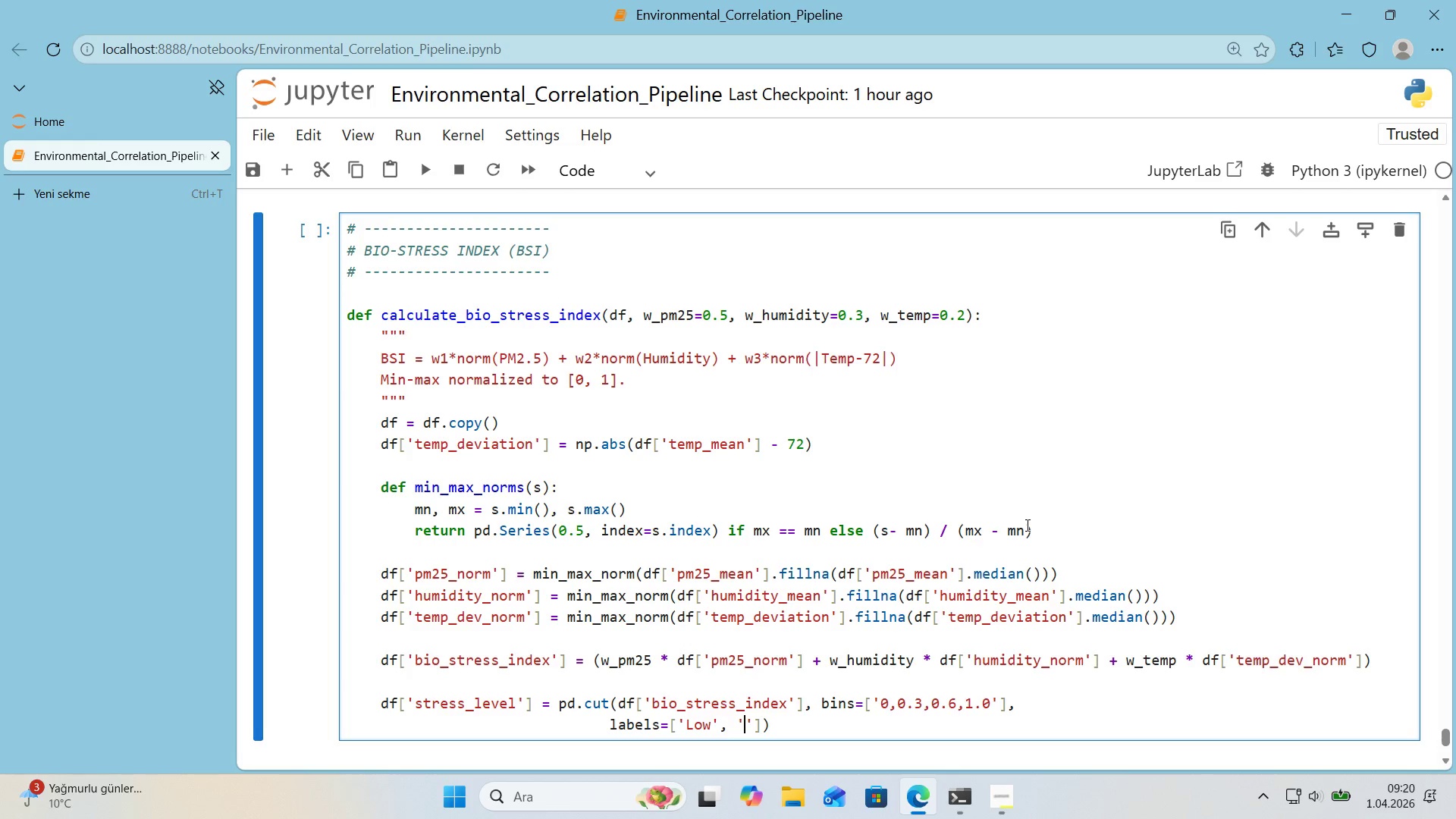 
type(Mode)
key(Backspace)
type(a)
key(Backspace)
type(erate)
 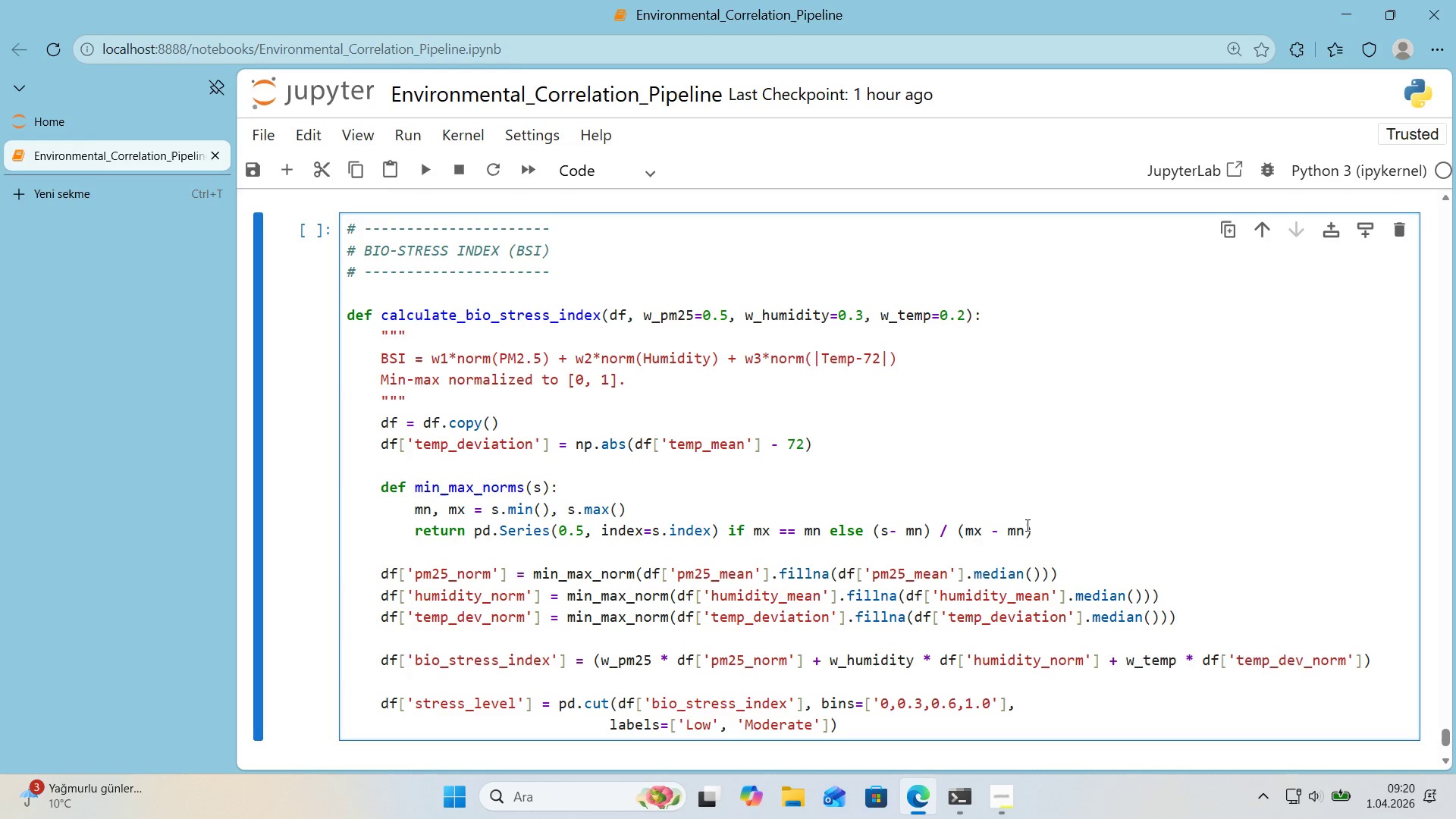 
key(ArrowRight)
 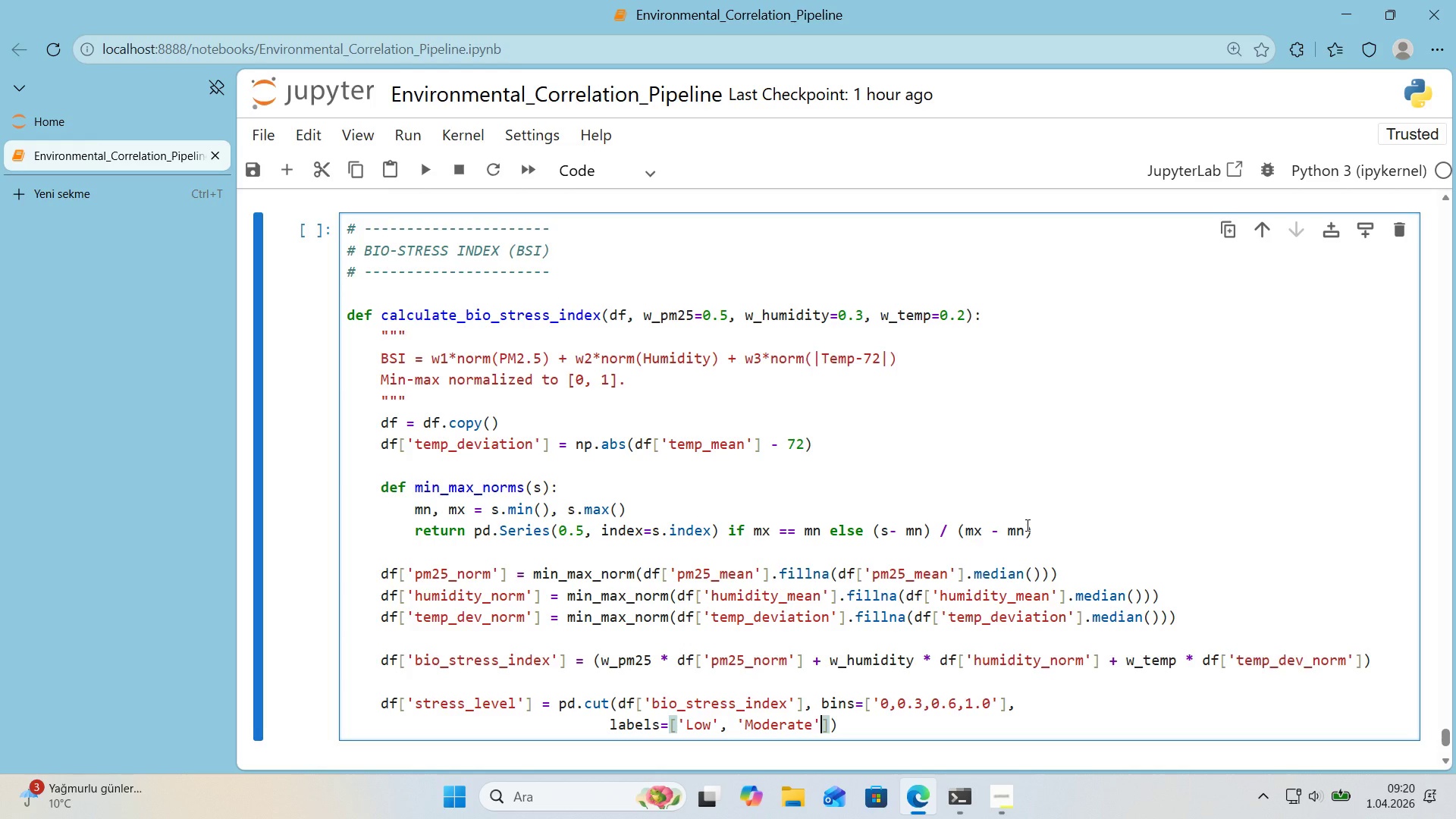 
type(, @@)
 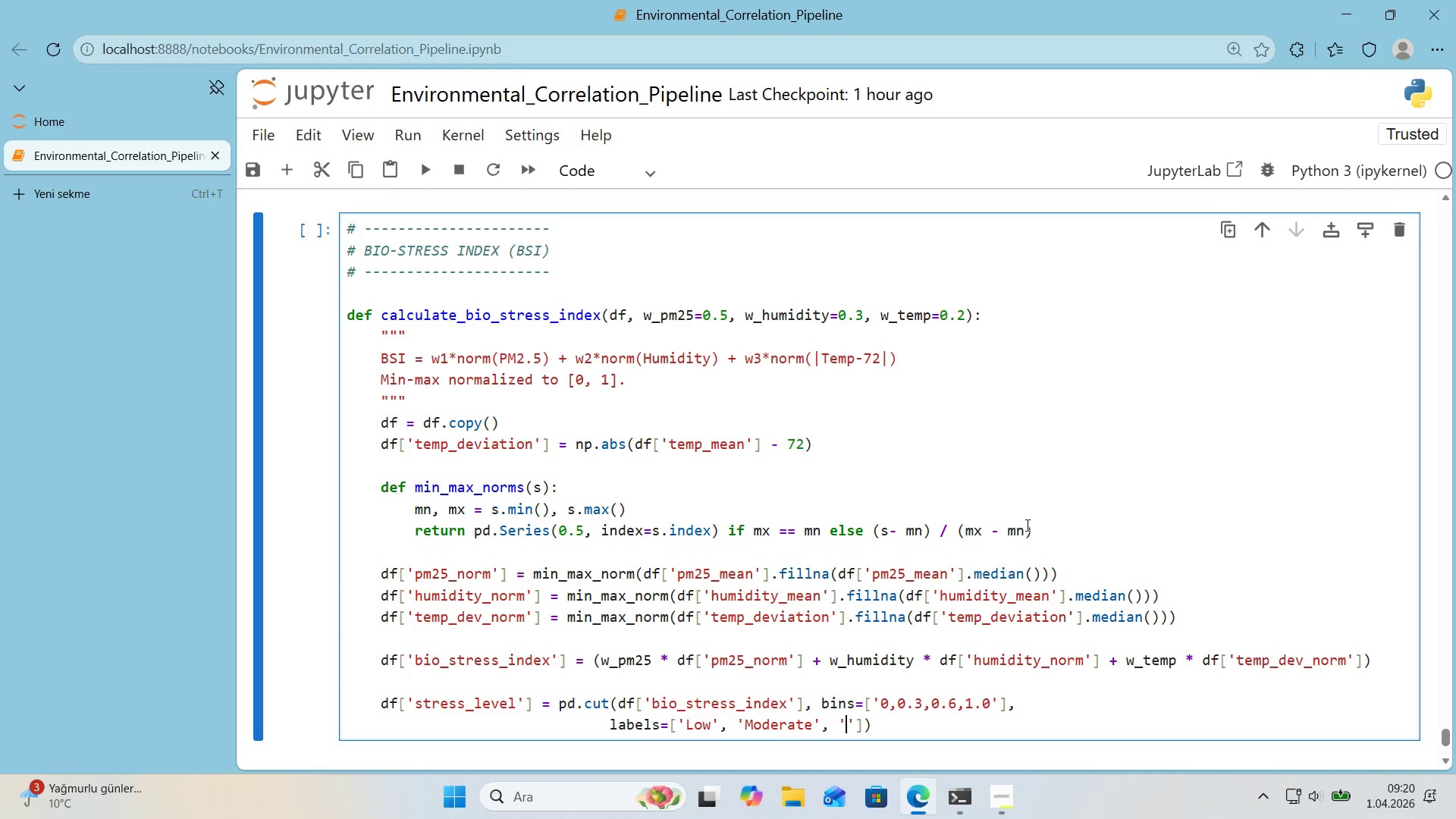 
 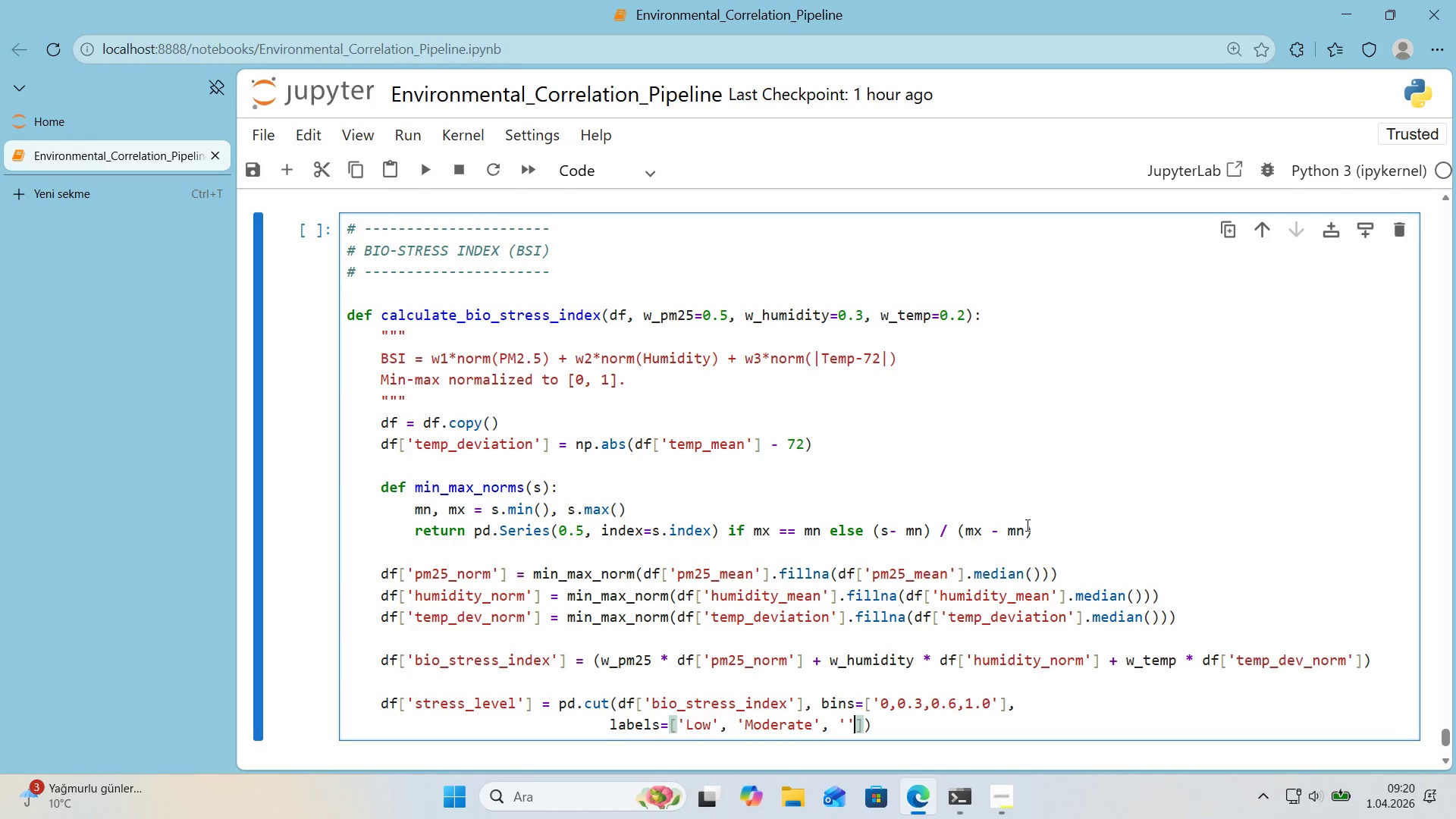 
key(ArrowLeft)
 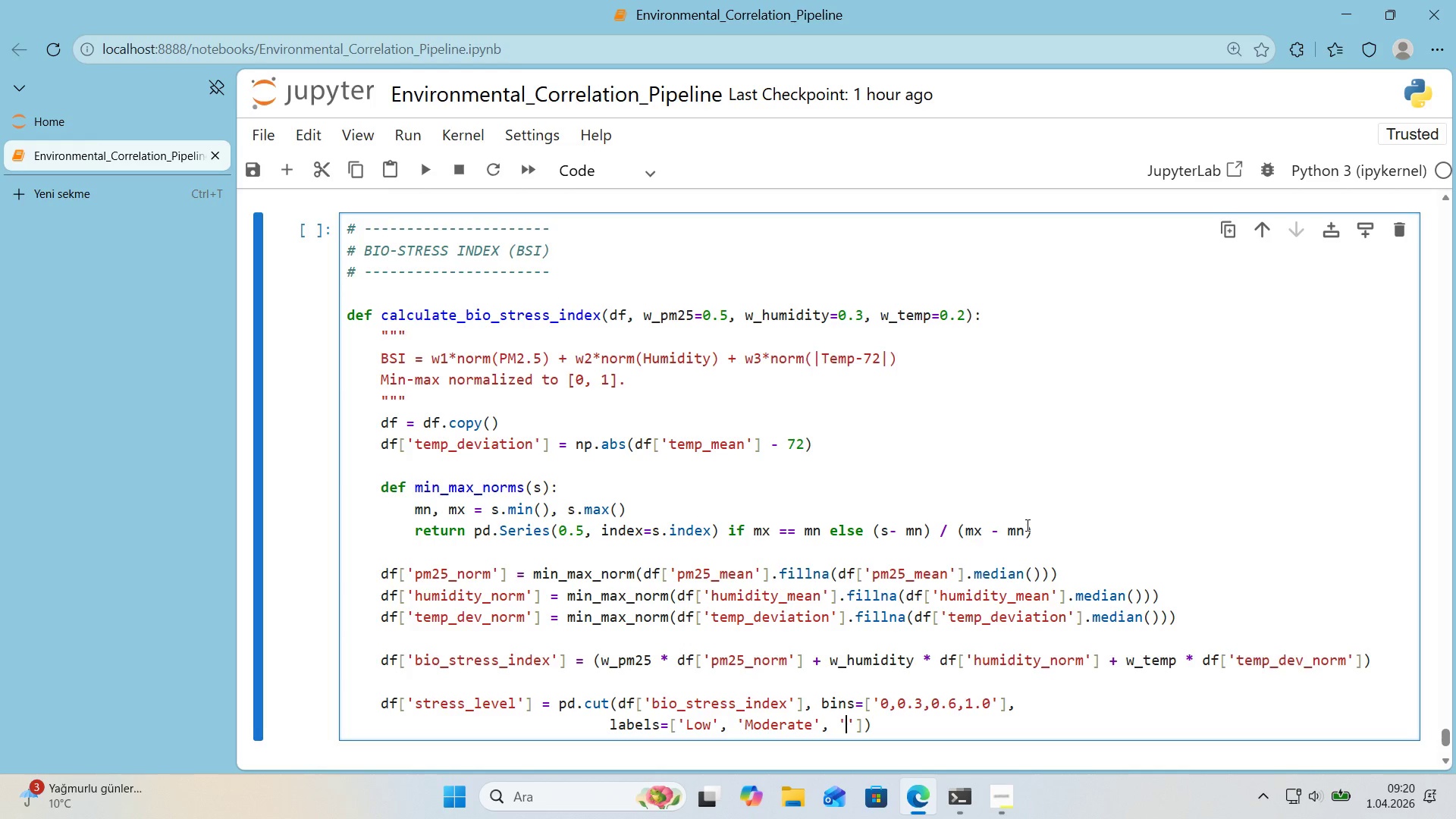 
type(H'gh)
 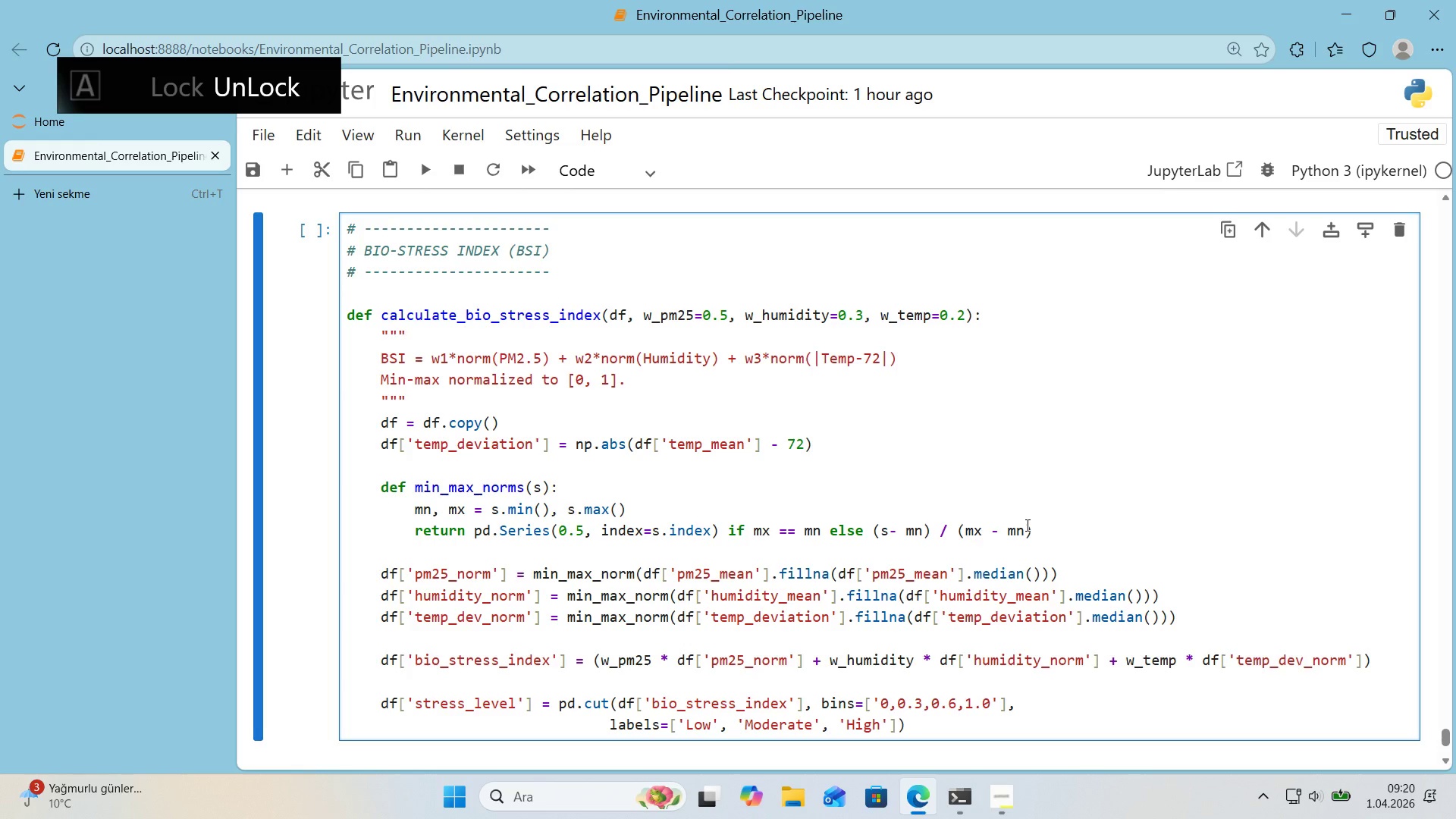 
key(ArrowRight)
 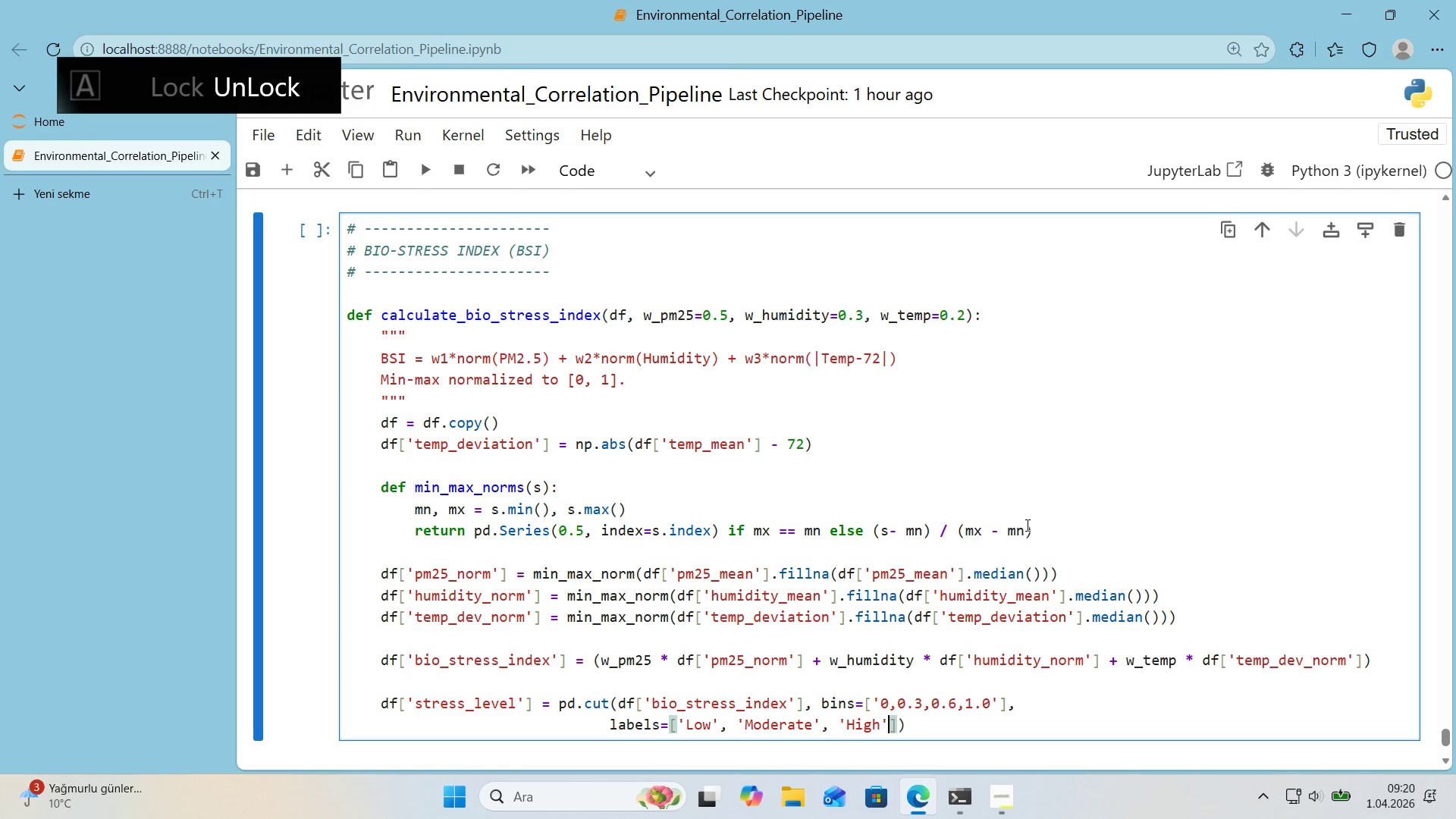 
key(ArrowRight)
 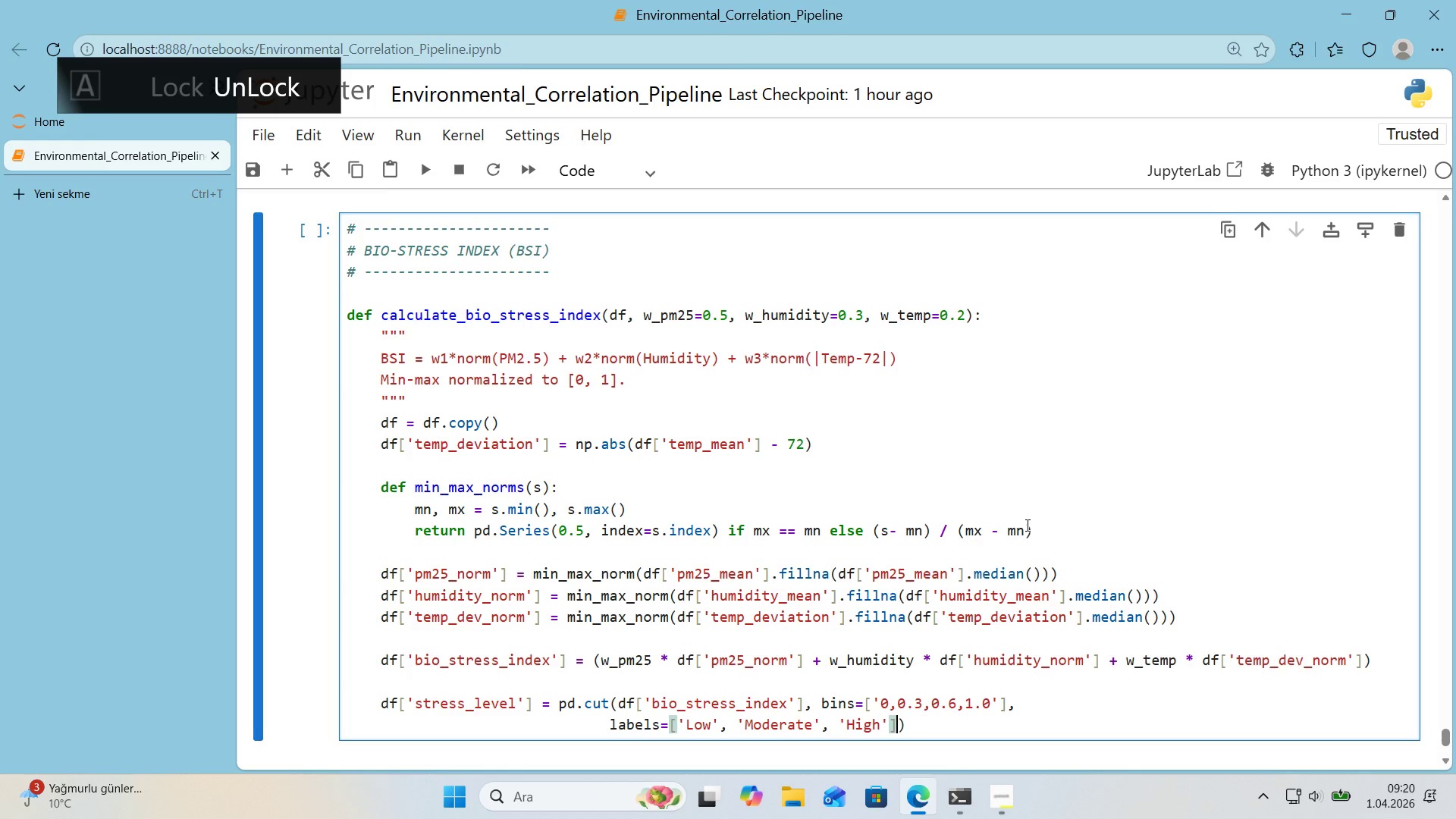 
type(, 'nclude_lowest)True)
 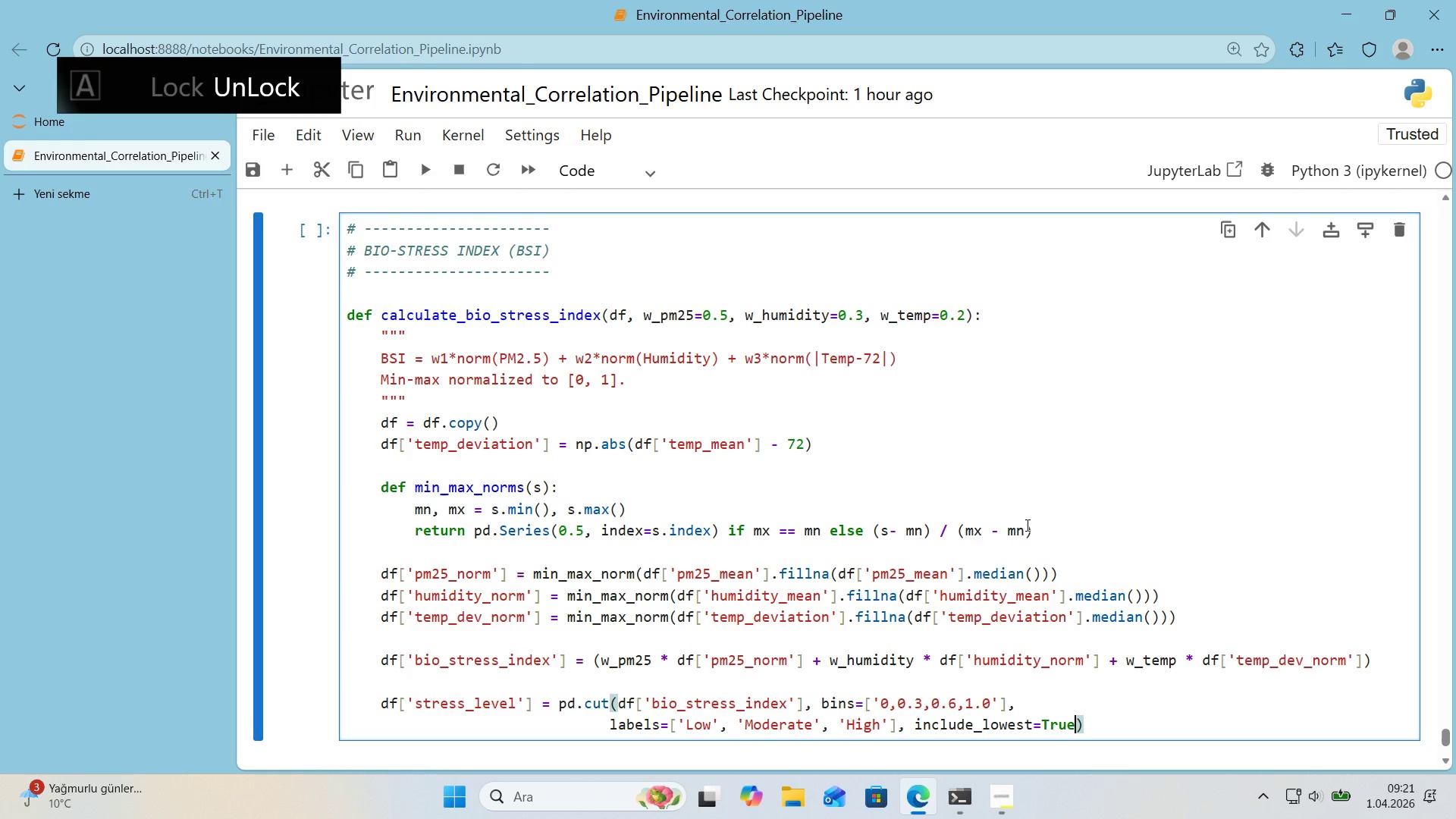 
key(ArrowRight)
 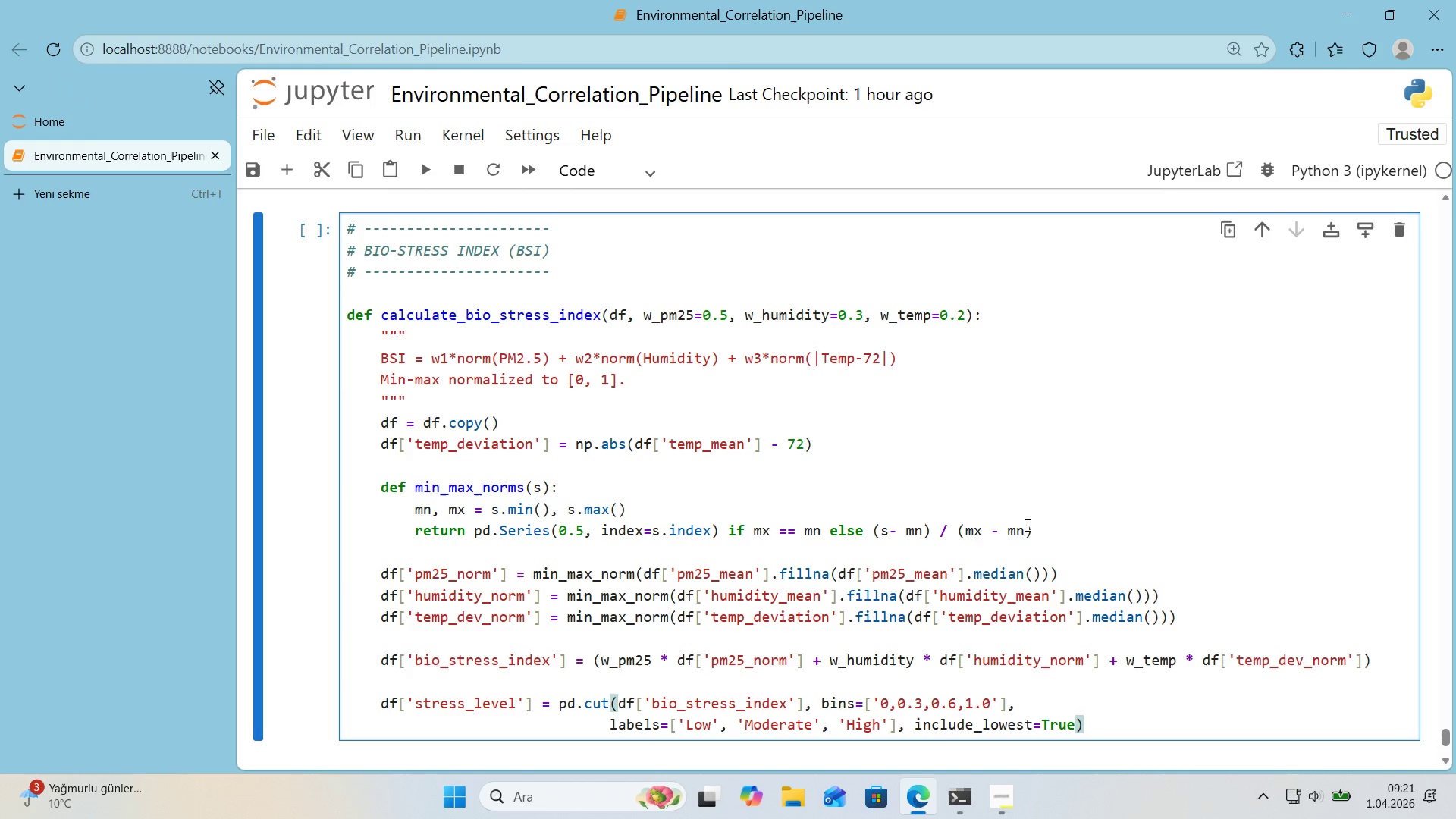 
key(Enter)
 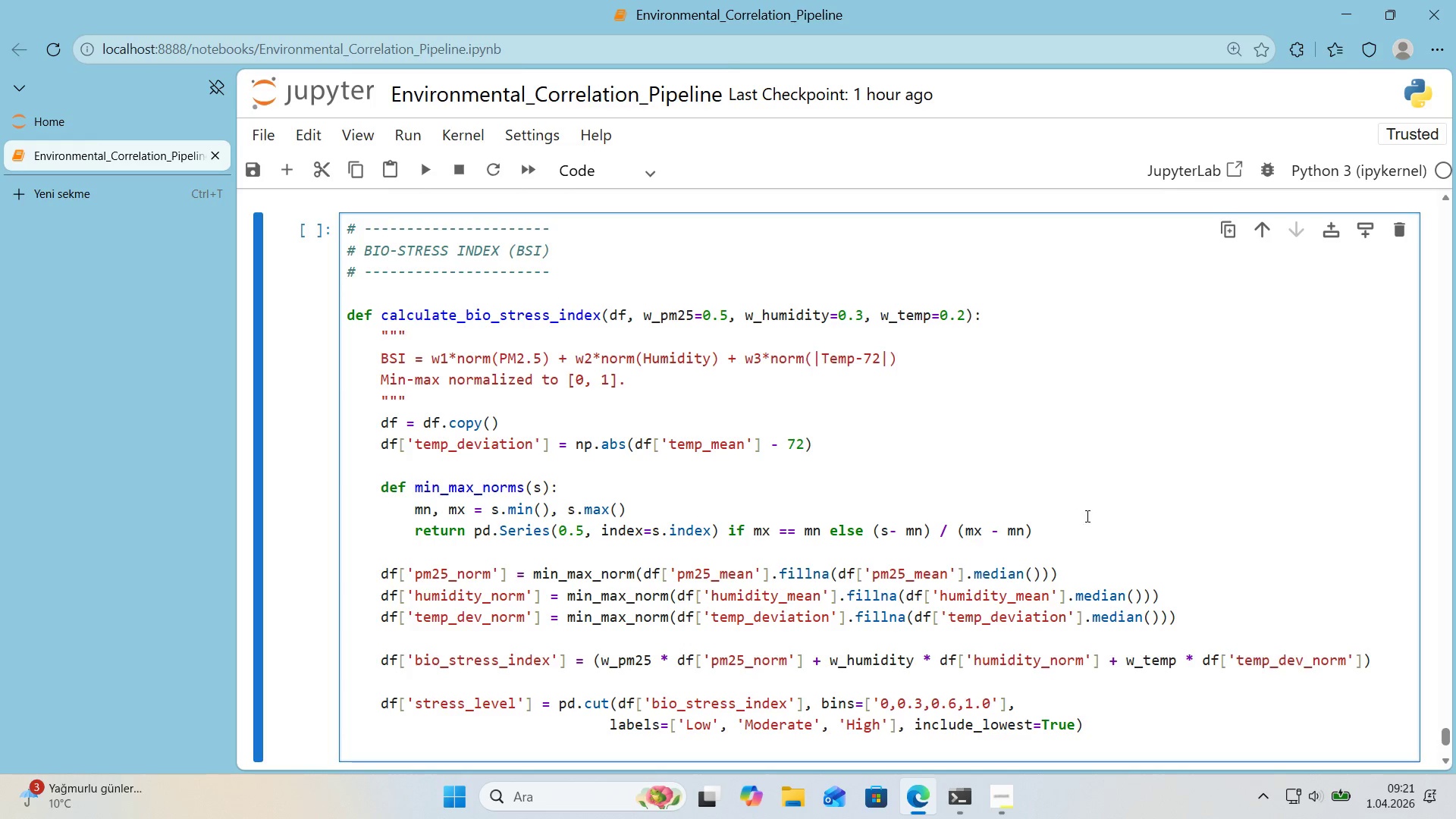 
scroll: coordinate [1079, 522], scroll_direction: down, amount: 1.0
 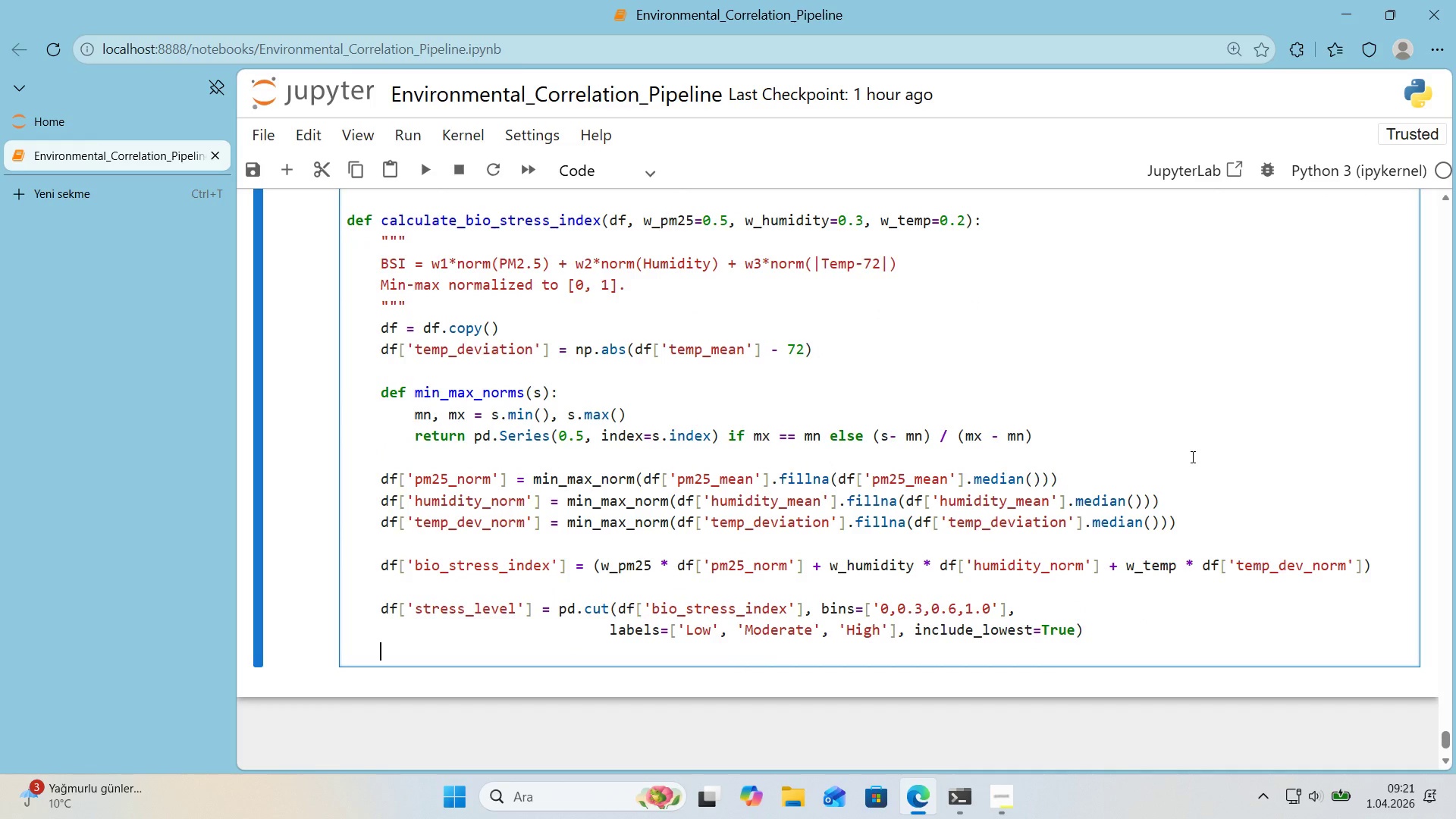 
type(return df)
 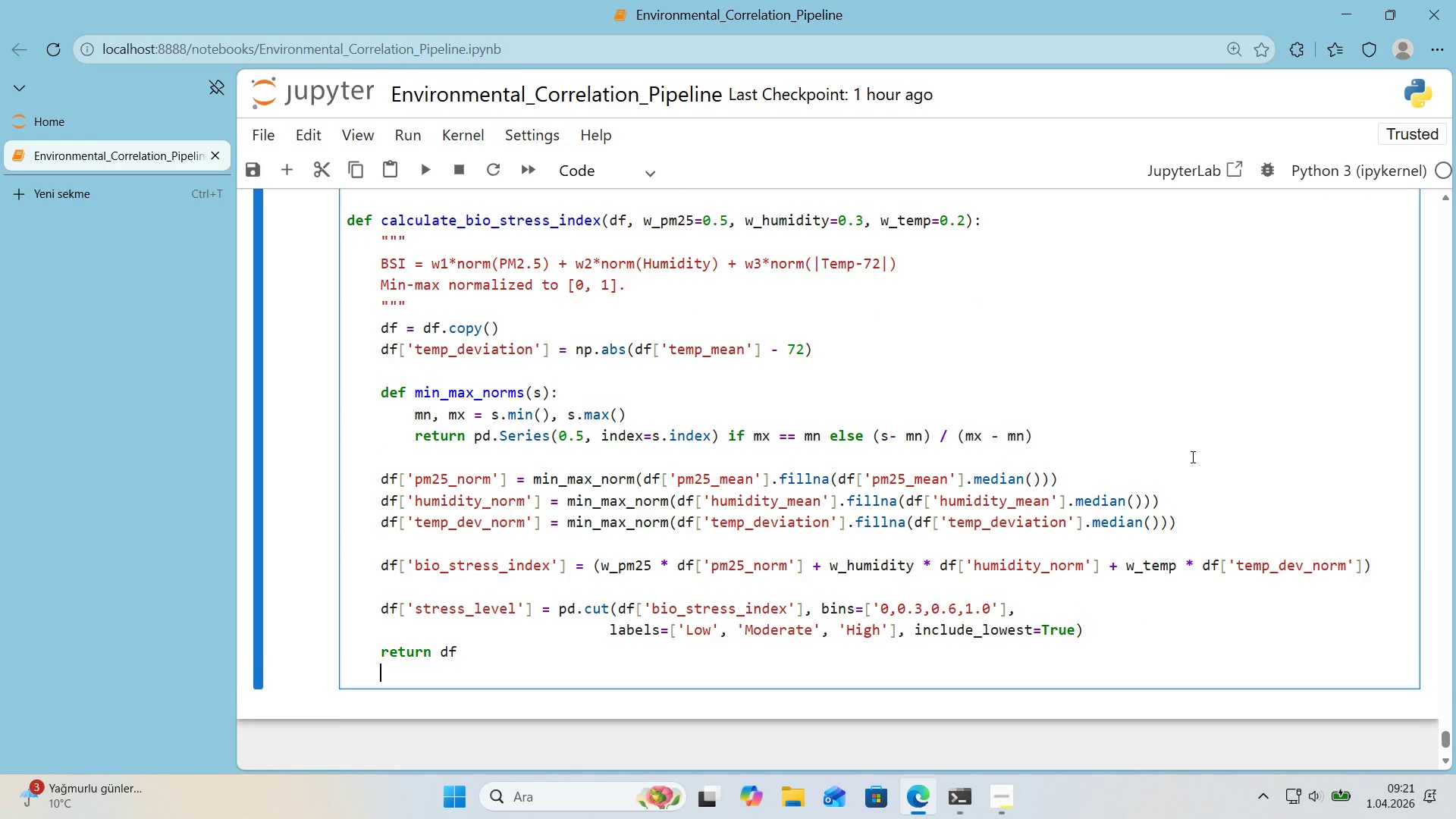 
key(Enter)
 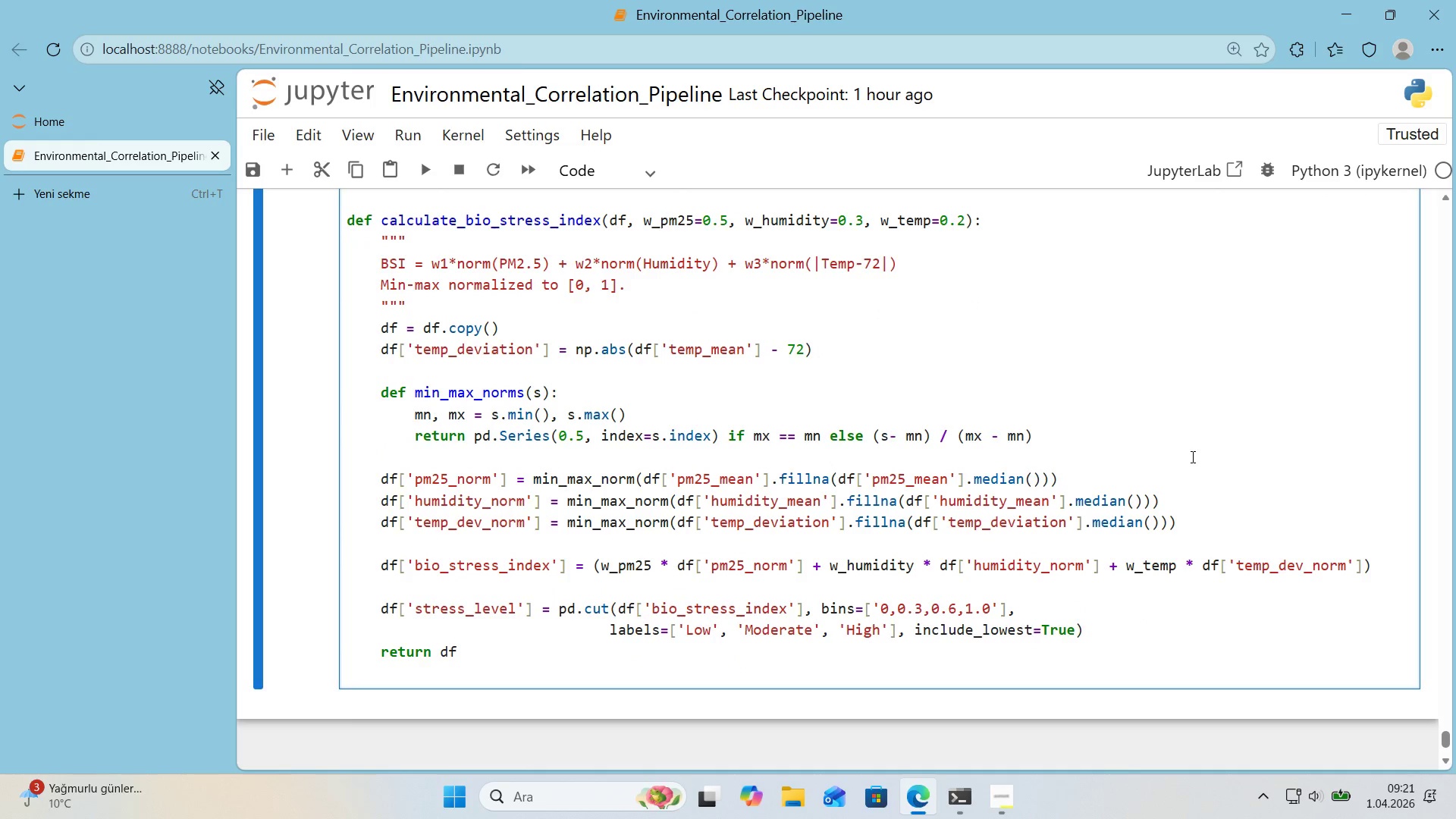 
key(Backspace)
 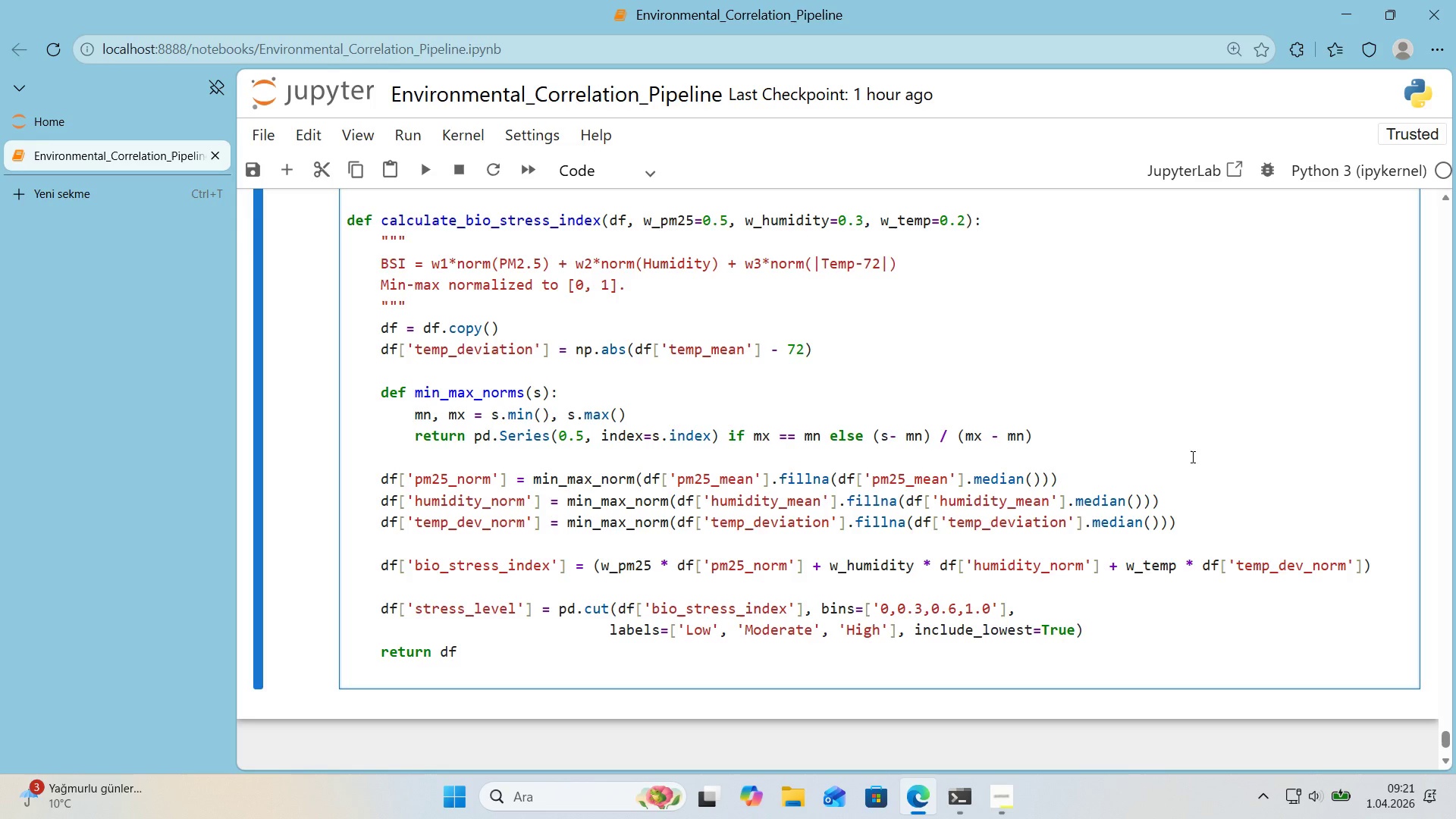 
key(D)
 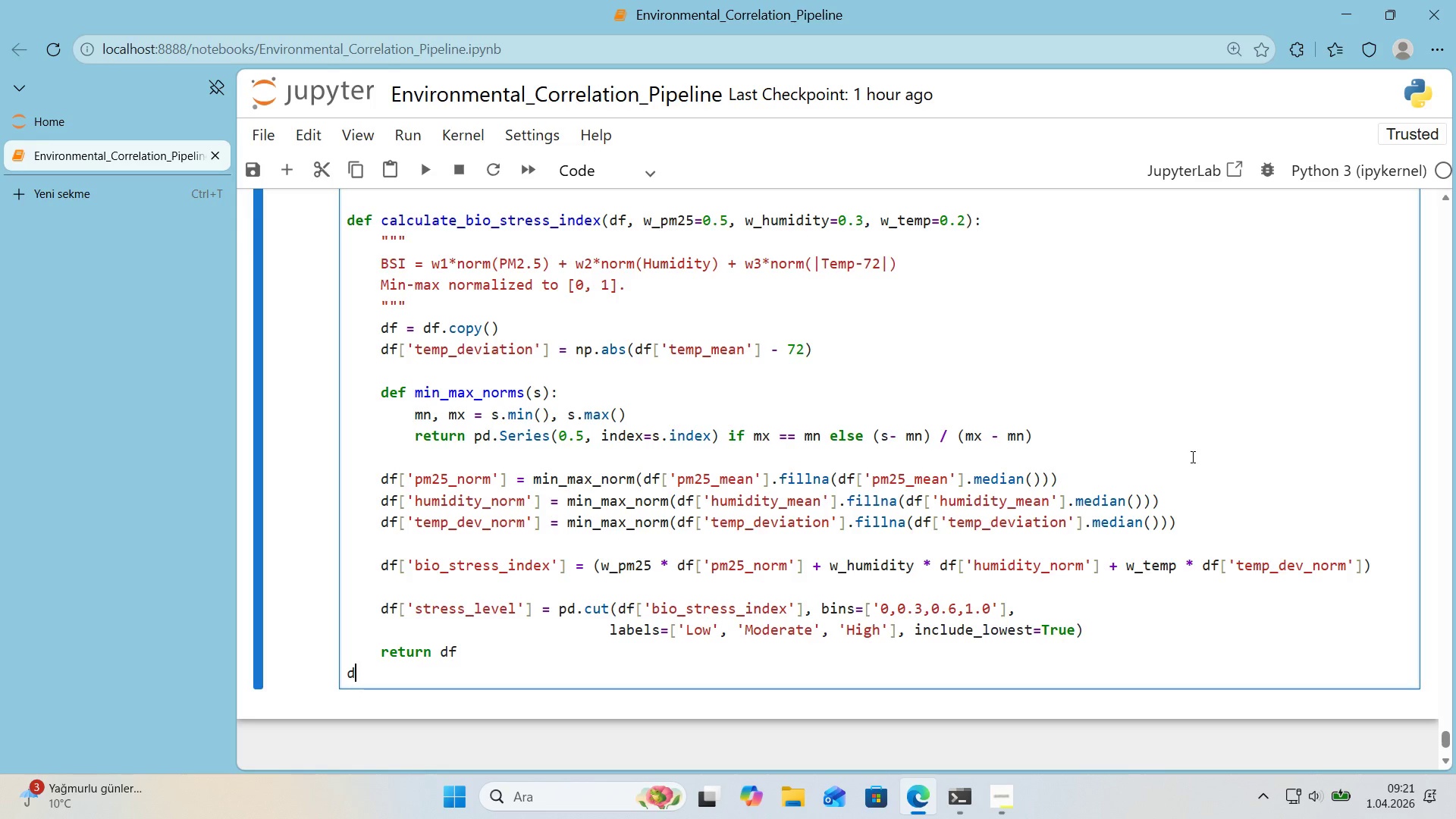 
key(Backspace)
 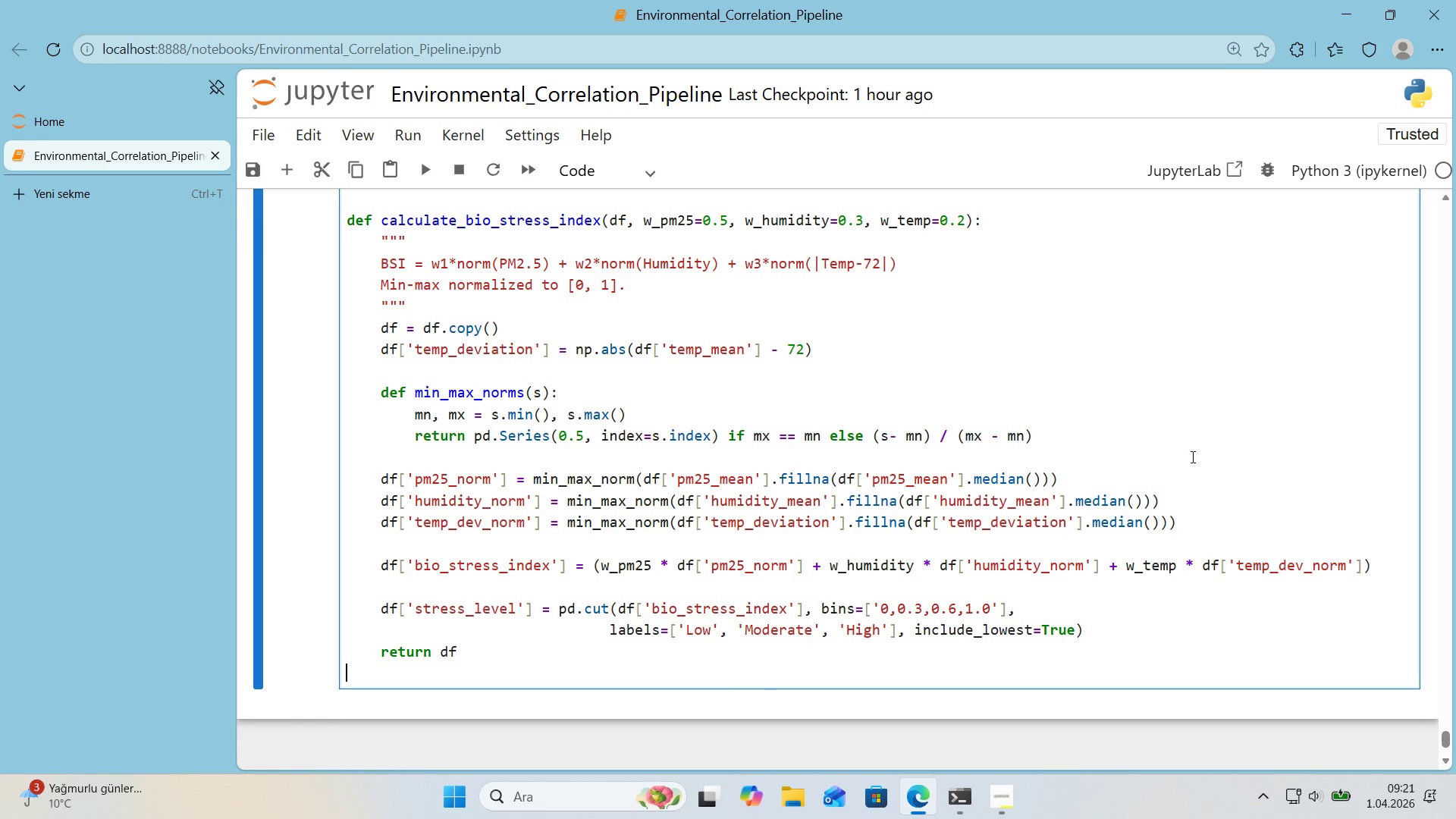 
key(Enter)
 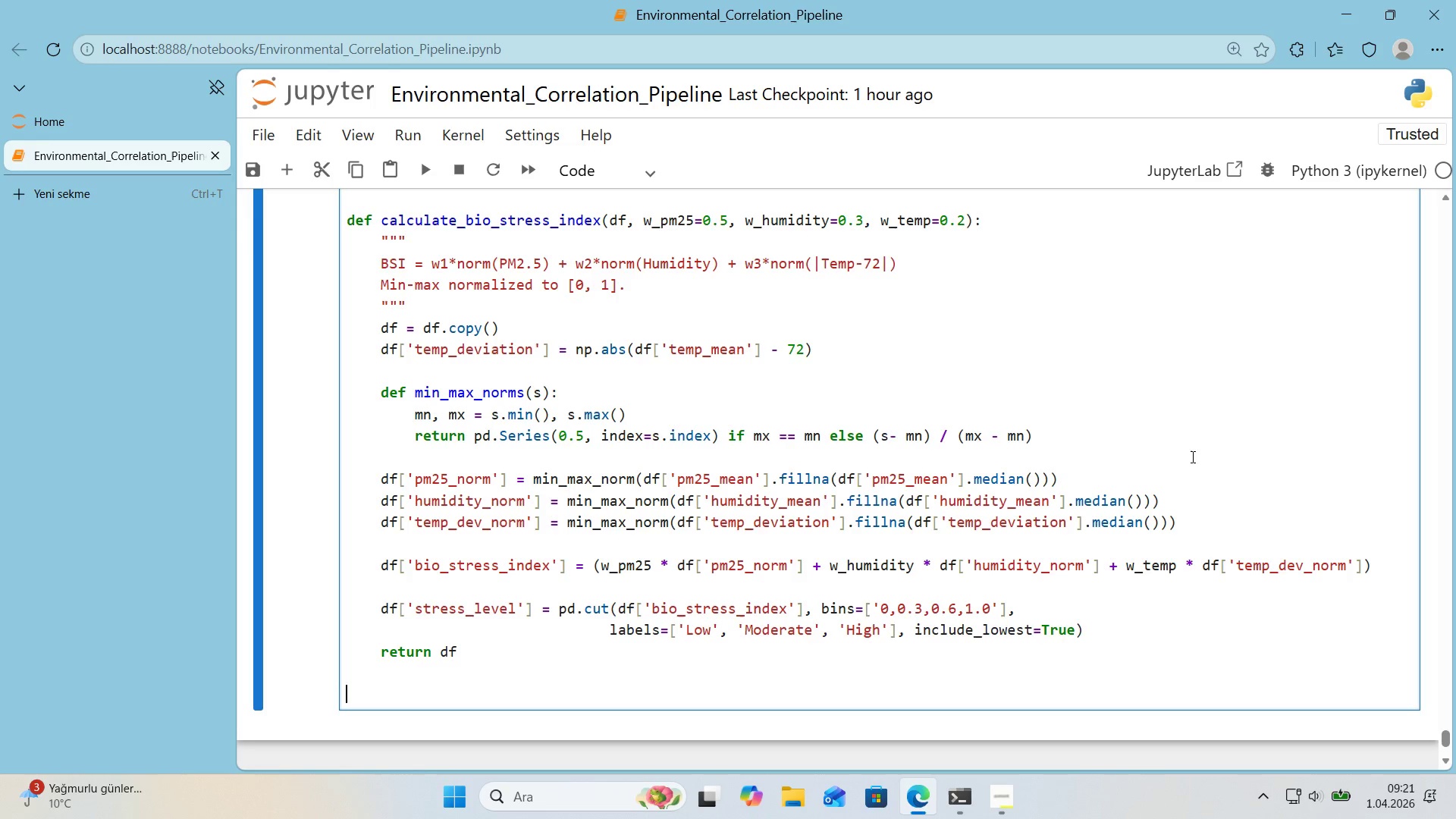 
type(df_env_da'ly ) calculate_b'o_sstre)
key(Backspace)
key(Backspace)
key(Backspace)
key(Backspace)
type(tress_'ndex*()
 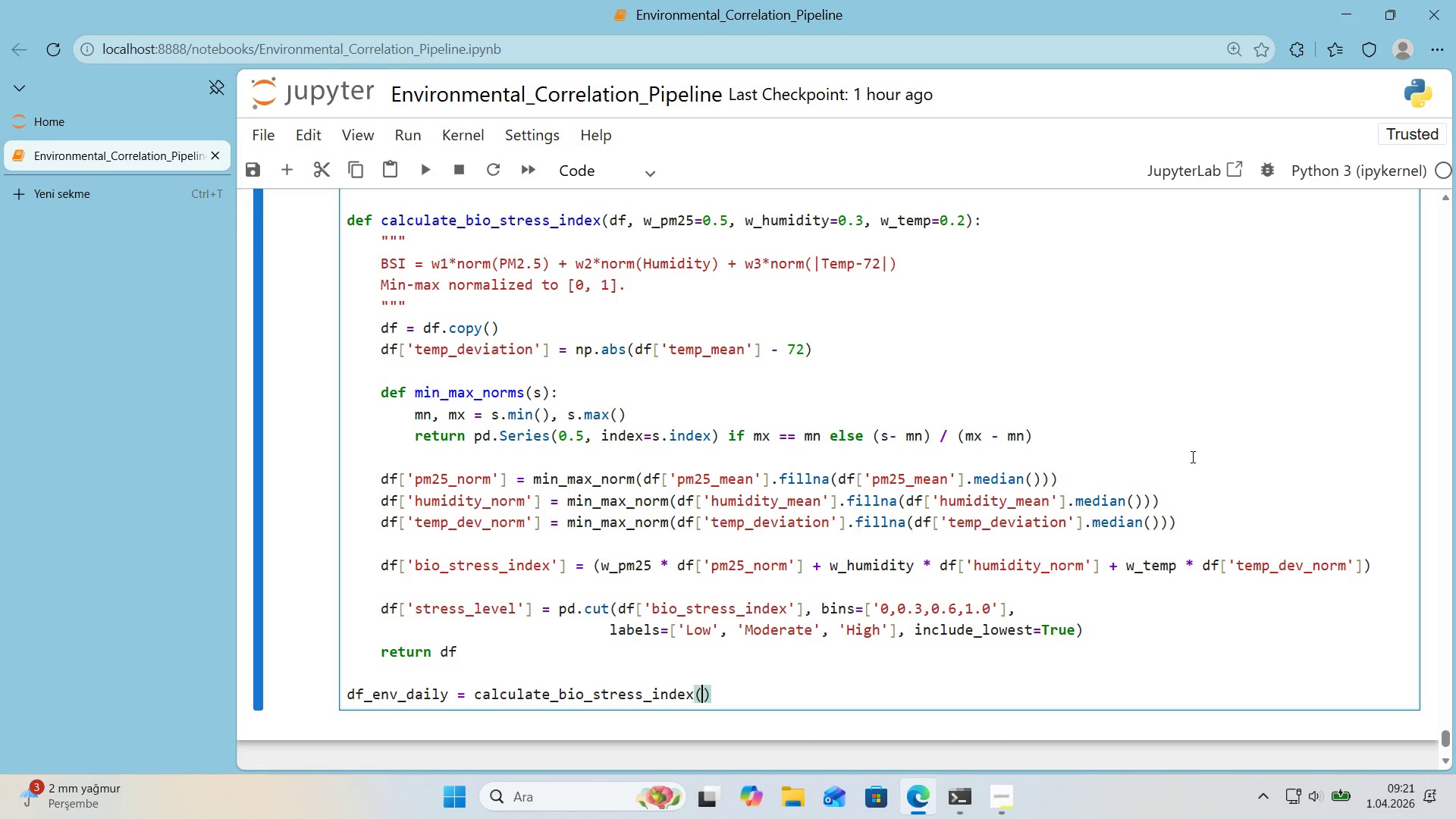 
 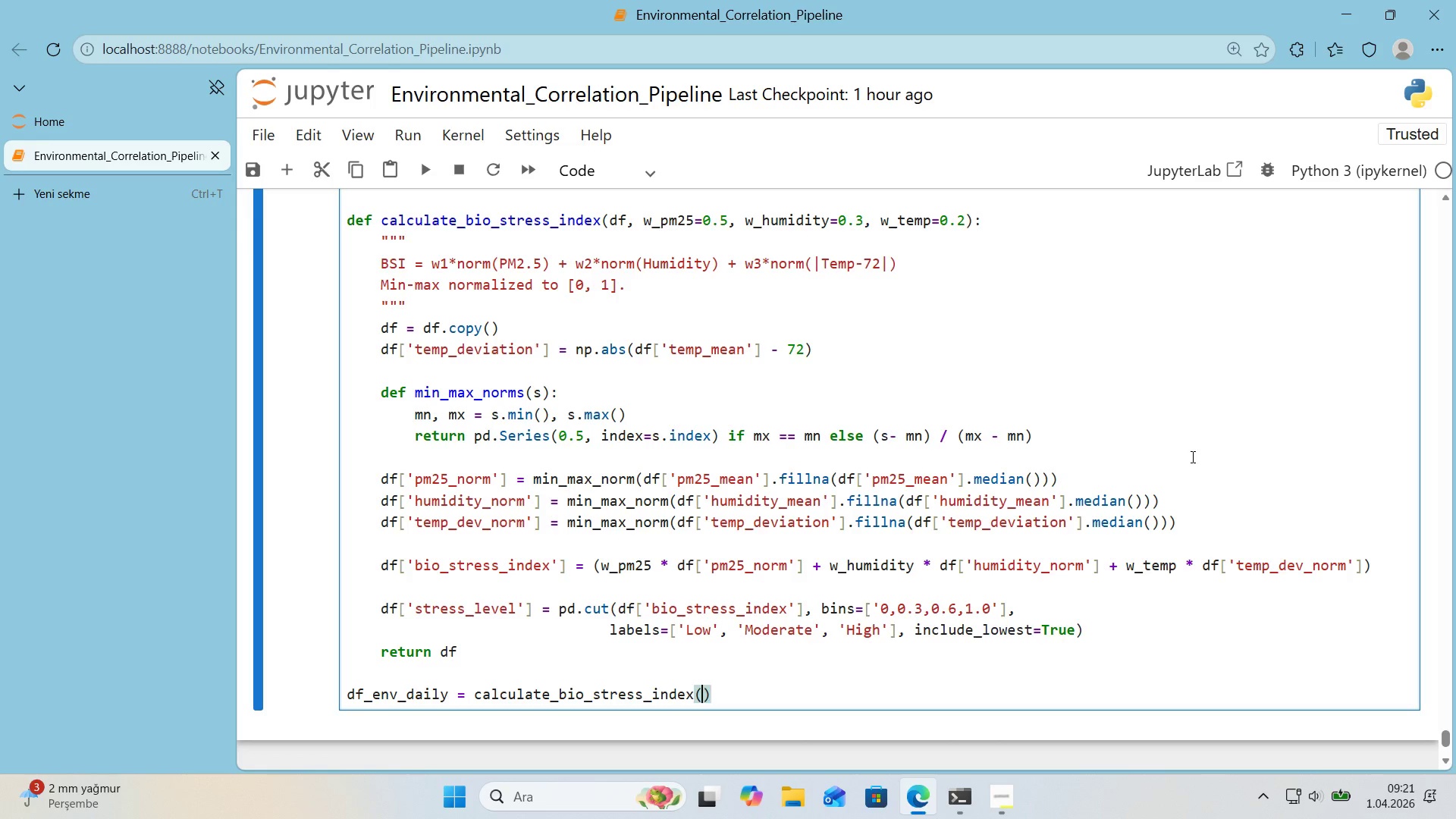 
key(ArrowLeft)
 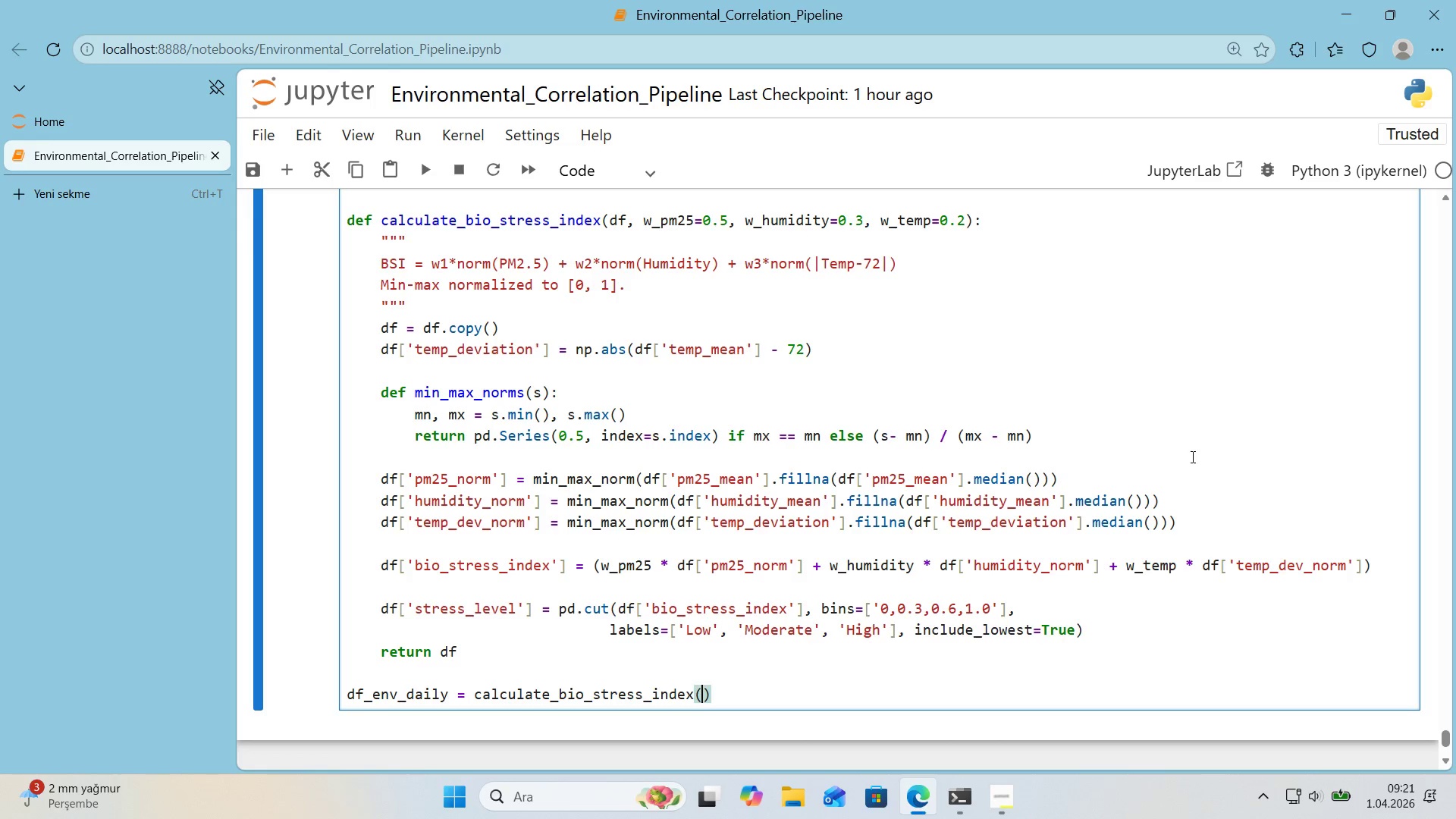 
type(f_e)
key(Backspace)
key(Backspace)
key(Backspace)
type(dF)
key(Backspace)
type(f_env_da'ly)
 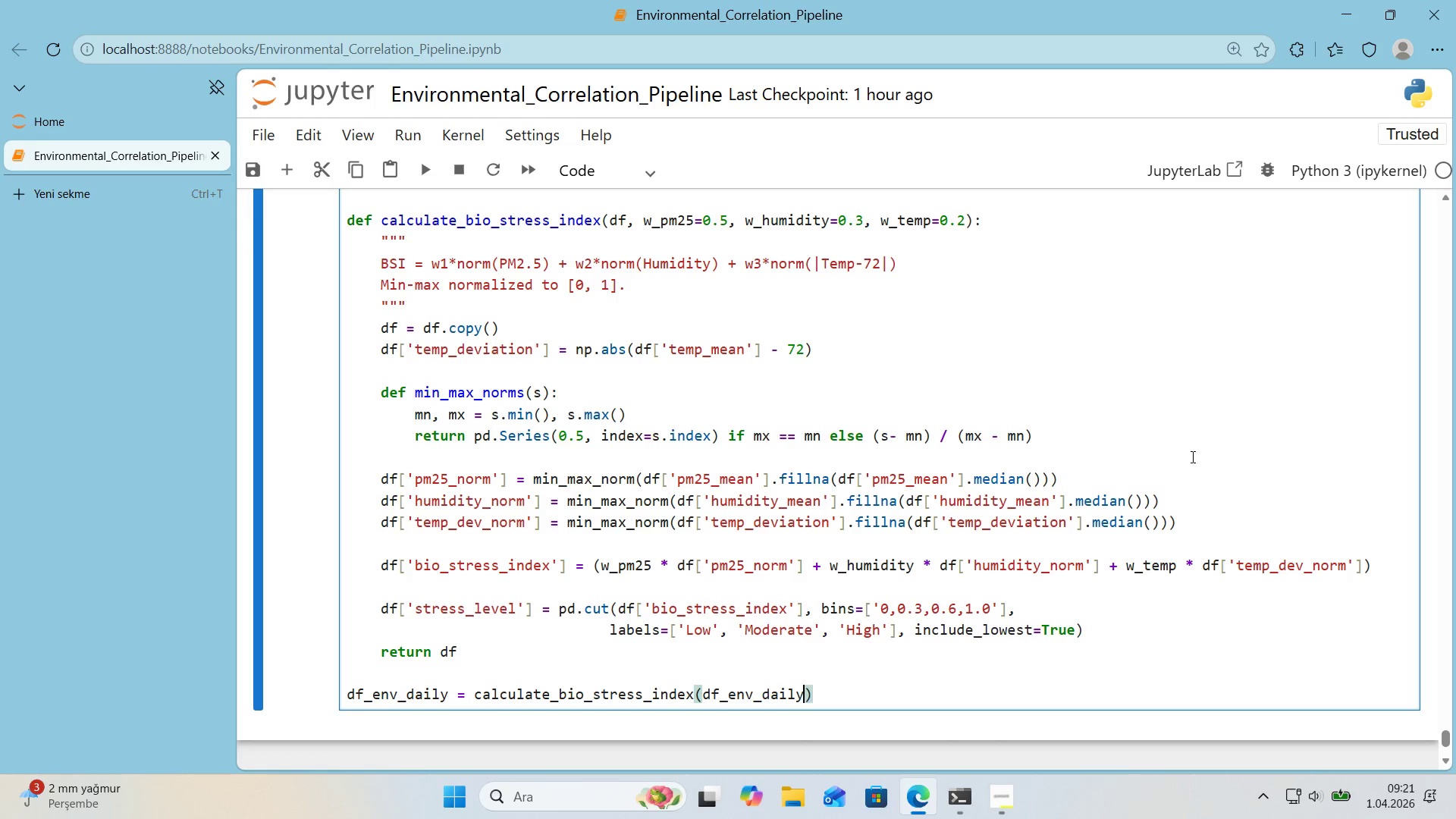 
key(ArrowRight)
 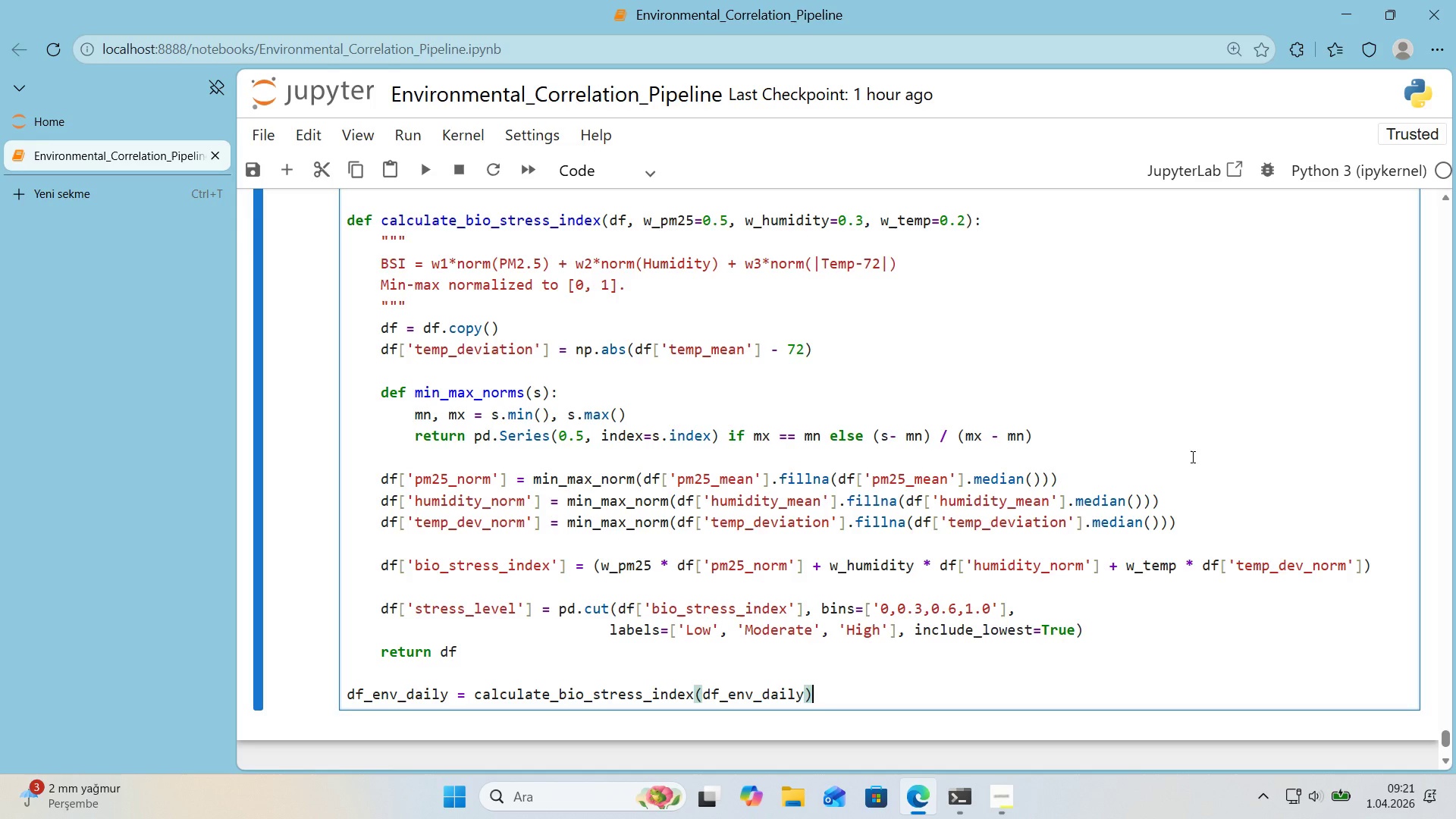 
key(Enter)
 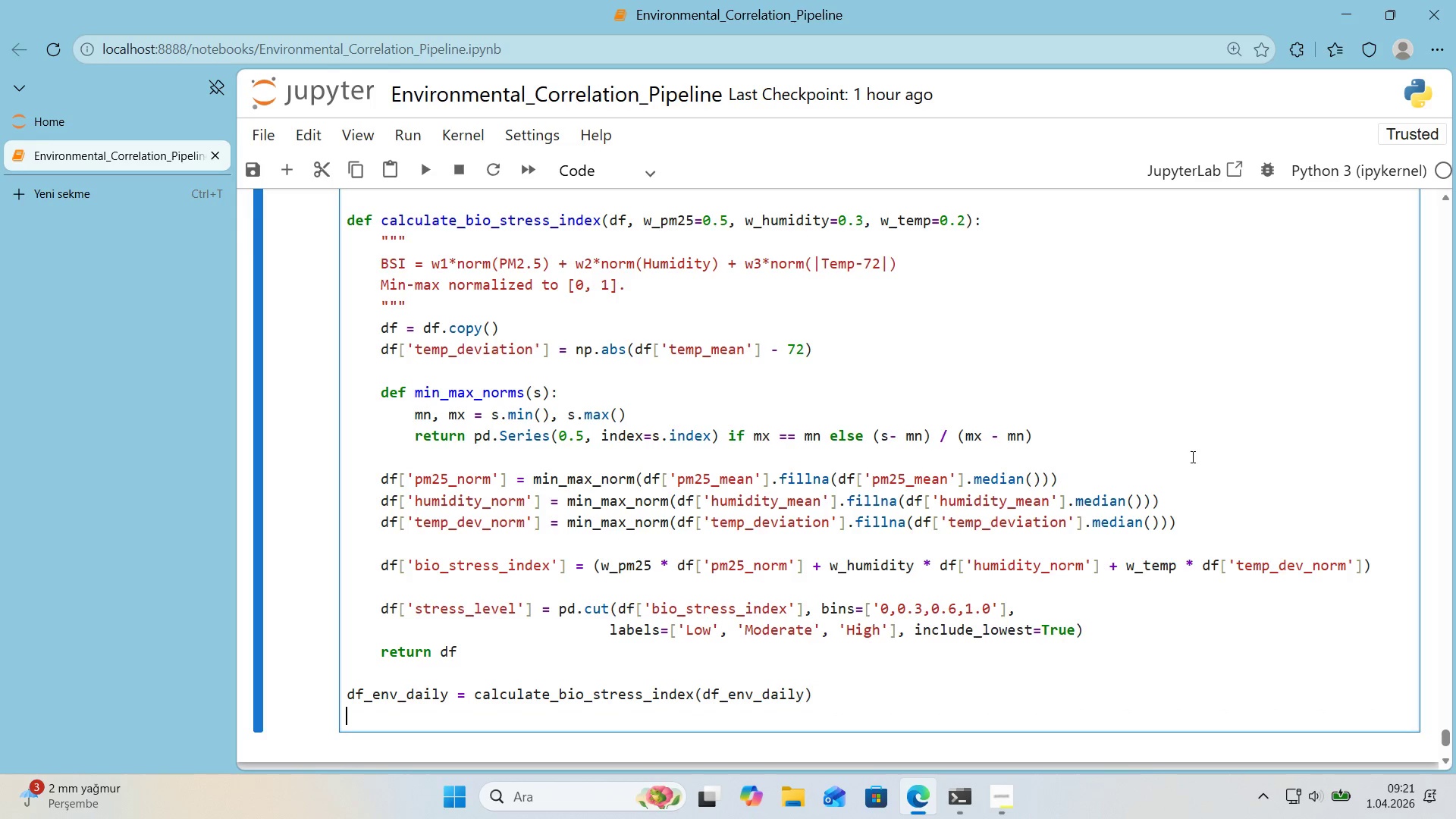 
key(Enter)
 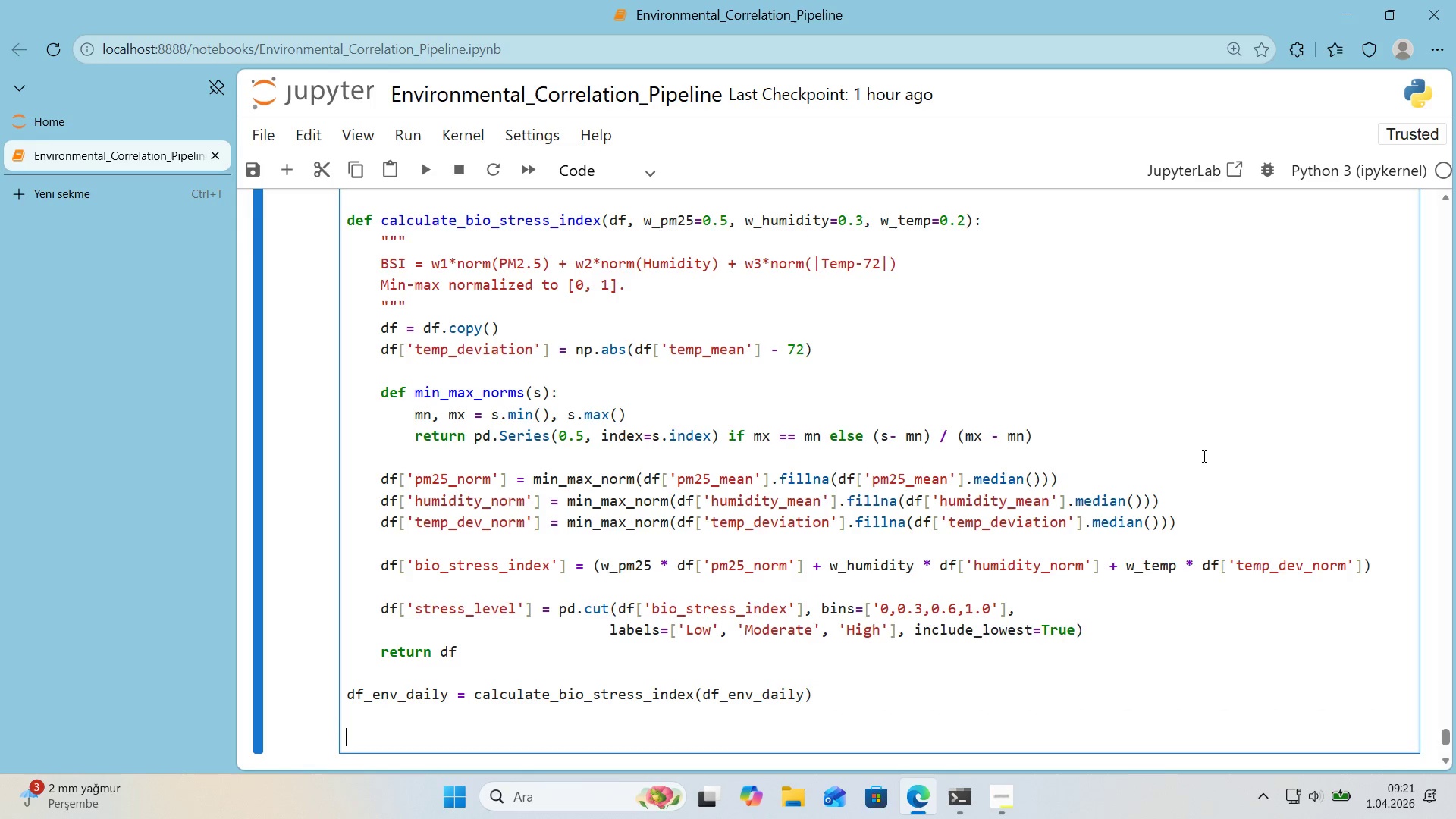 
scroll: coordinate [1203, 456], scroll_direction: down, amount: 1.0
 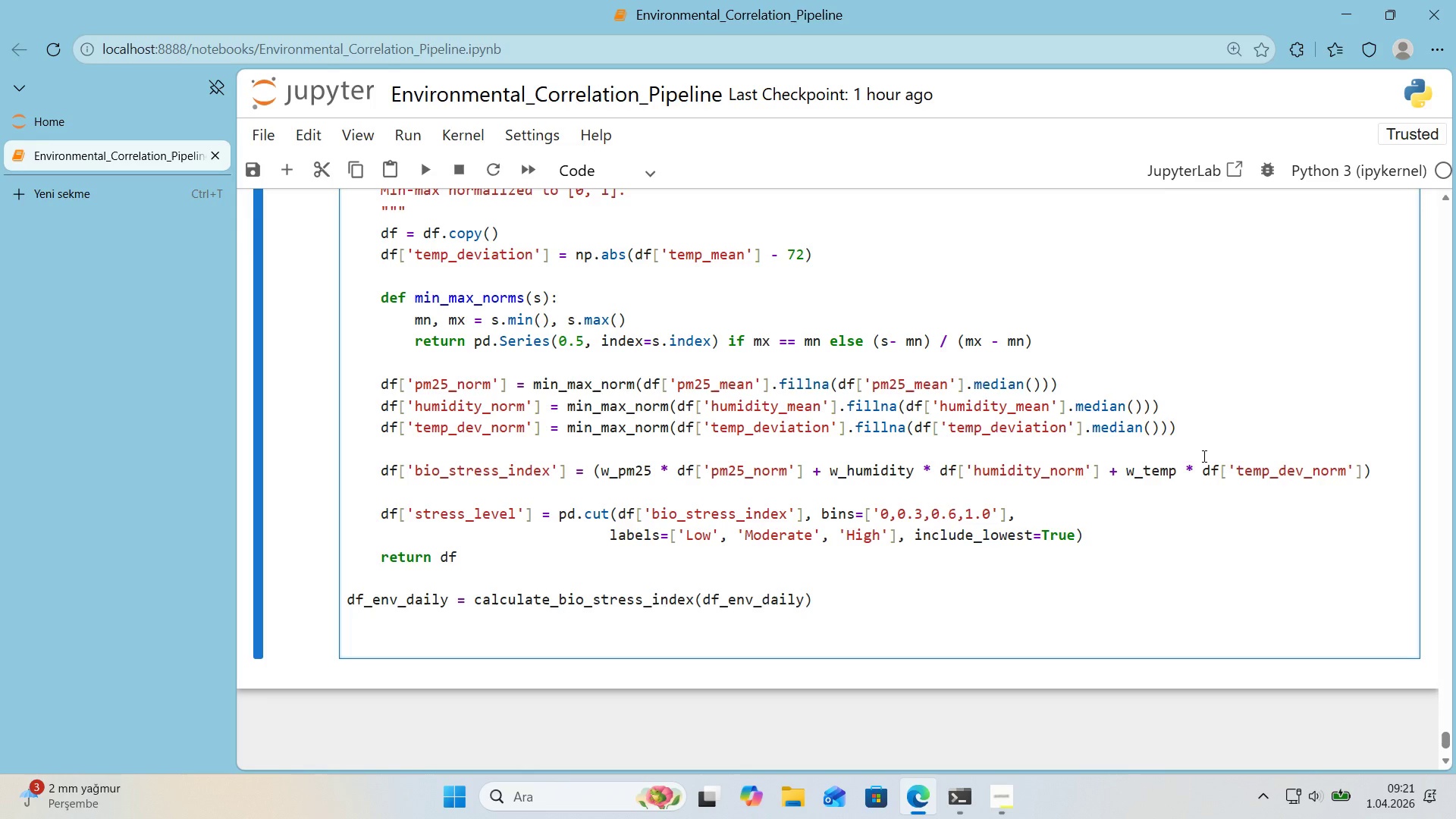 
wait(9.85)
 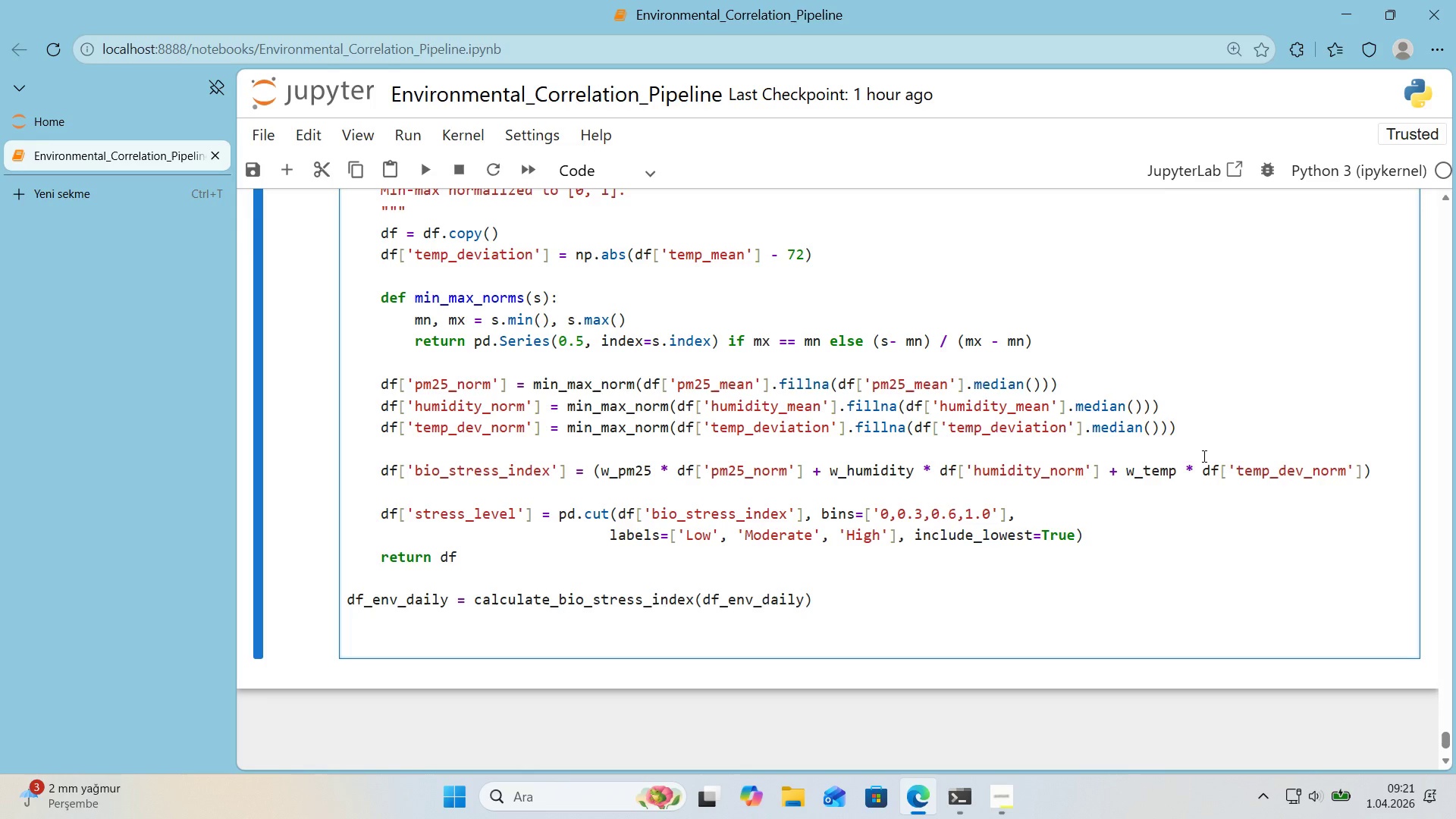 
type(pr'nt*()
 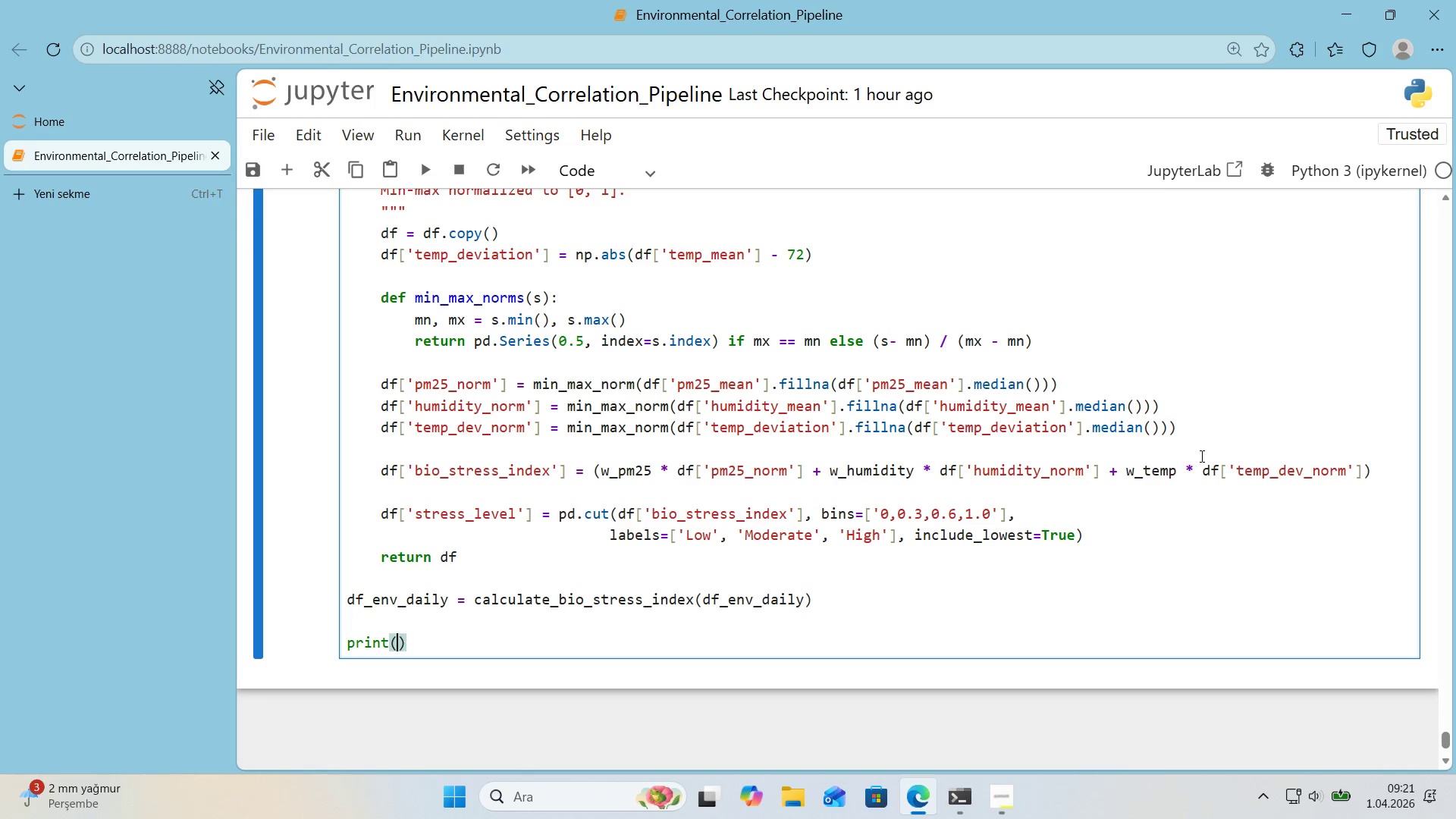 
 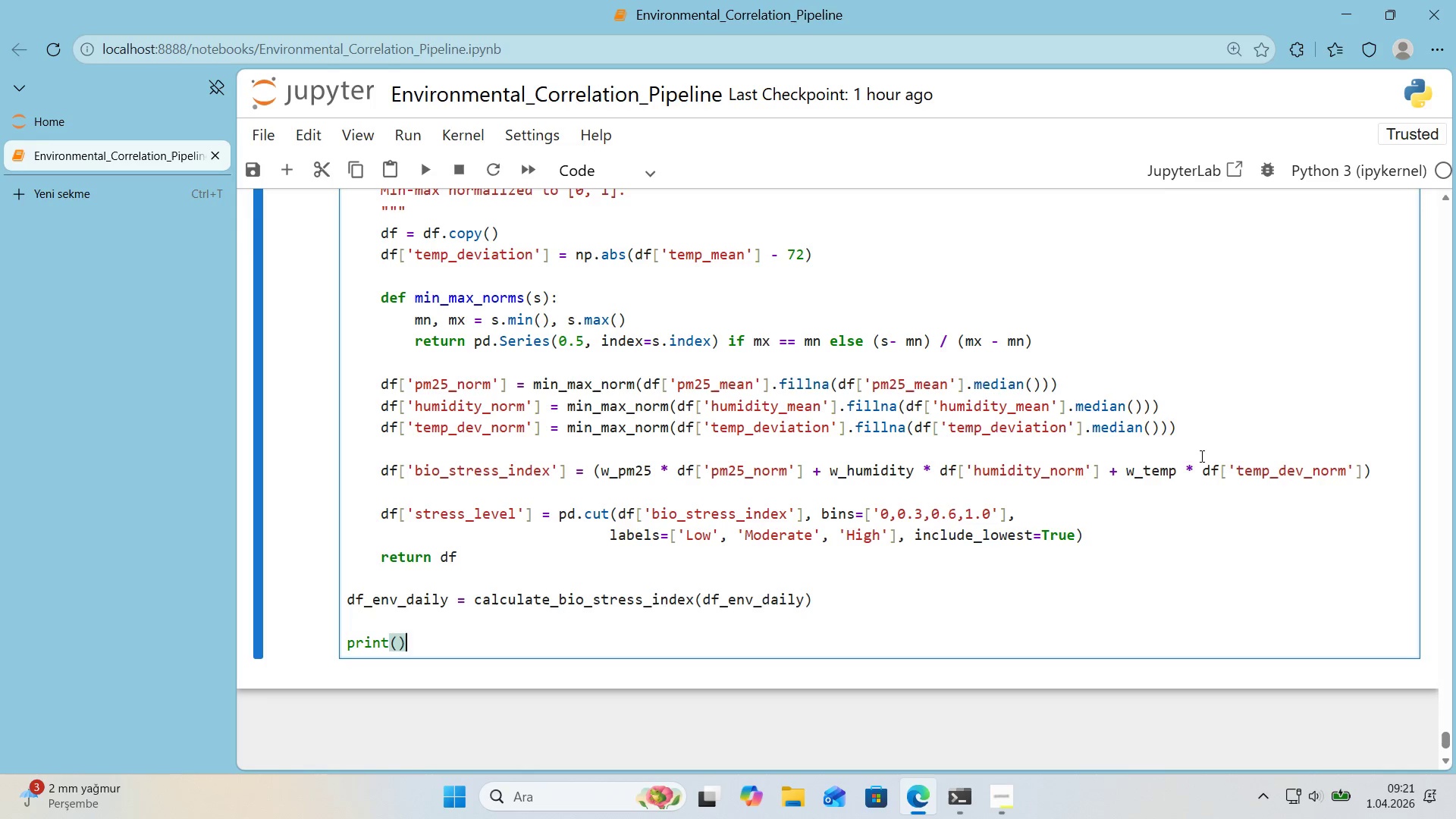 
key(ArrowLeft)
 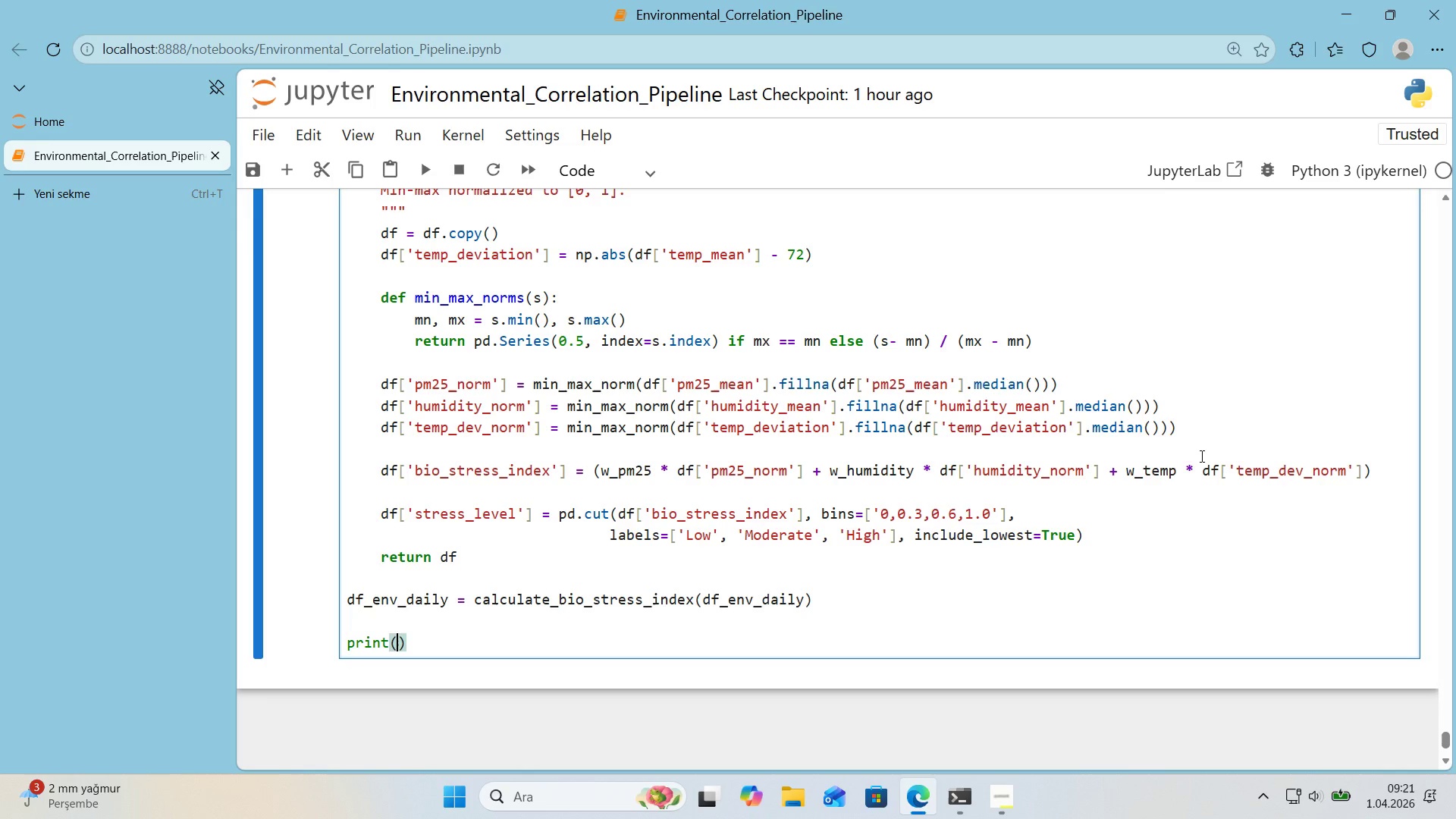 
key(Backquote)
 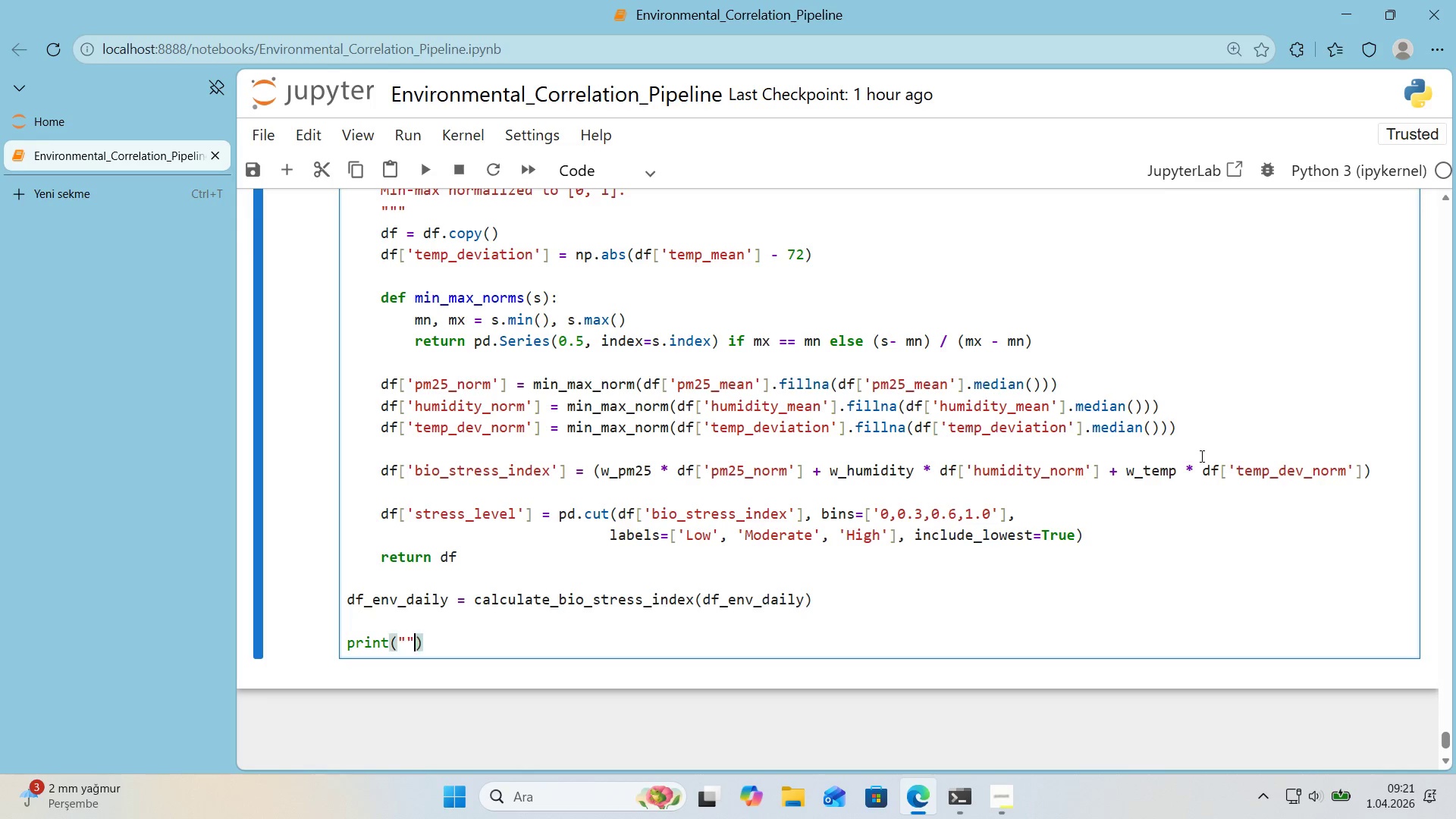 
key(Backquote)
 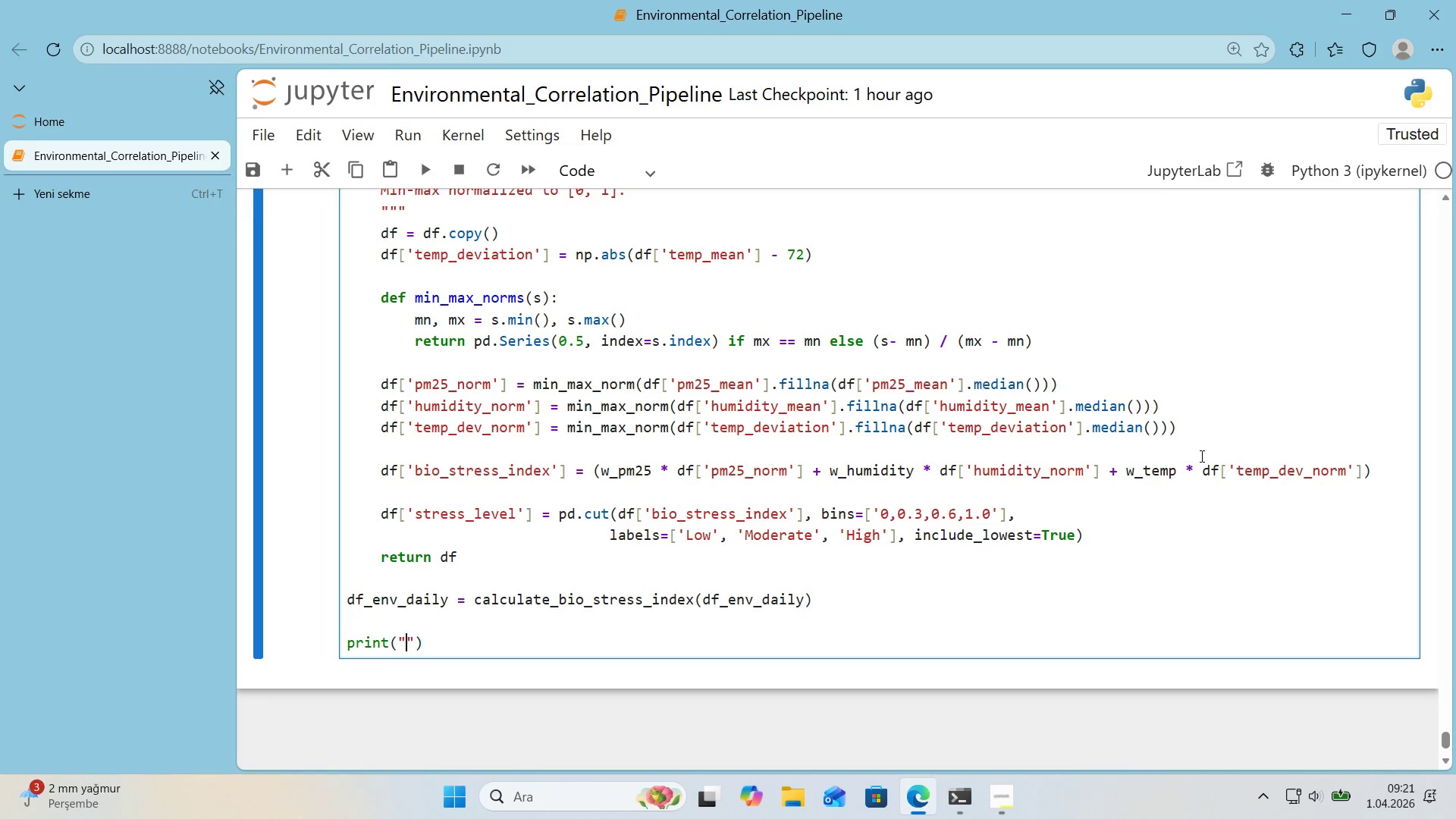 
key(ArrowLeft)
 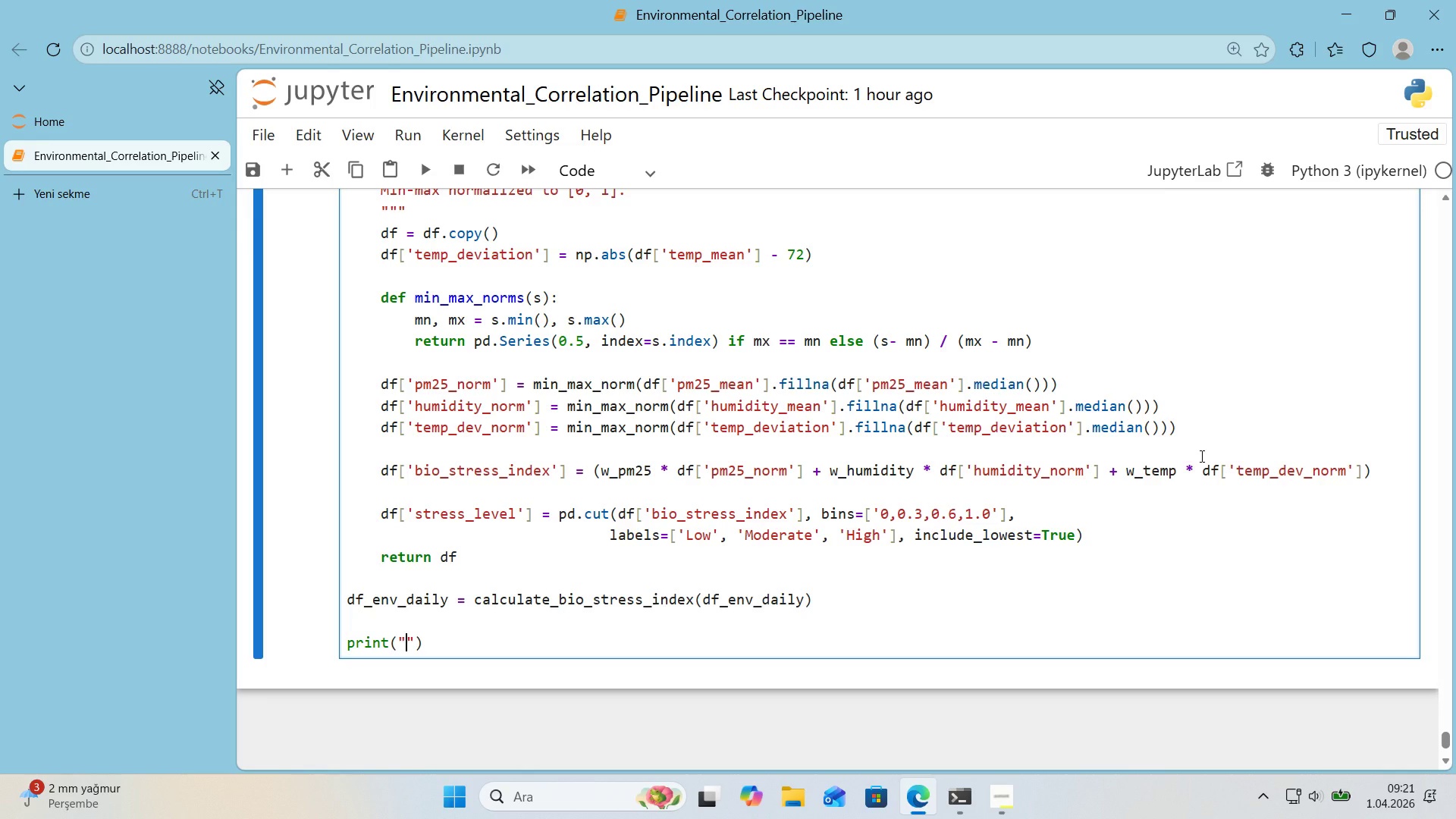 
type(B'o )
key(Backspace)
type(-Stress Index Summary>)
 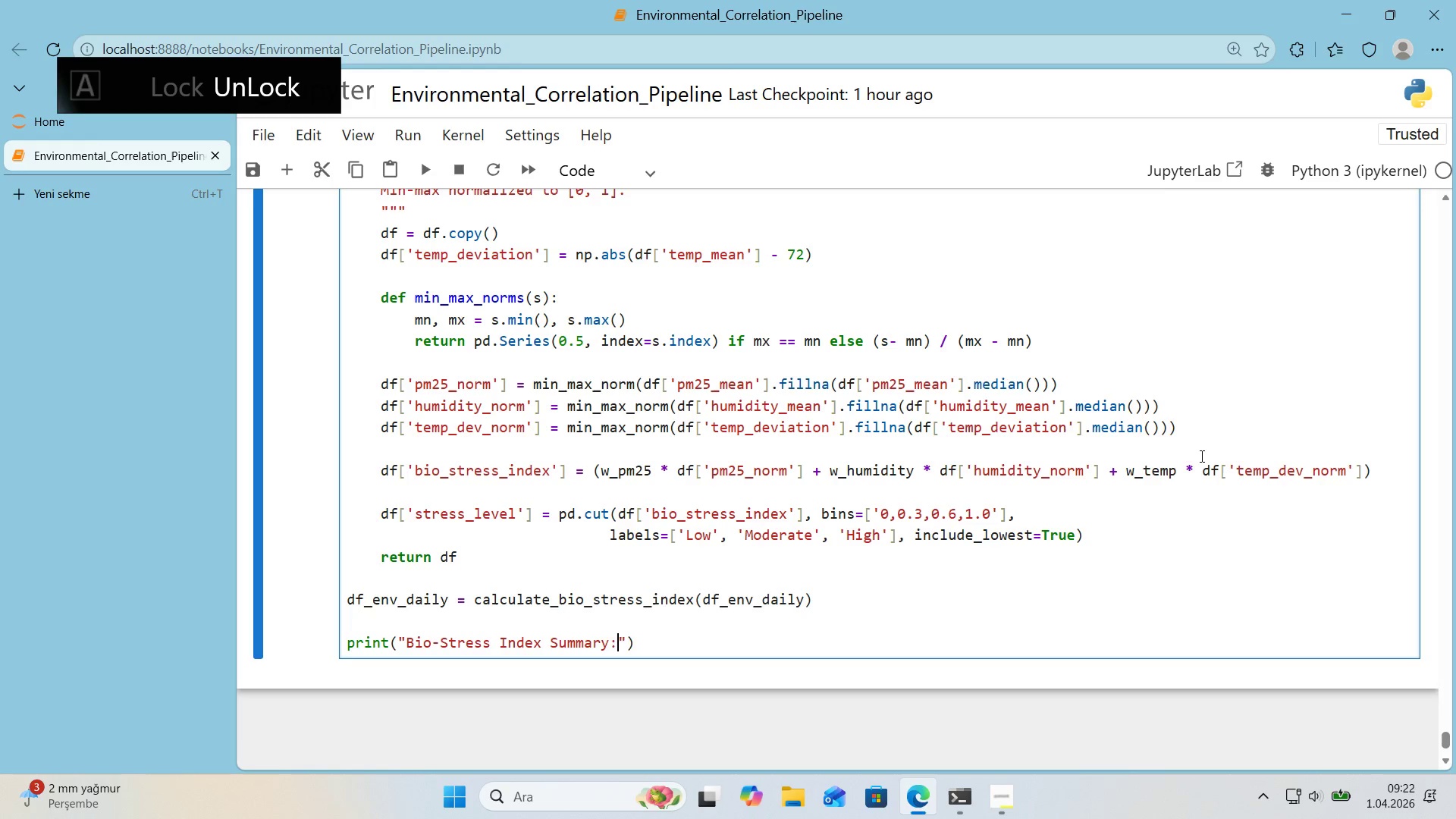 
key(ArrowRight)
 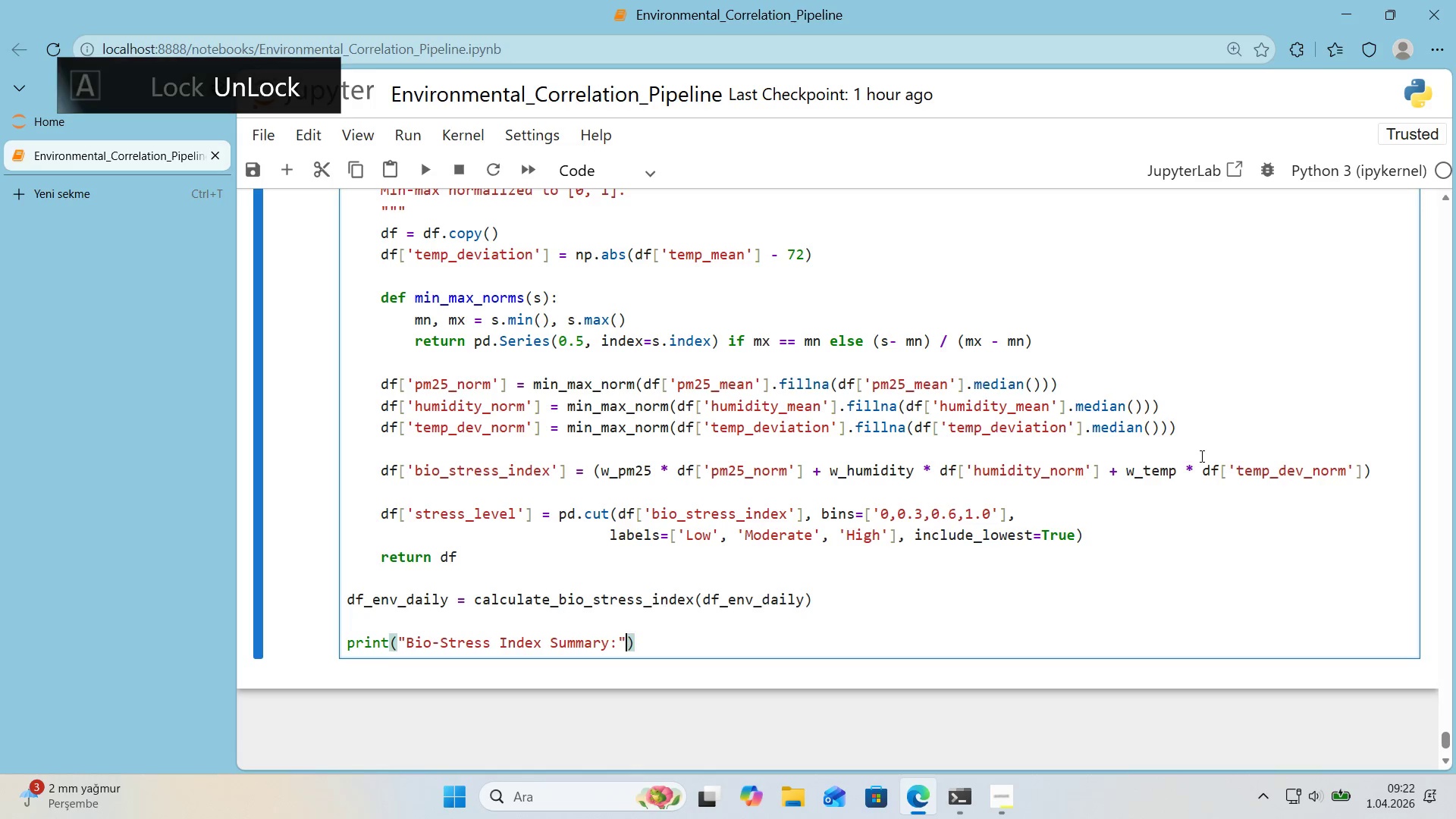 
key(ArrowRight)
 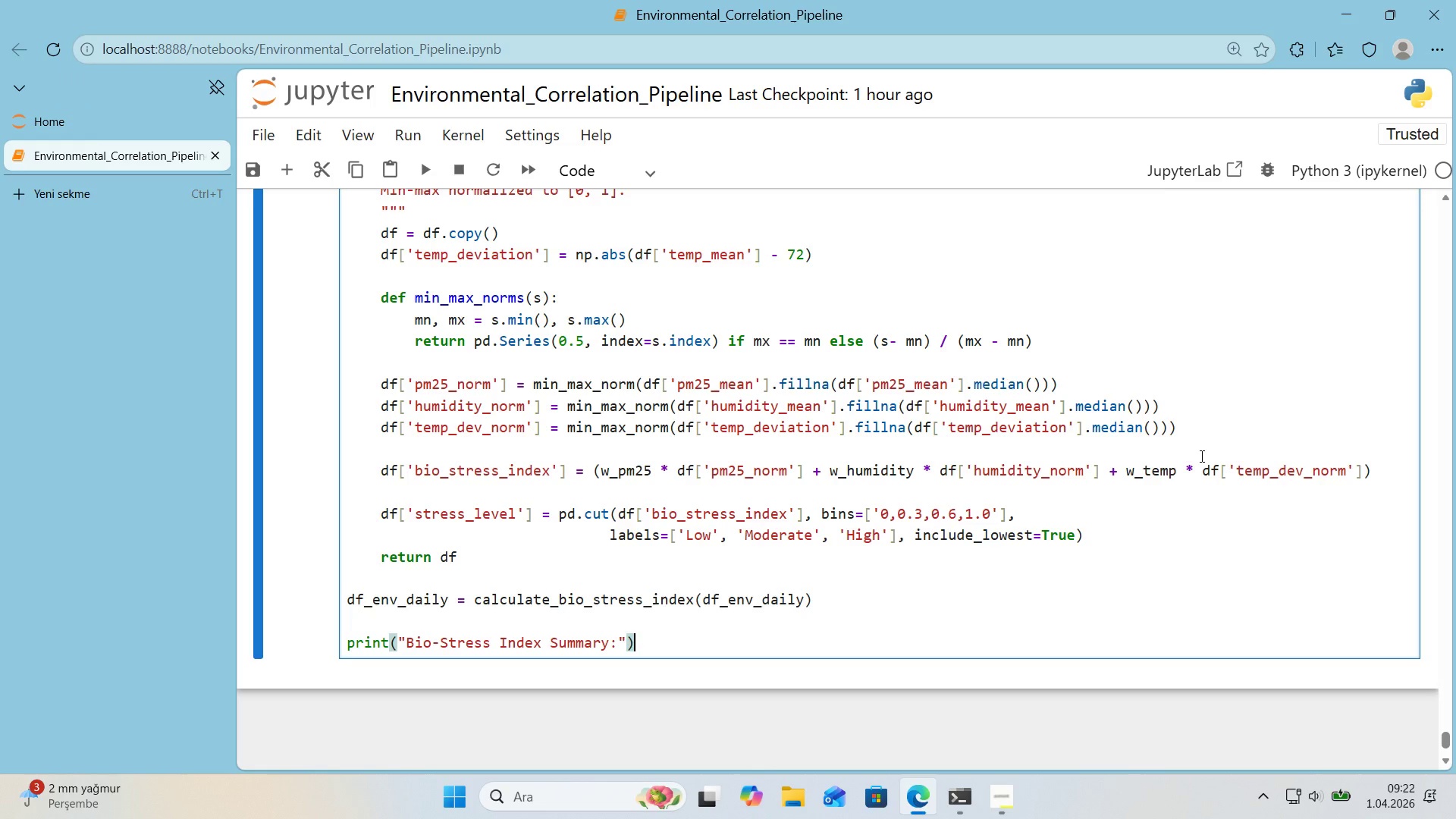 
key(Enter)
 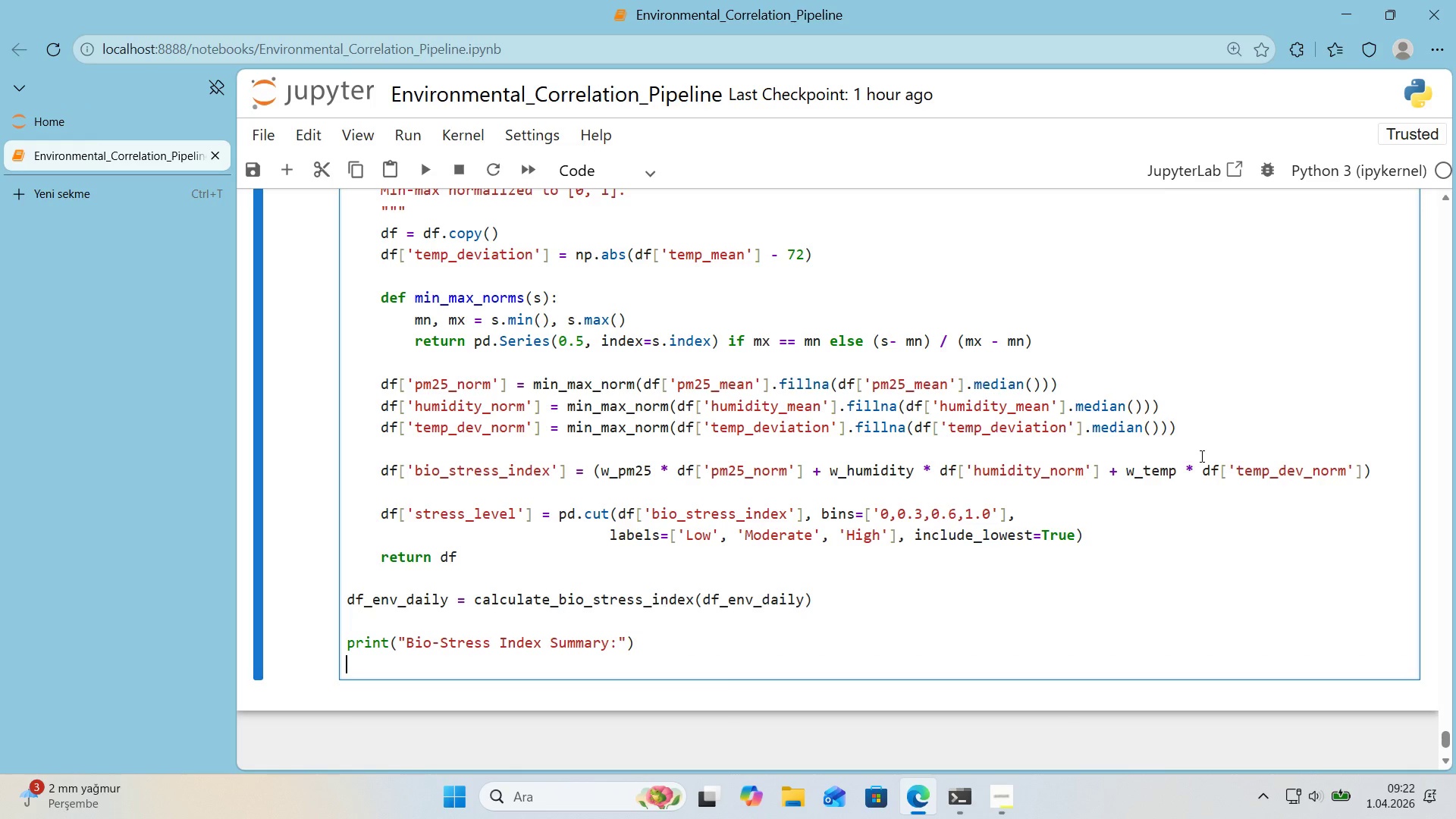 
type(pr'nt*()
 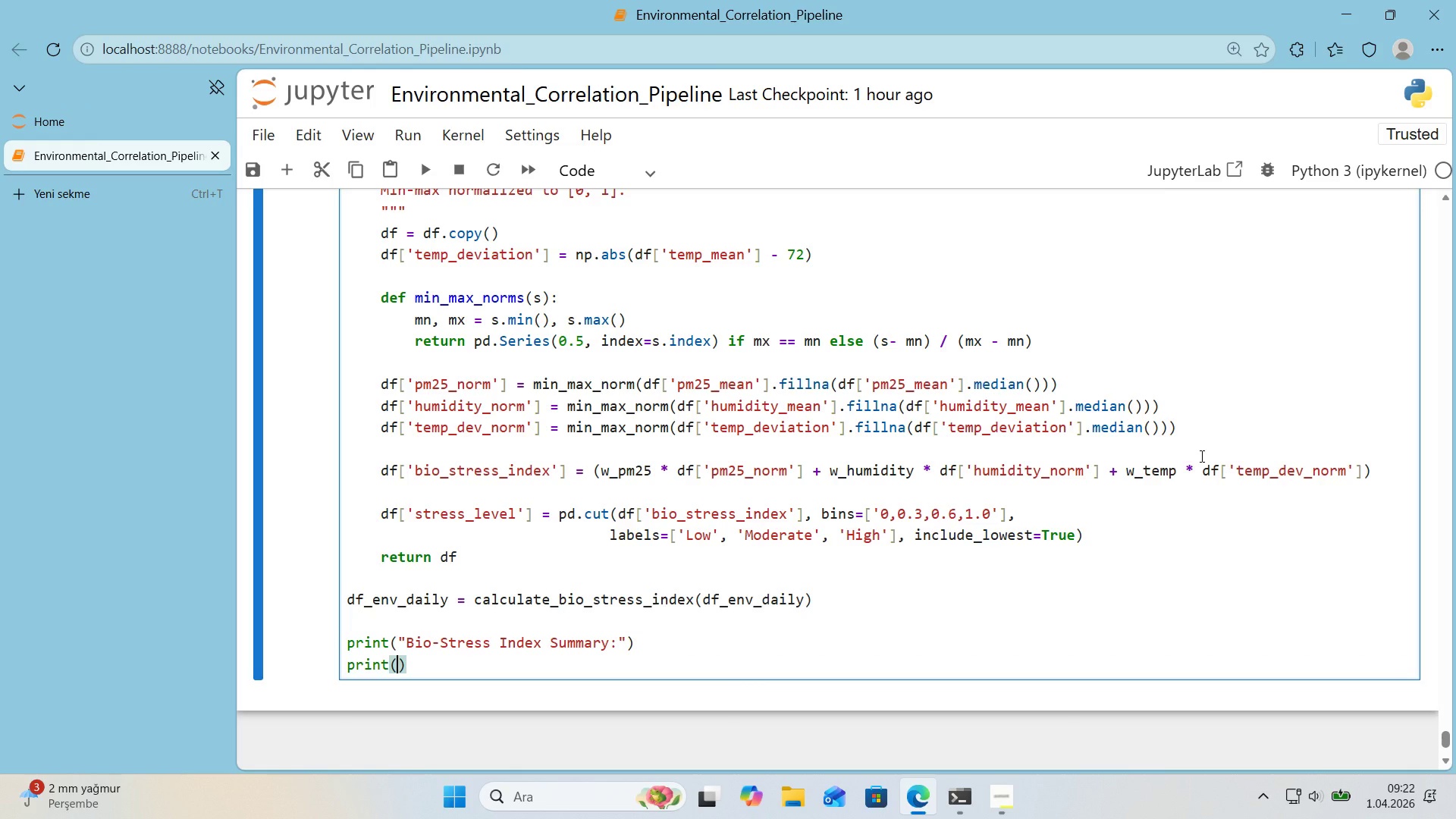 
 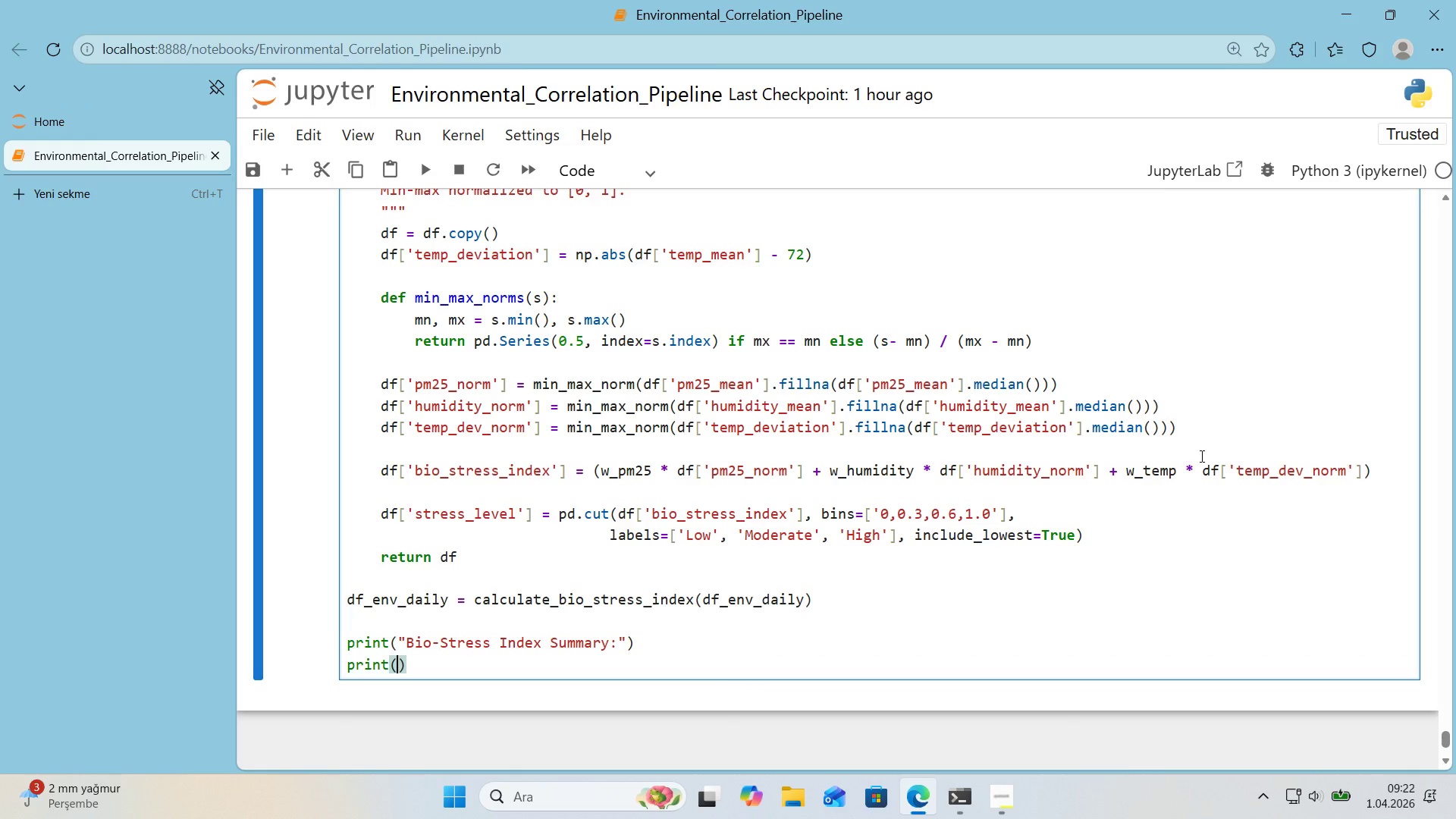 
key(ArrowLeft)
 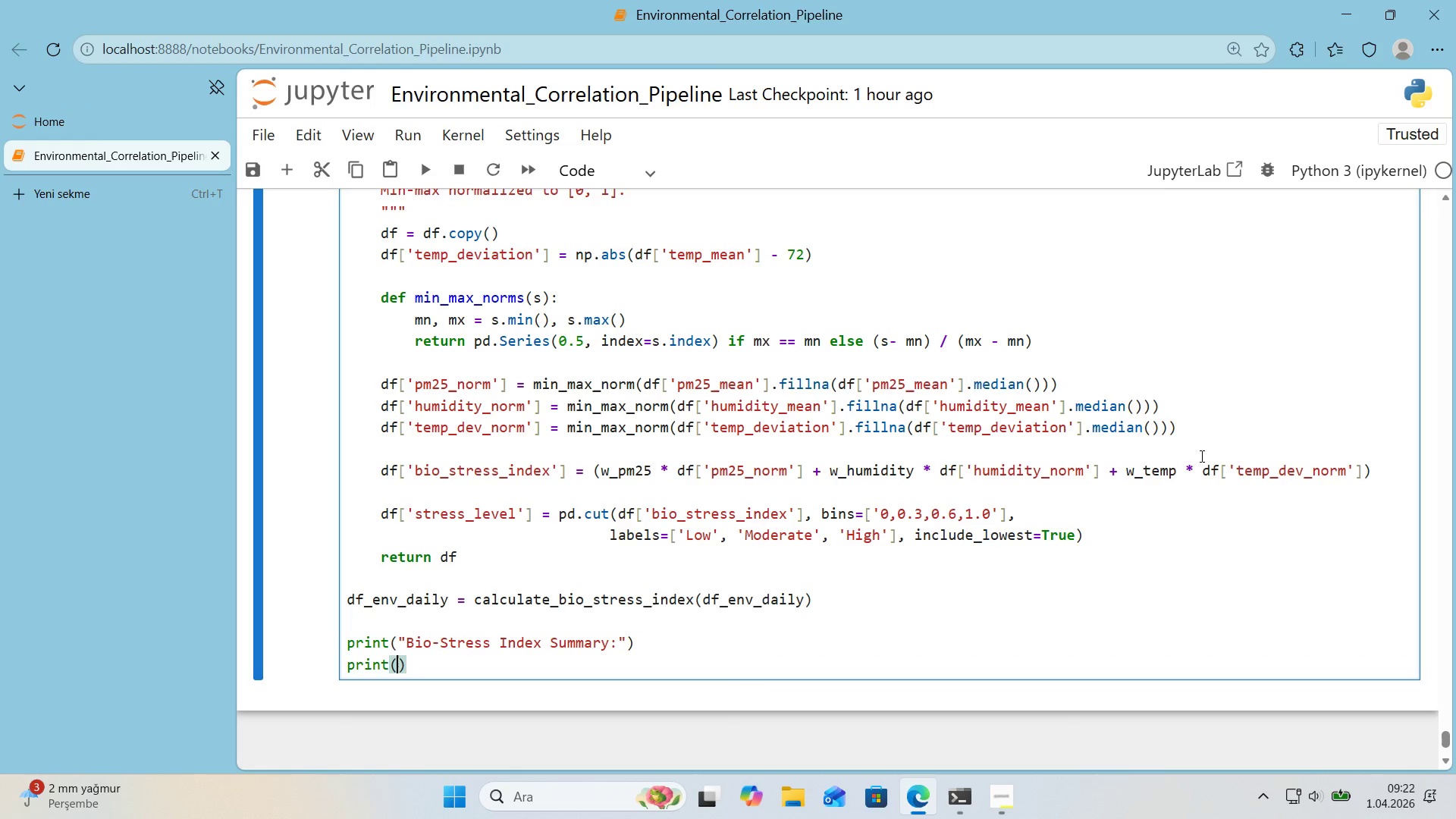 
key(F)
 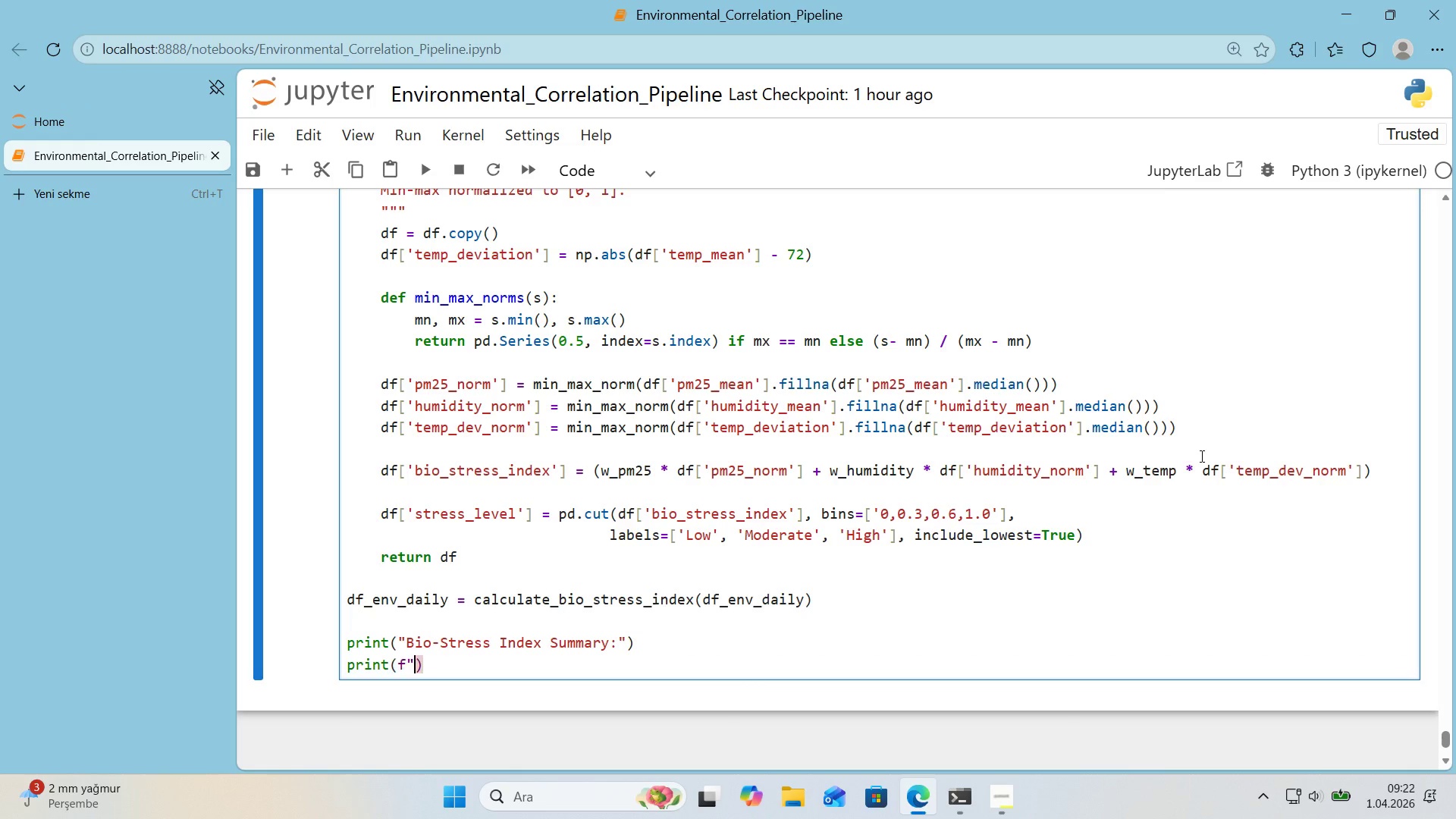 
key(Backquote)
 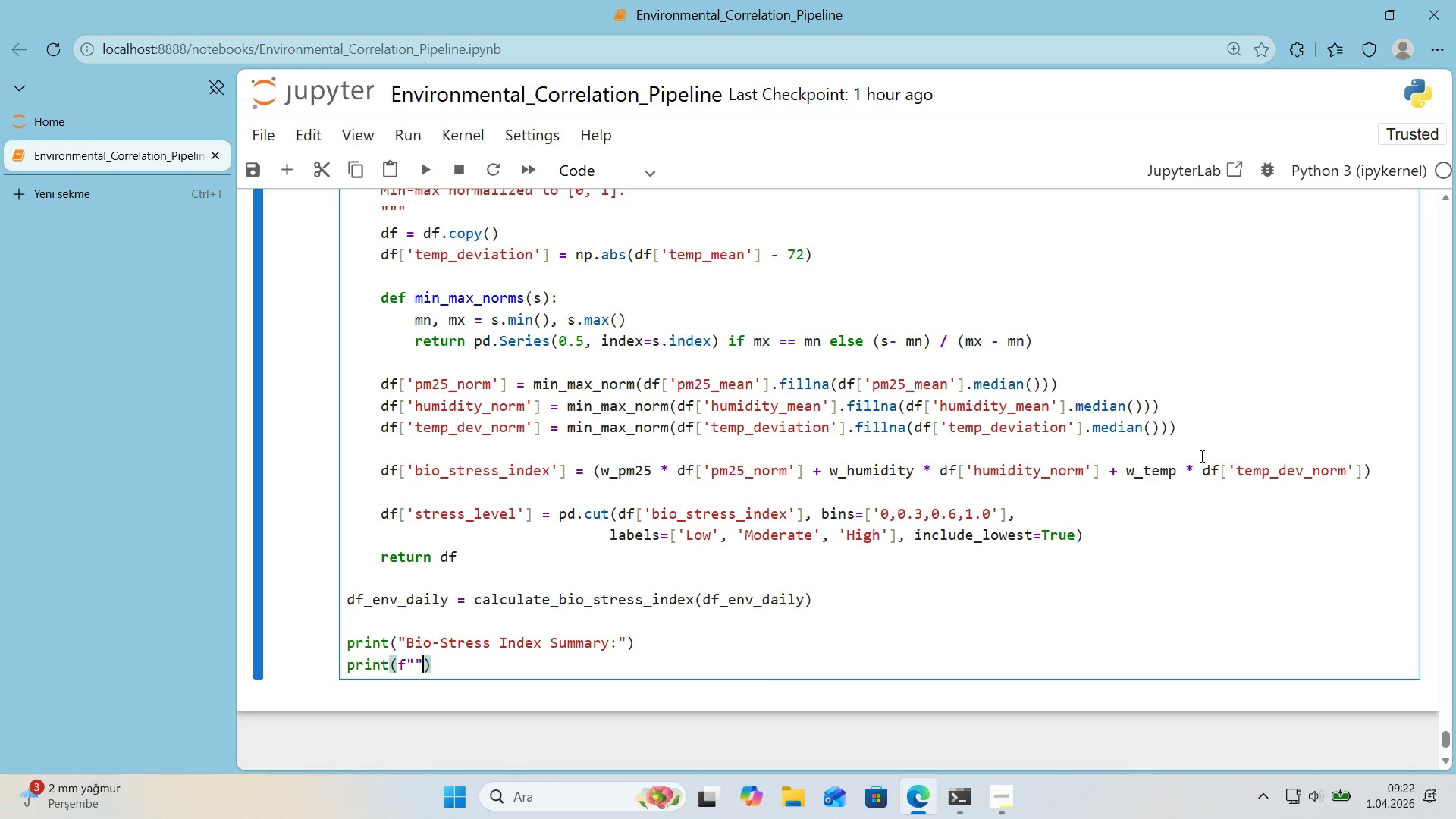 
key(Backquote)
 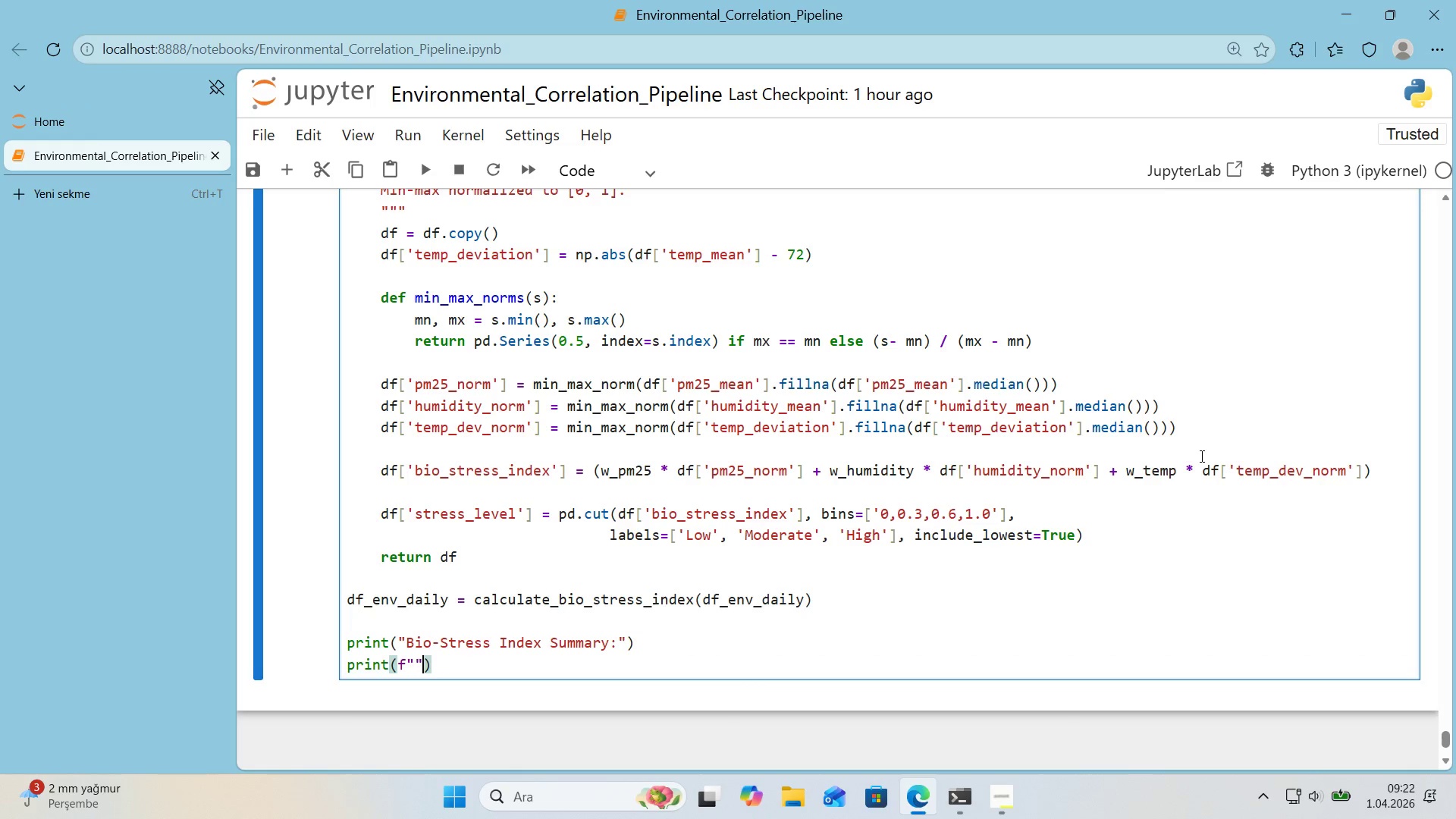 
key(ArrowLeft)
 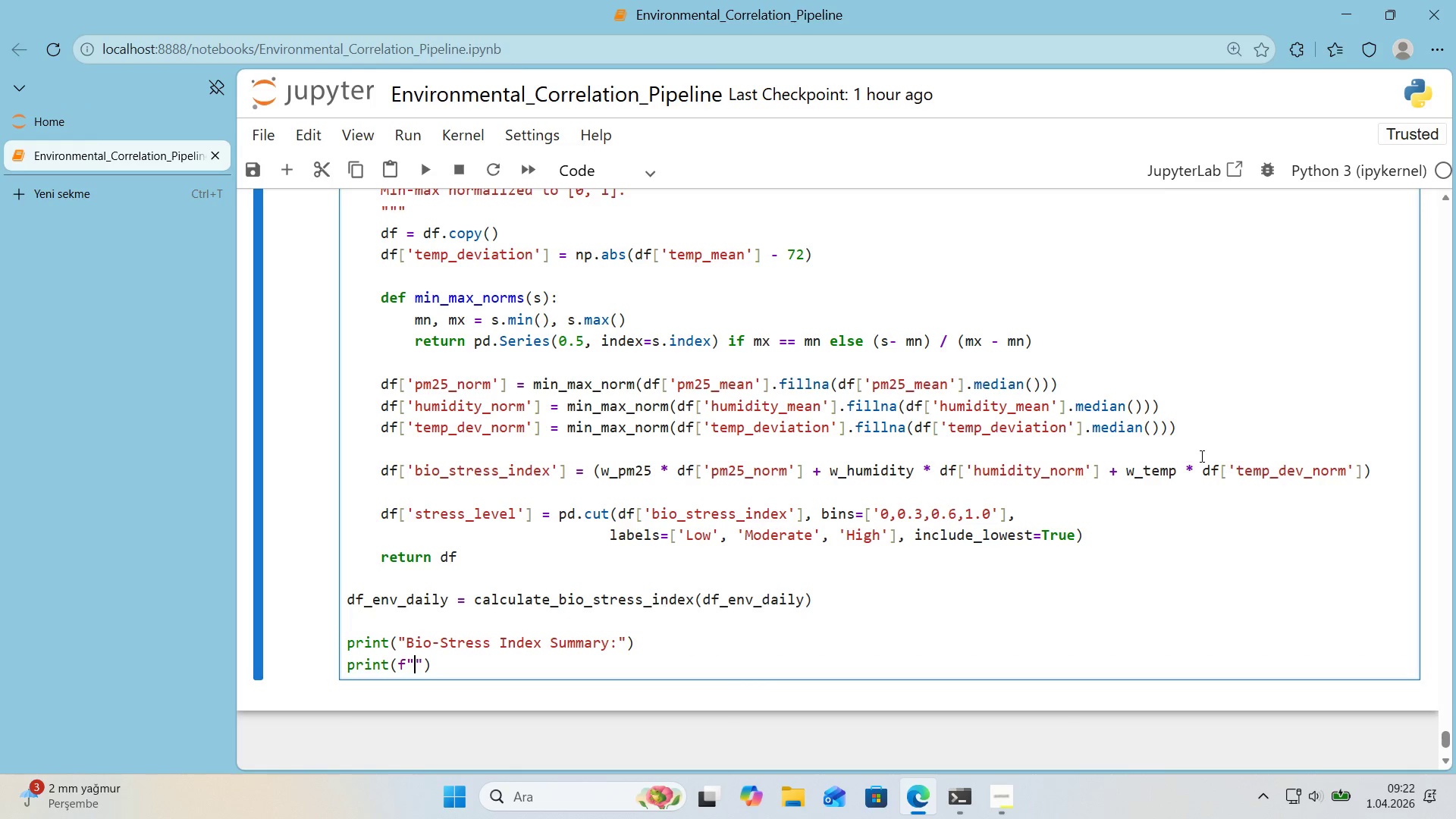 
type(  Mean> )
 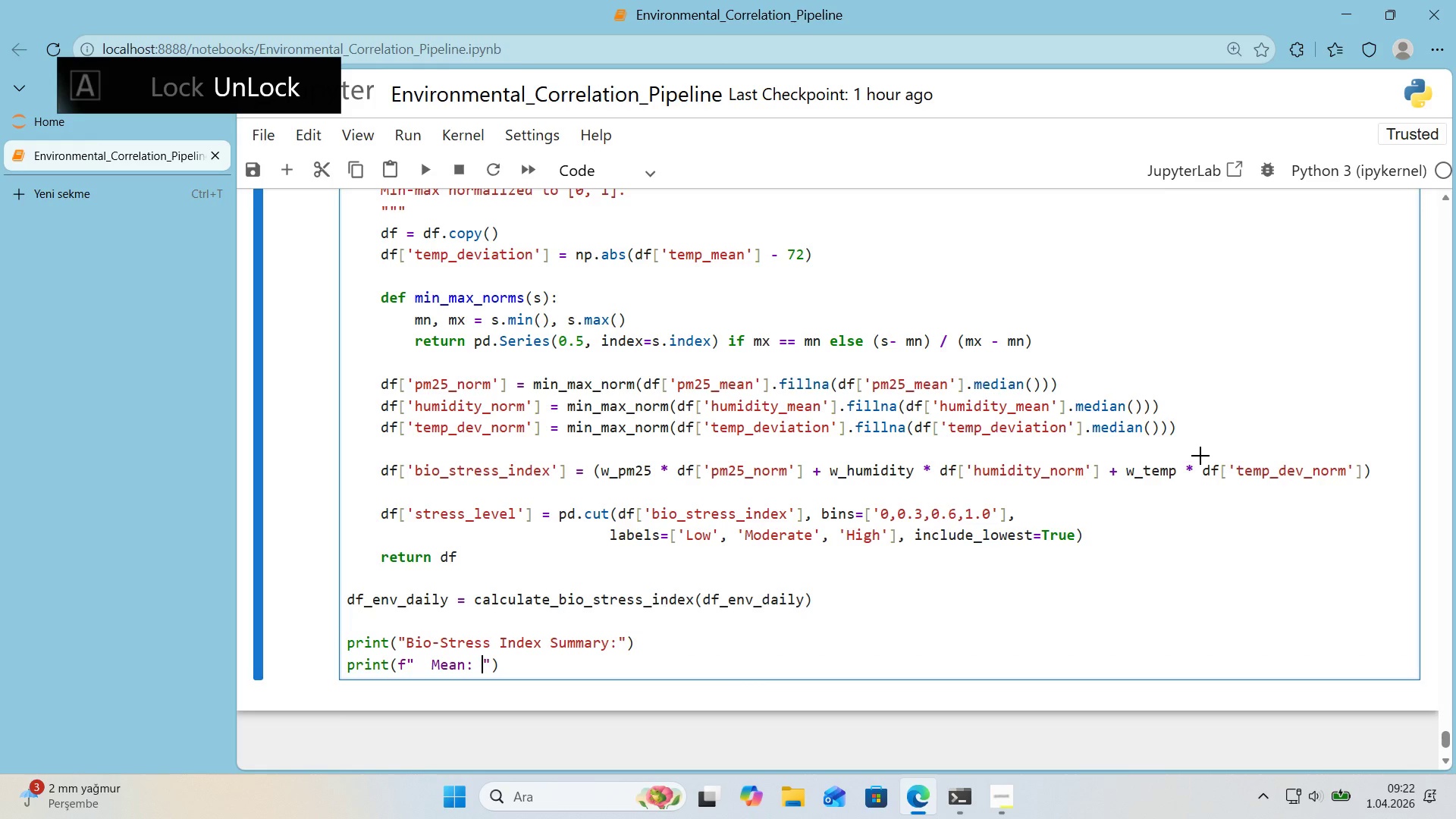 
key(Alt+Control+7)
 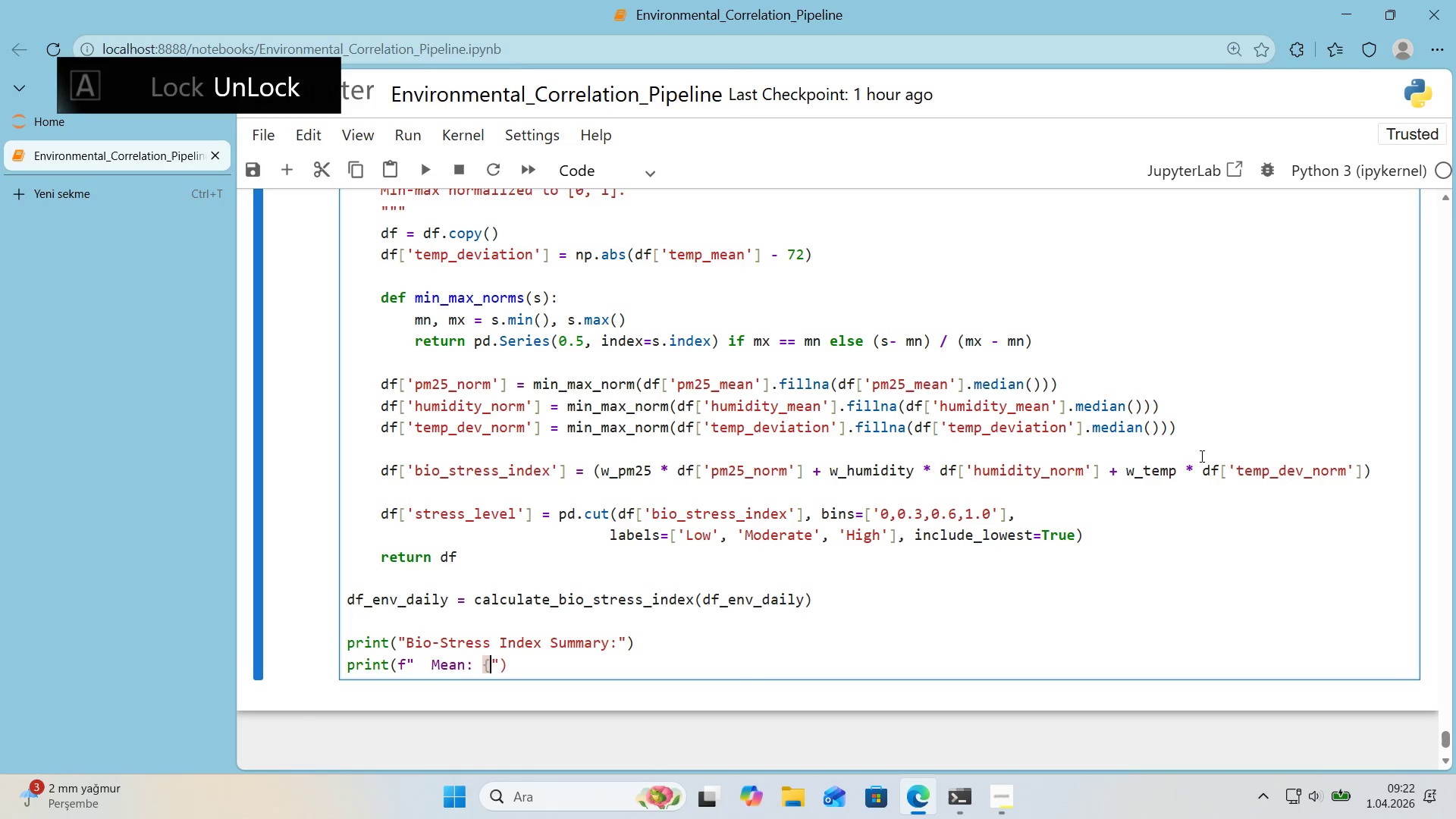 
key(Alt+Control+0)
 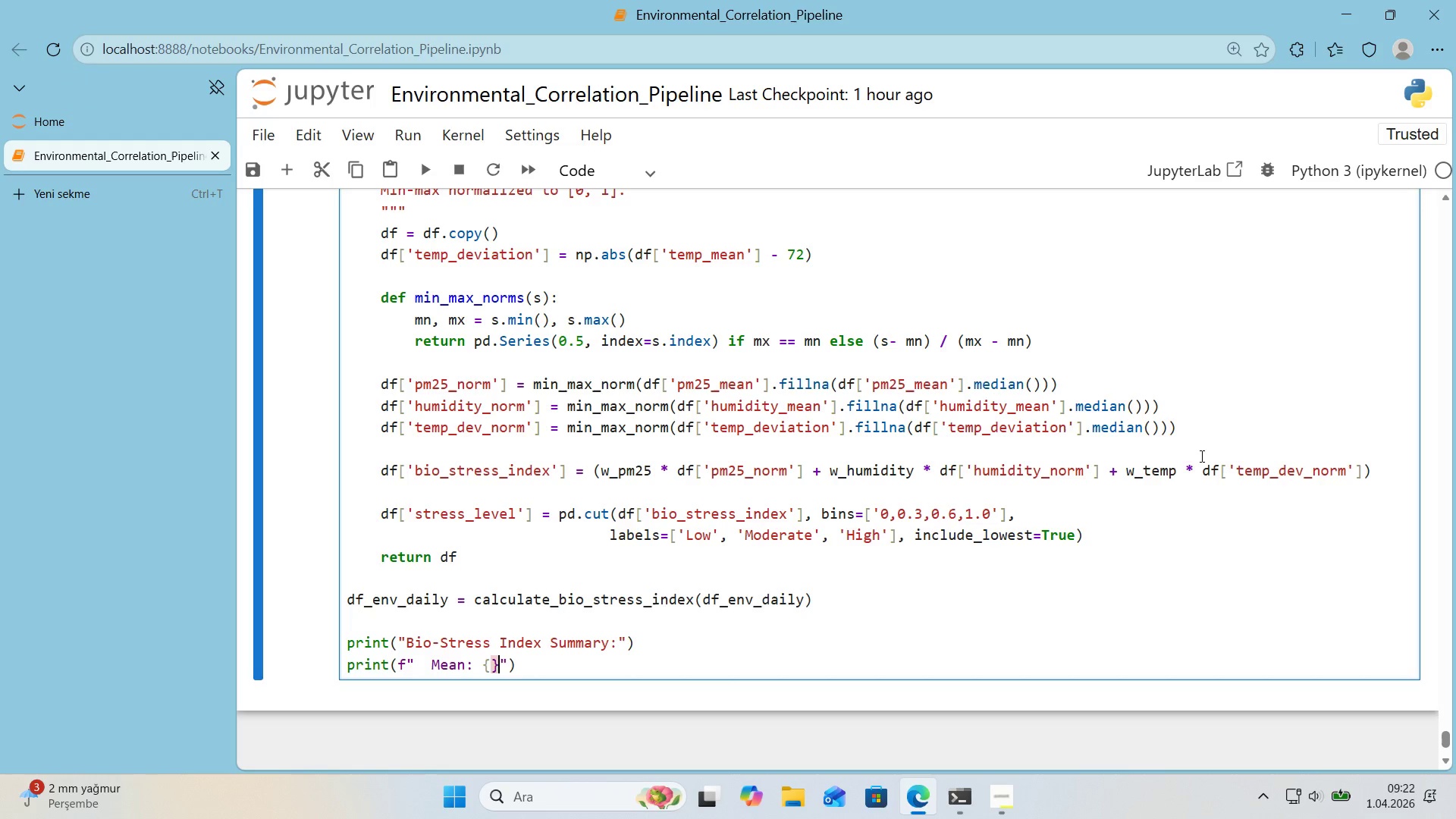 
key(ArrowLeft)
 